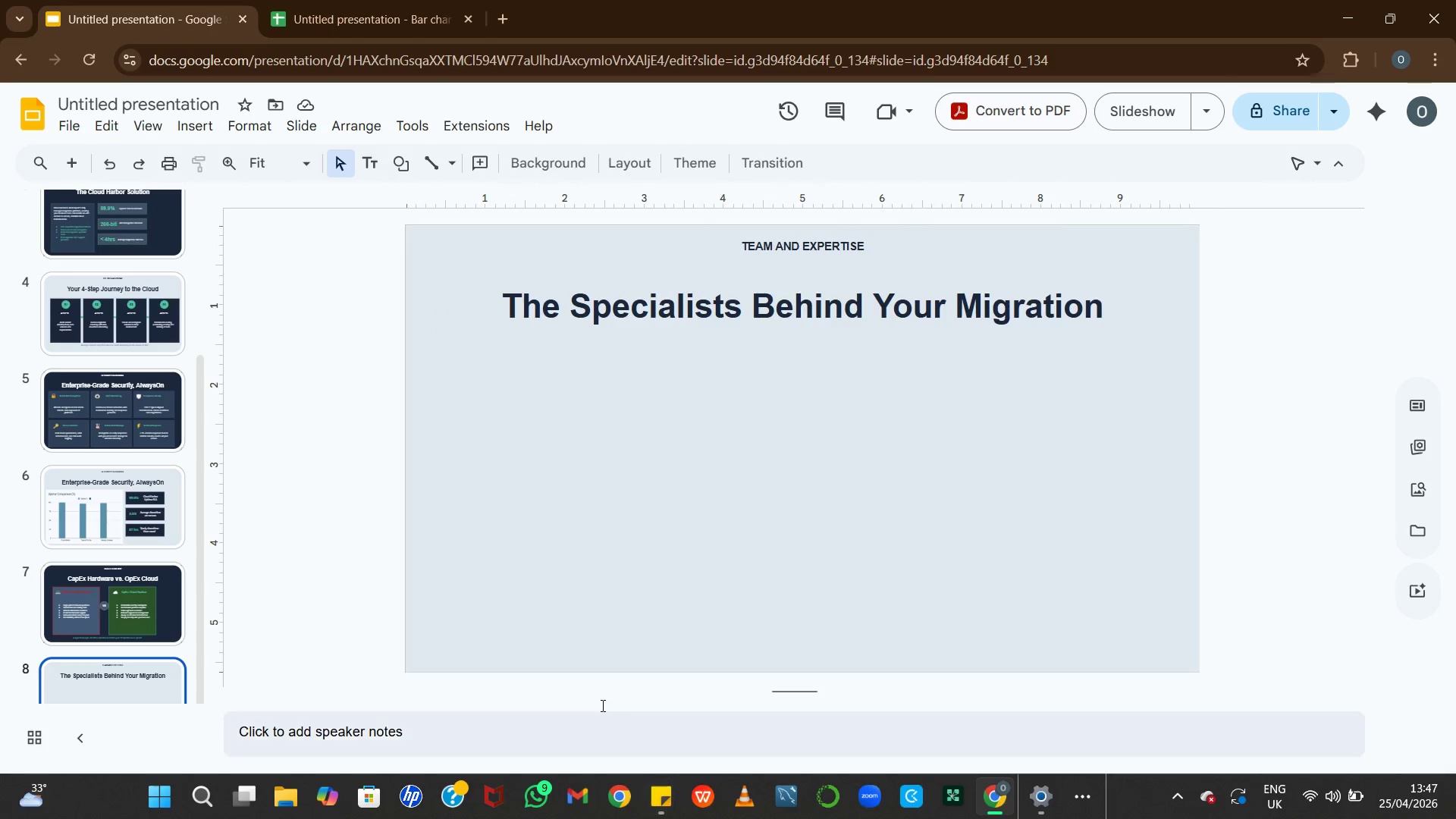 
wait(6.83)
 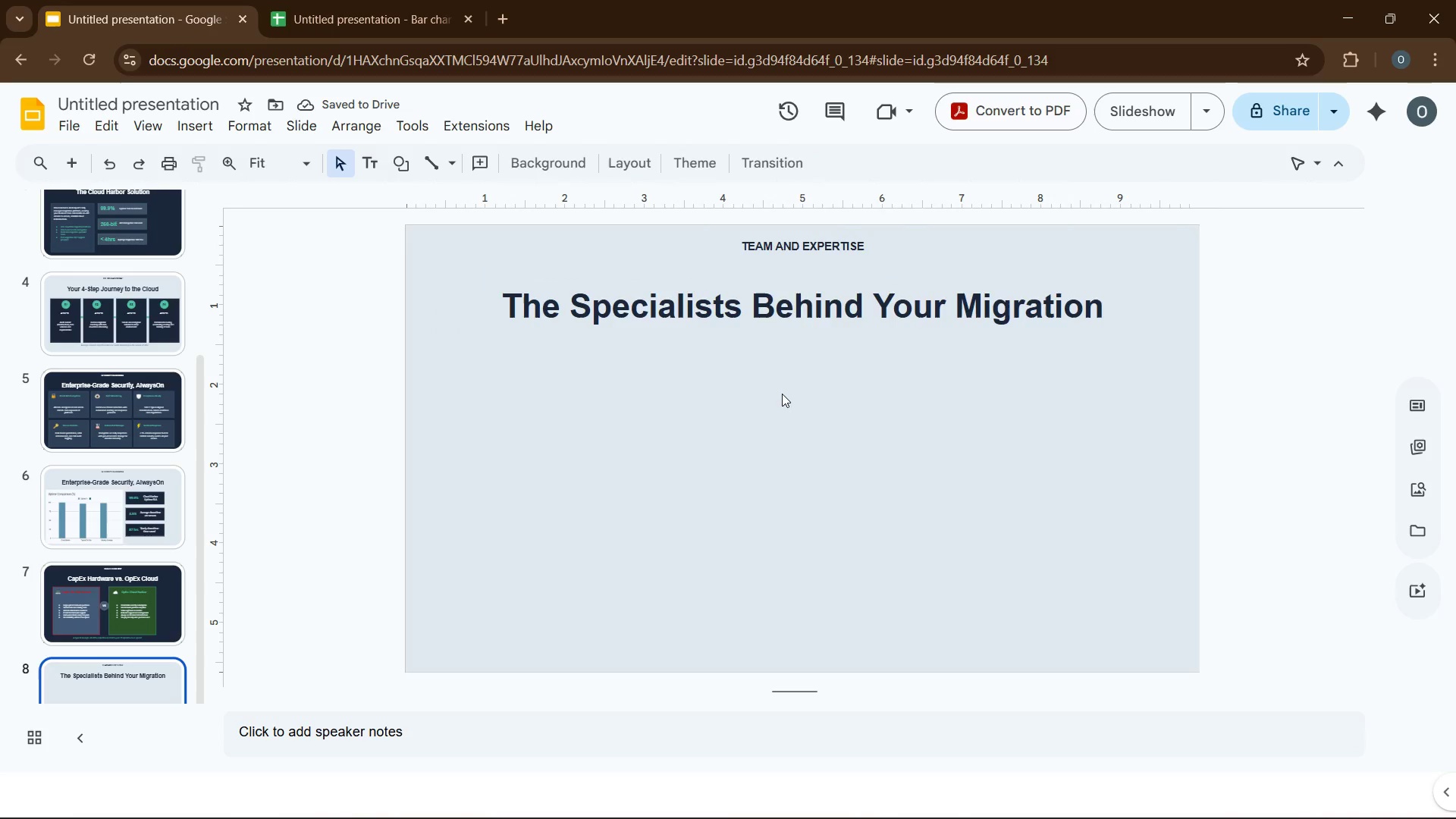 
left_click([584, 468])
 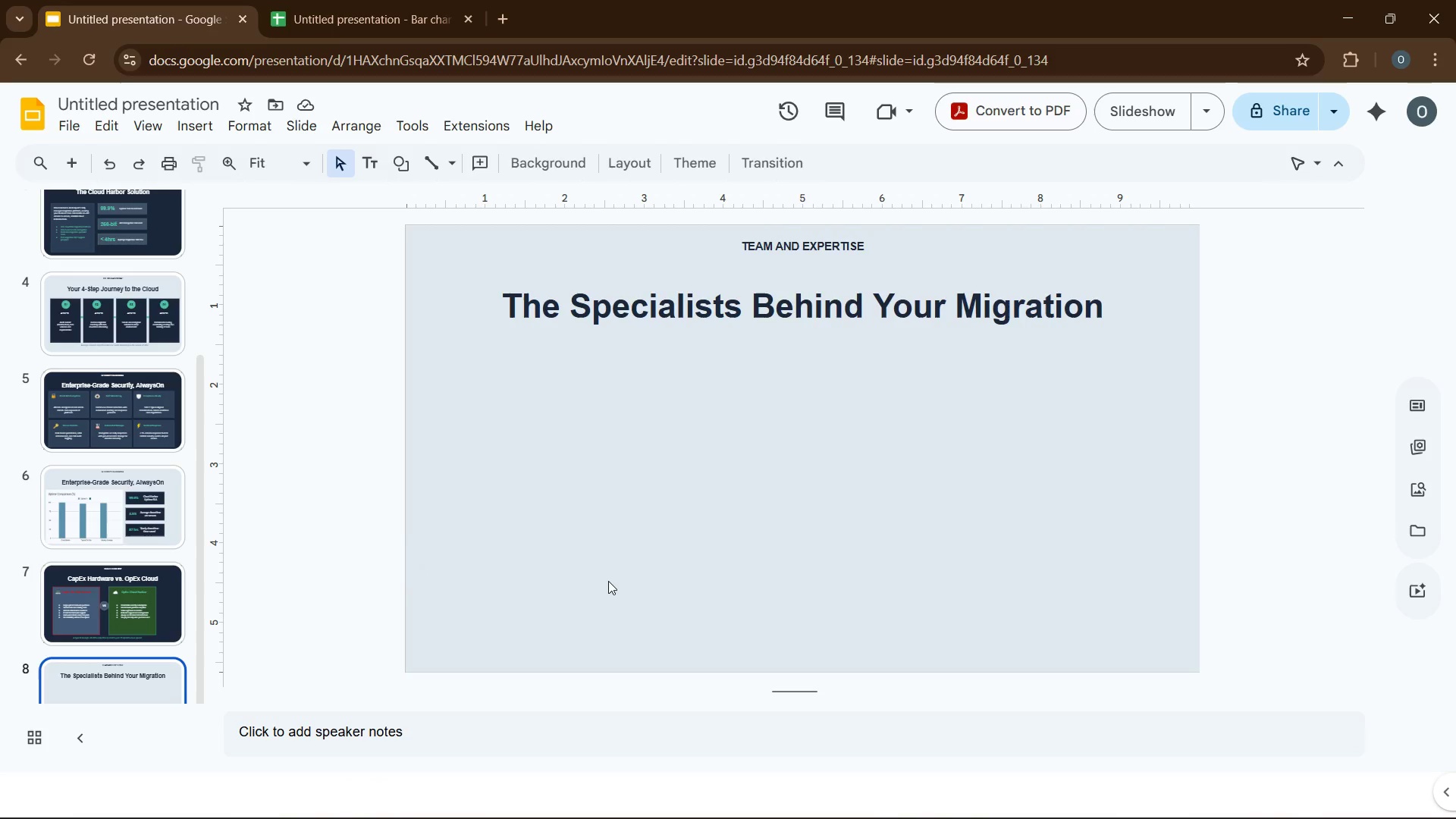 
wait(5.83)
 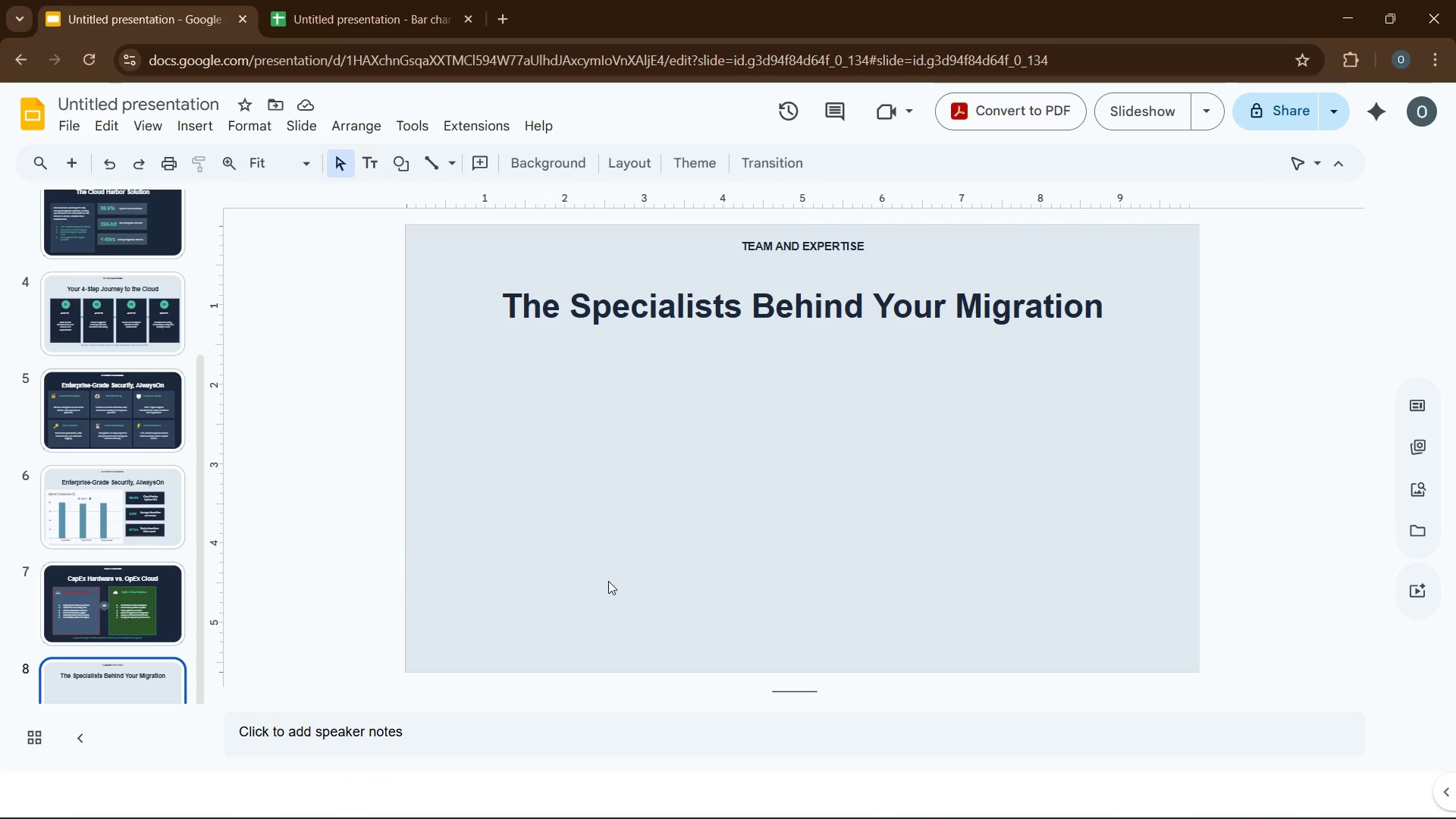 
left_click([251, 123])
 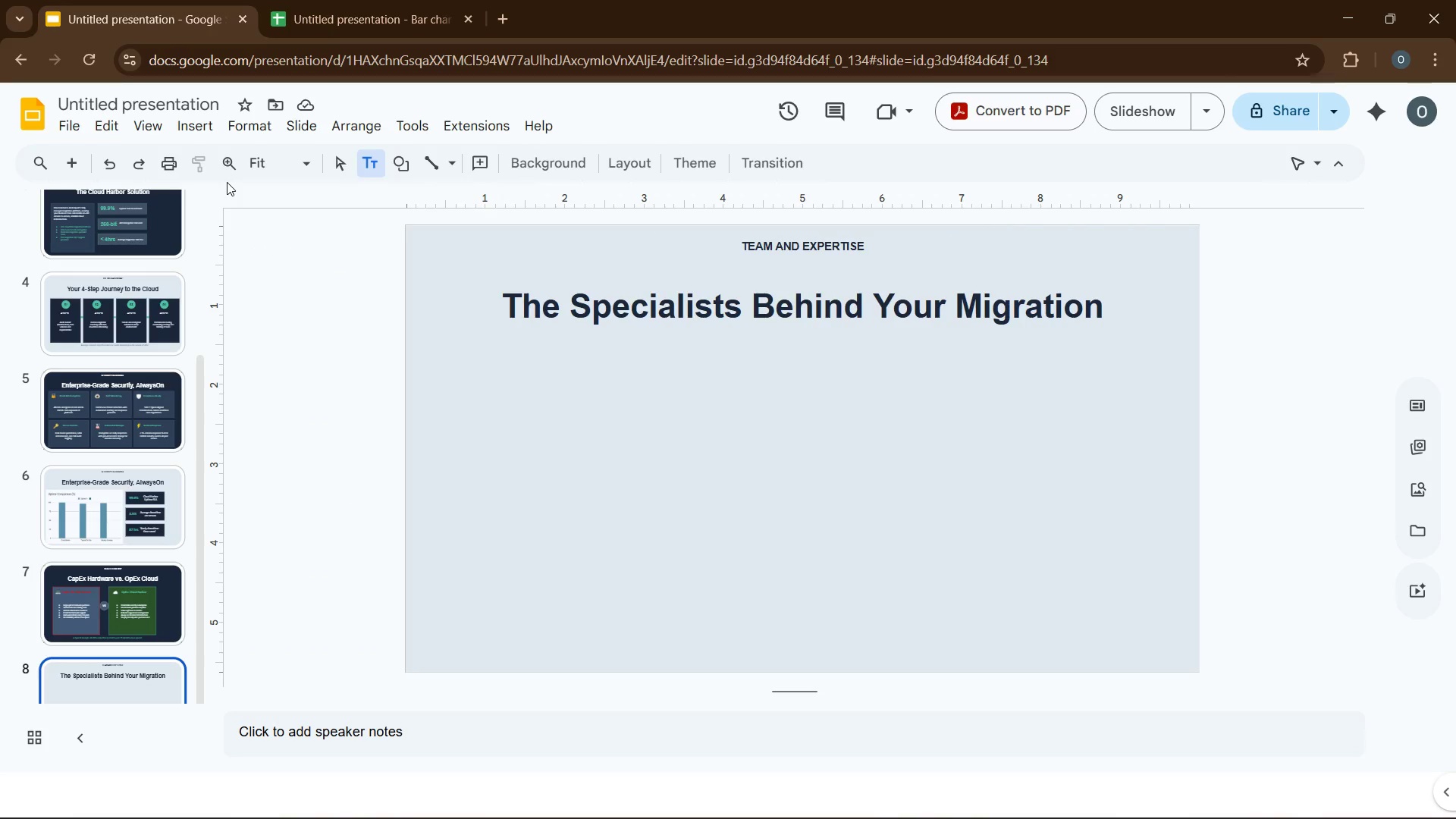 
left_click([202, 127])
 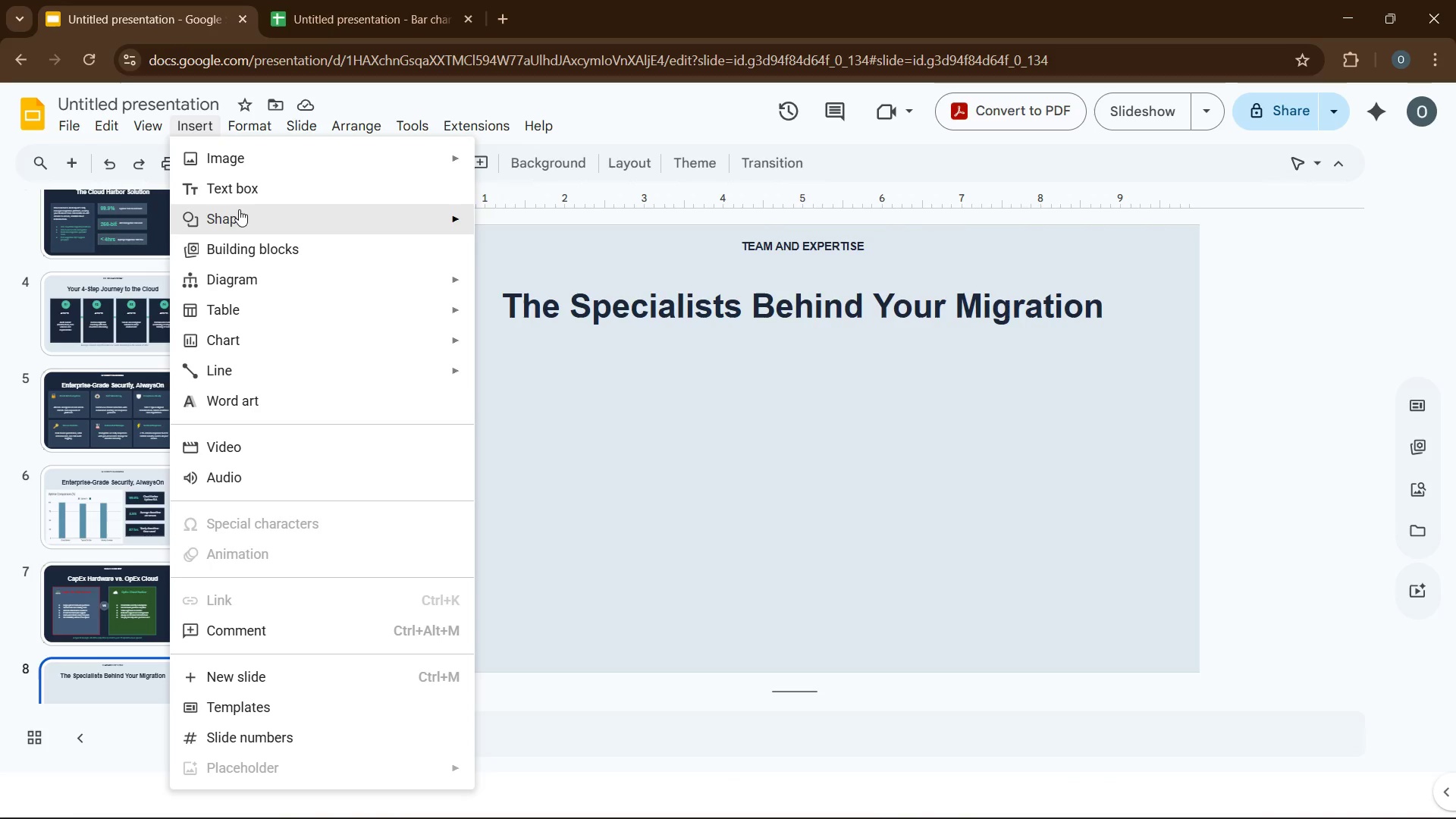 
left_click([240, 212])
 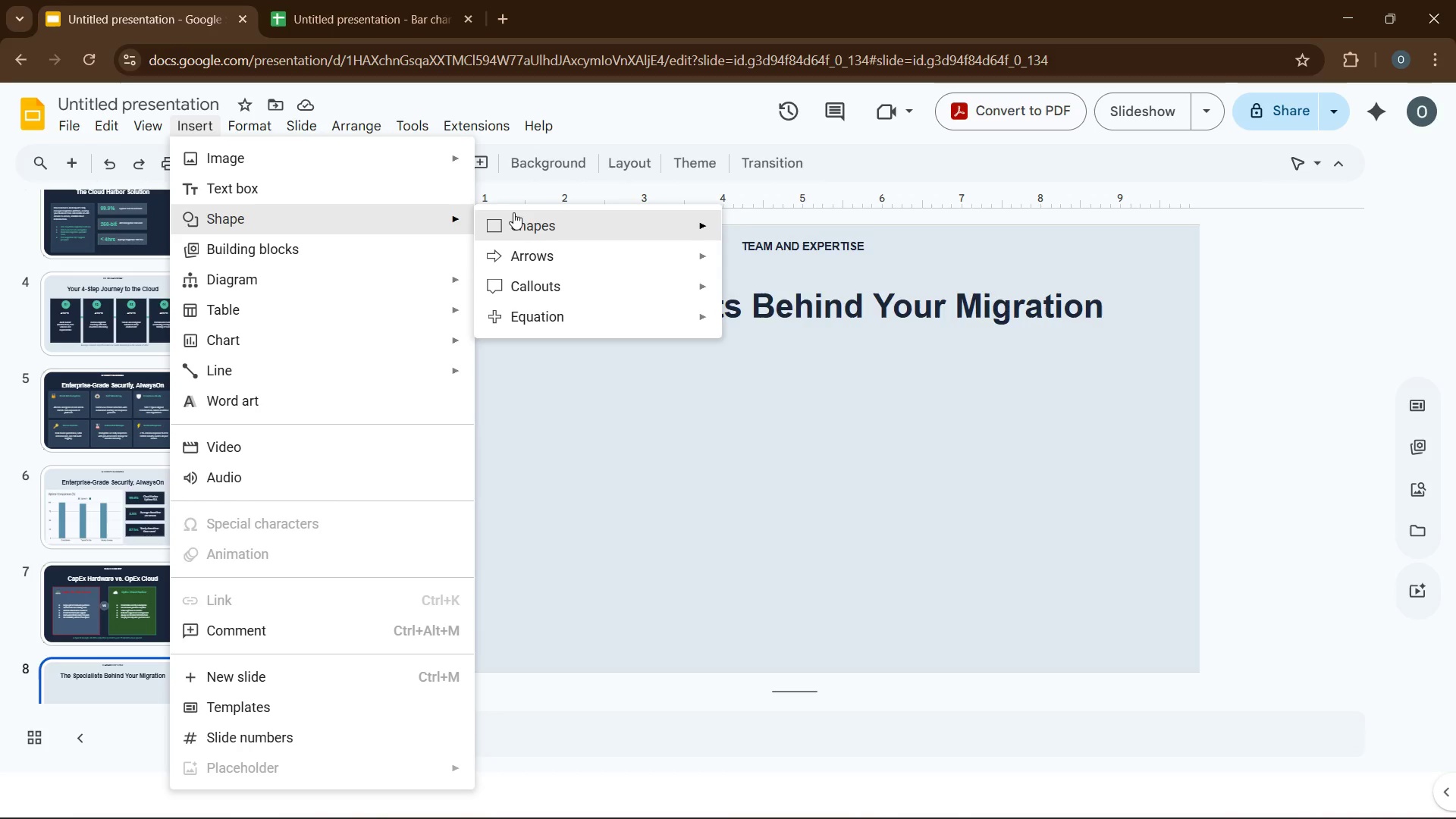 
left_click([516, 213])
 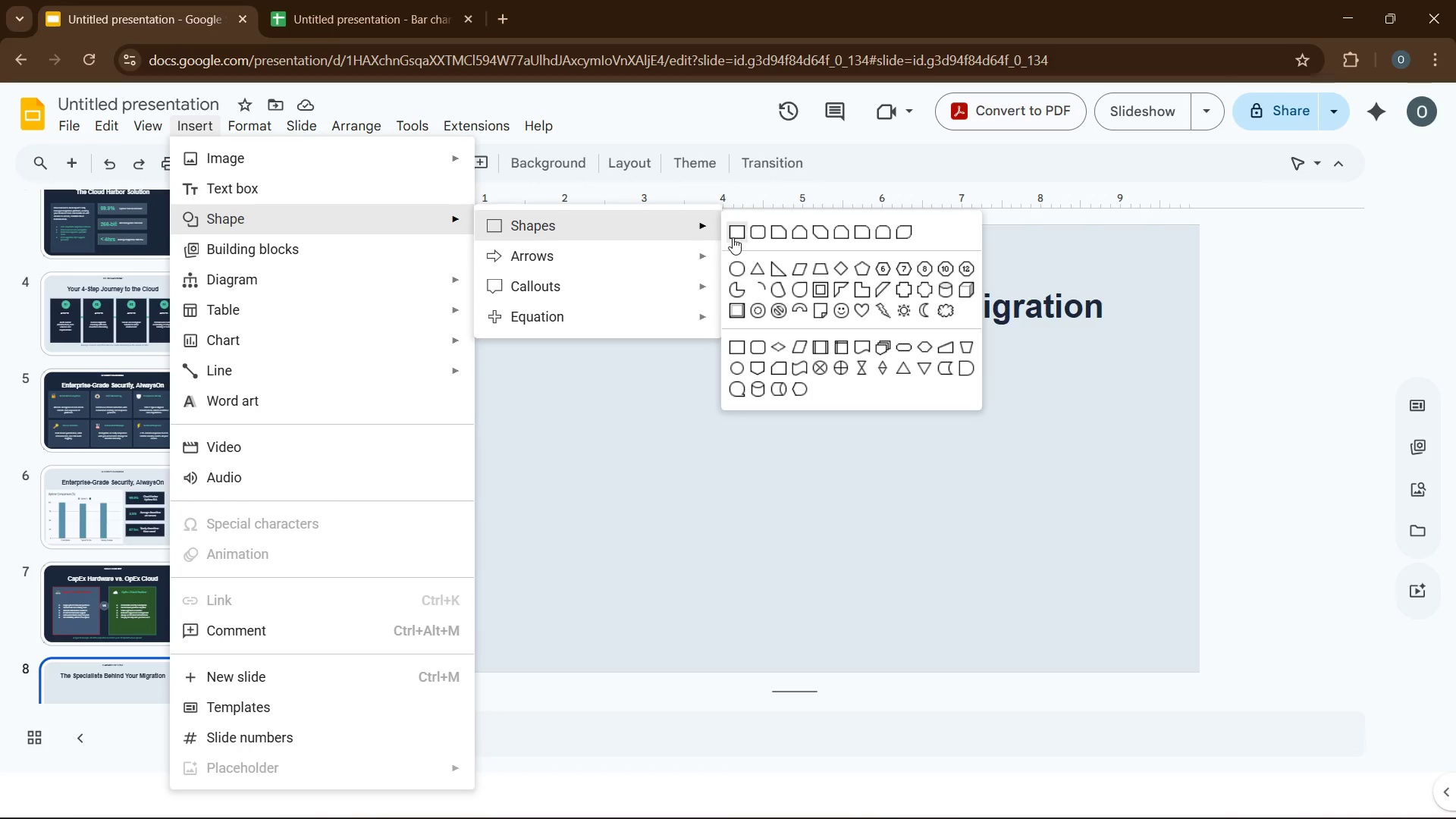 
left_click([733, 237])
 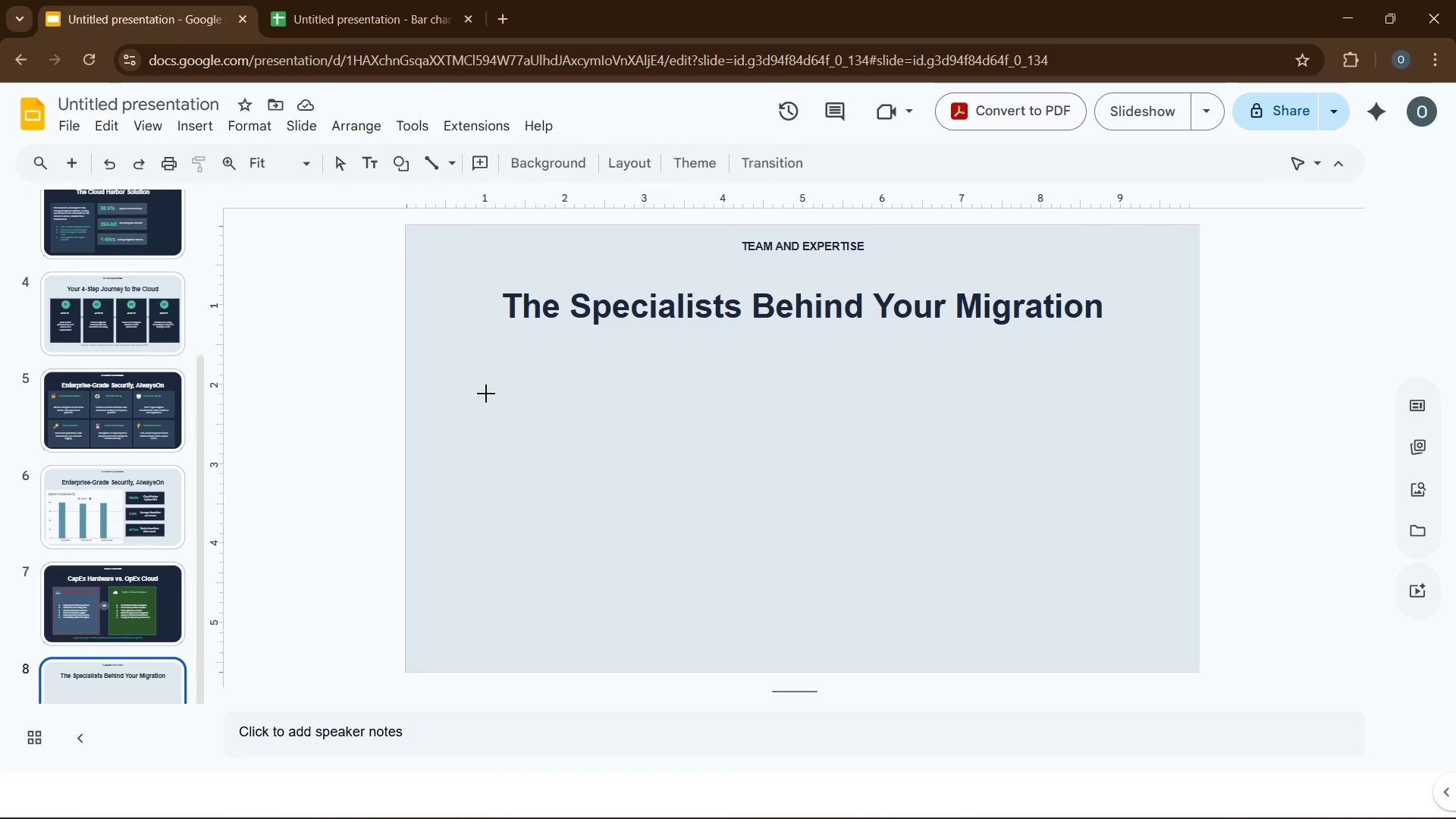 
left_click_drag(start_coordinate=[485, 393], to_coordinate=[676, 655])
 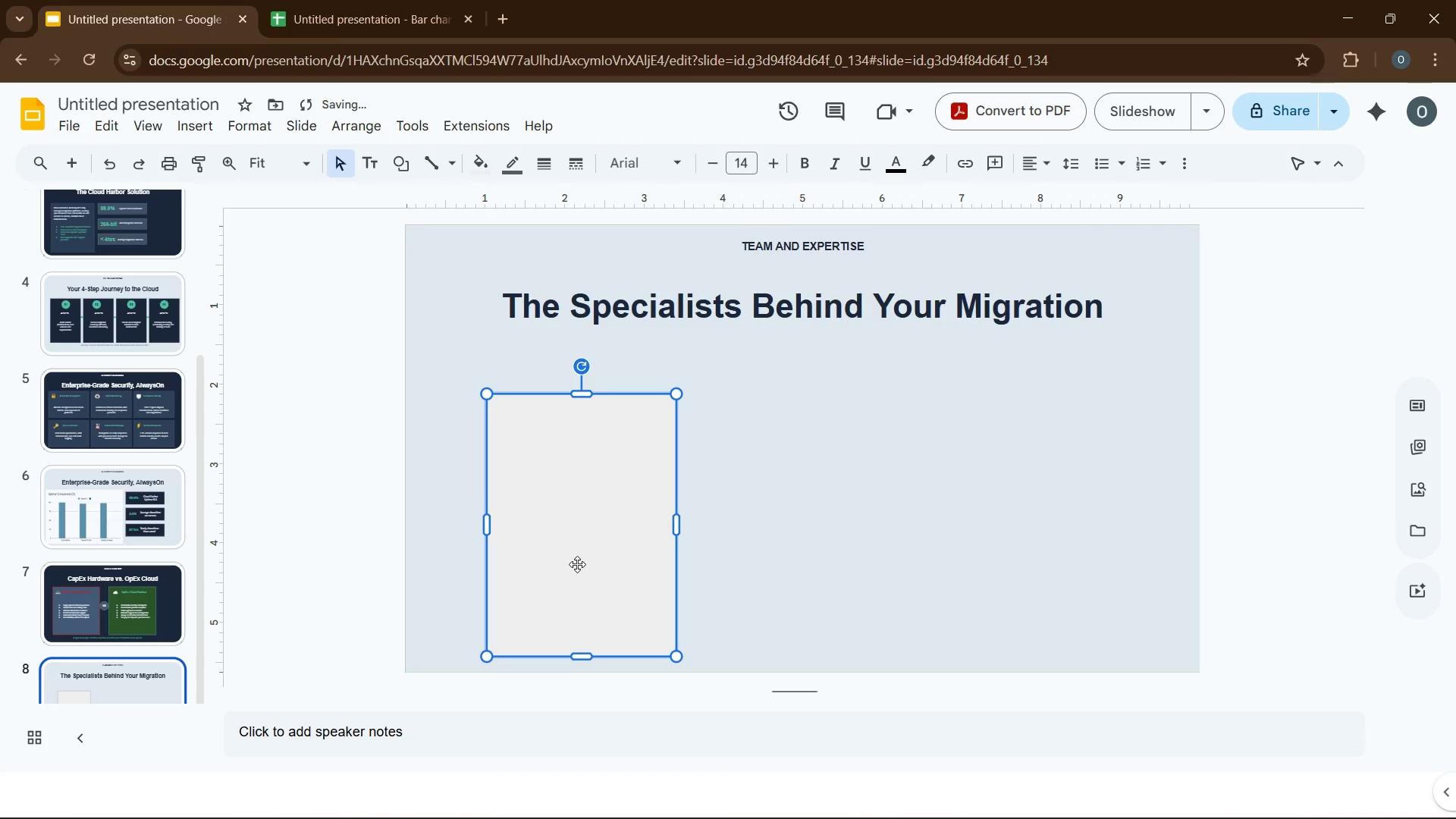 
left_click_drag(start_coordinate=[577, 564], to_coordinate=[541, 527])
 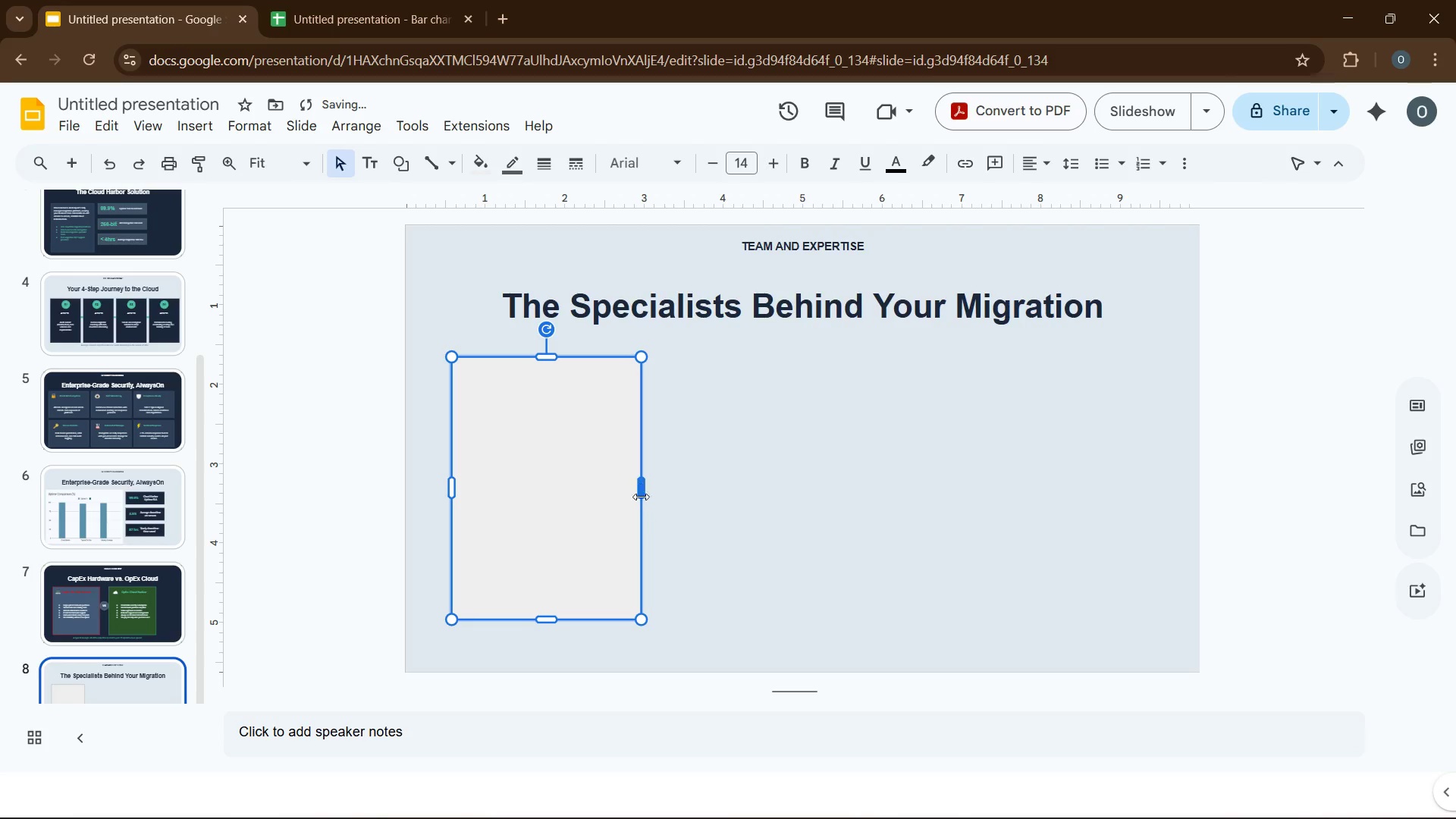 
left_click_drag(start_coordinate=[639, 493], to_coordinate=[642, 493])
 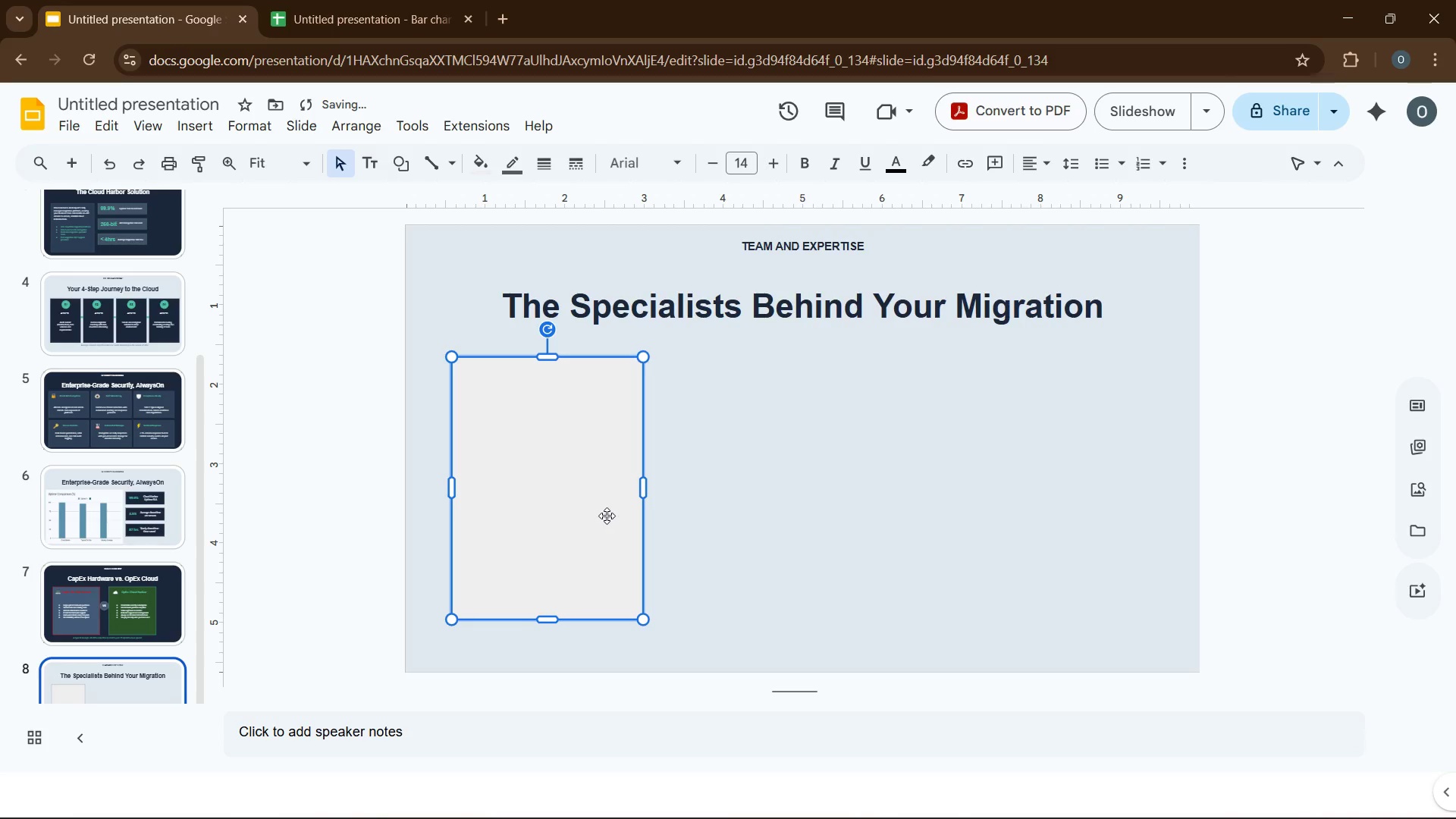 
left_click([607, 516])
 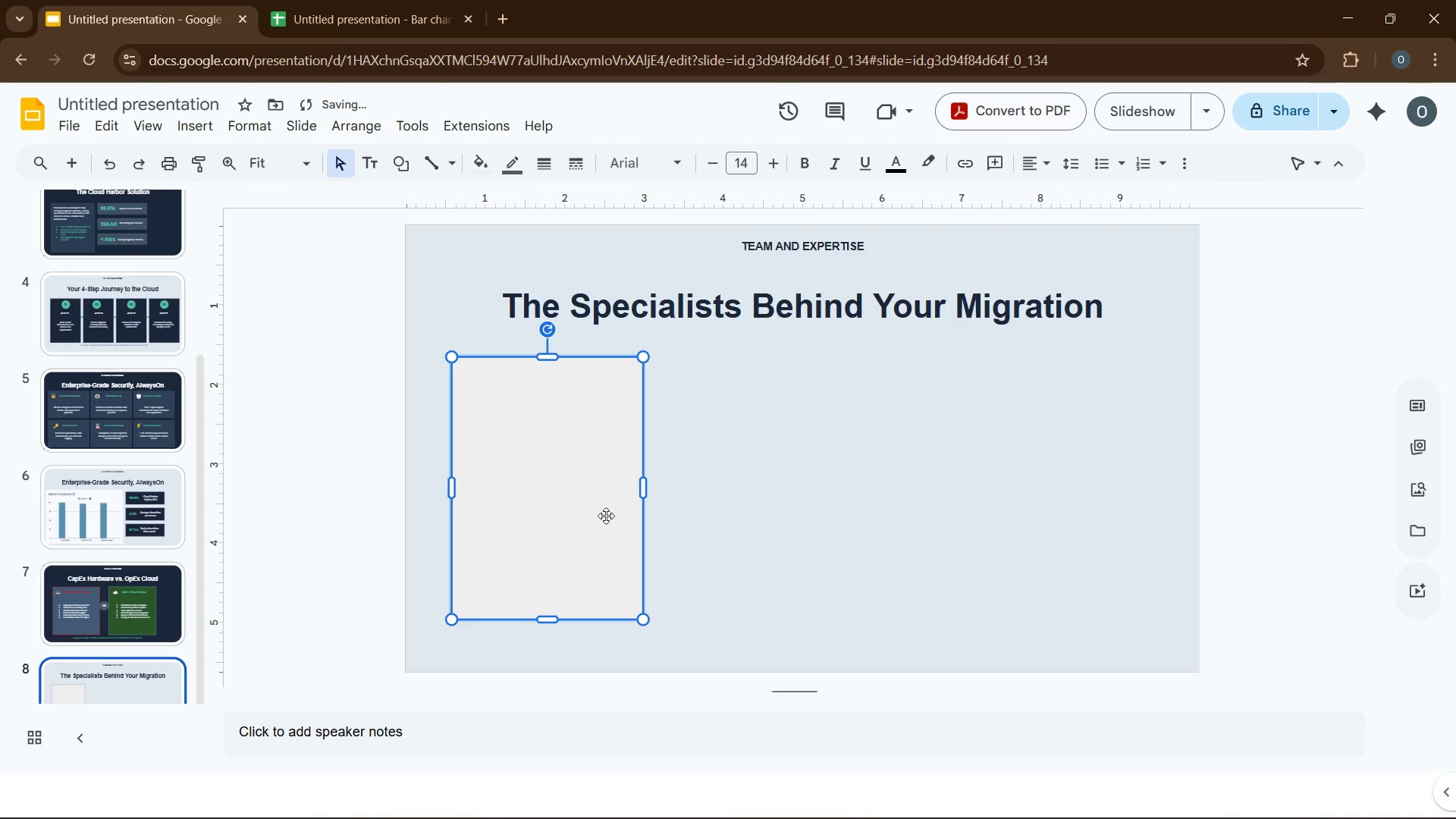 
key(Control+D)
 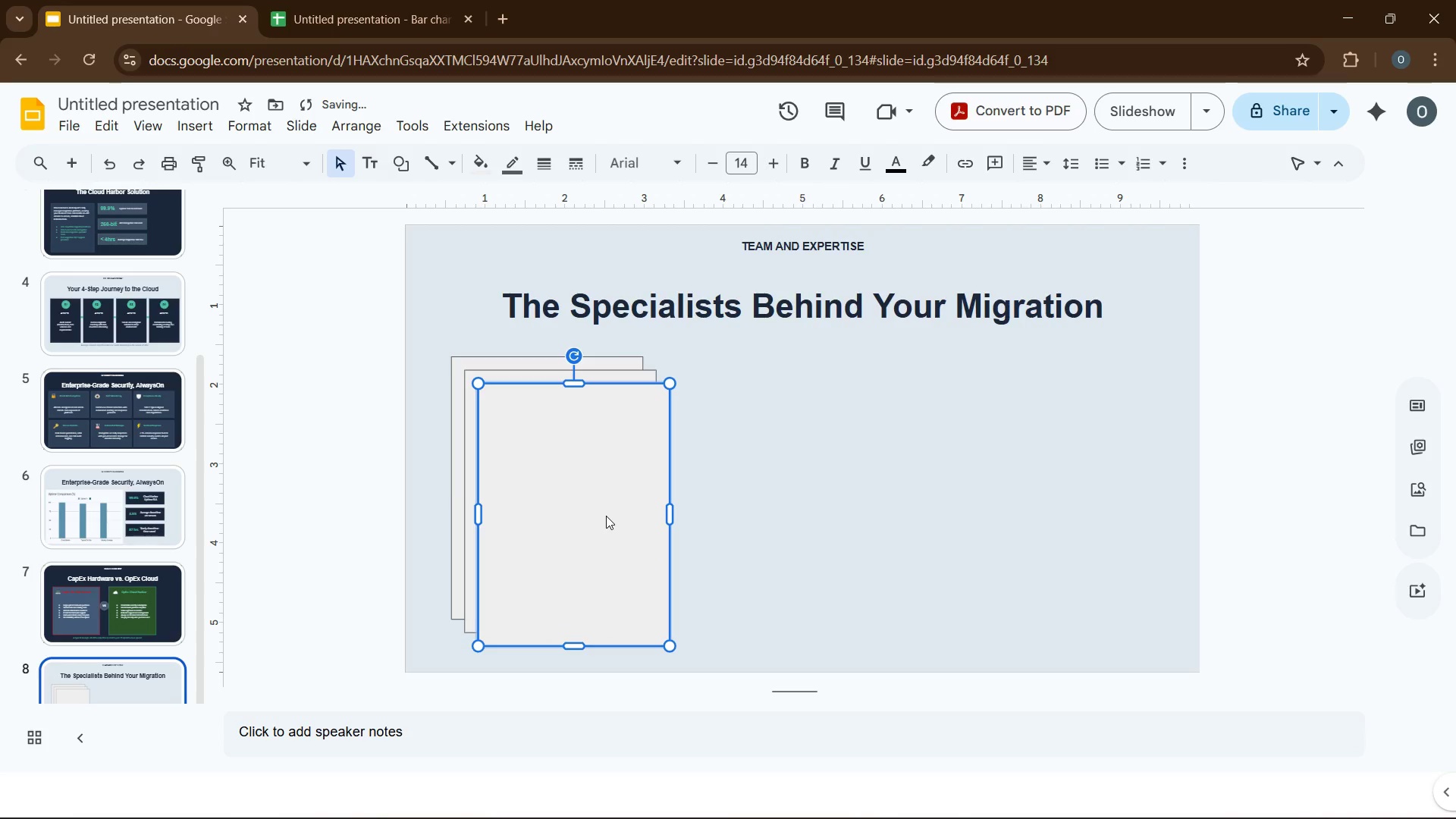 
key(Control+D)
 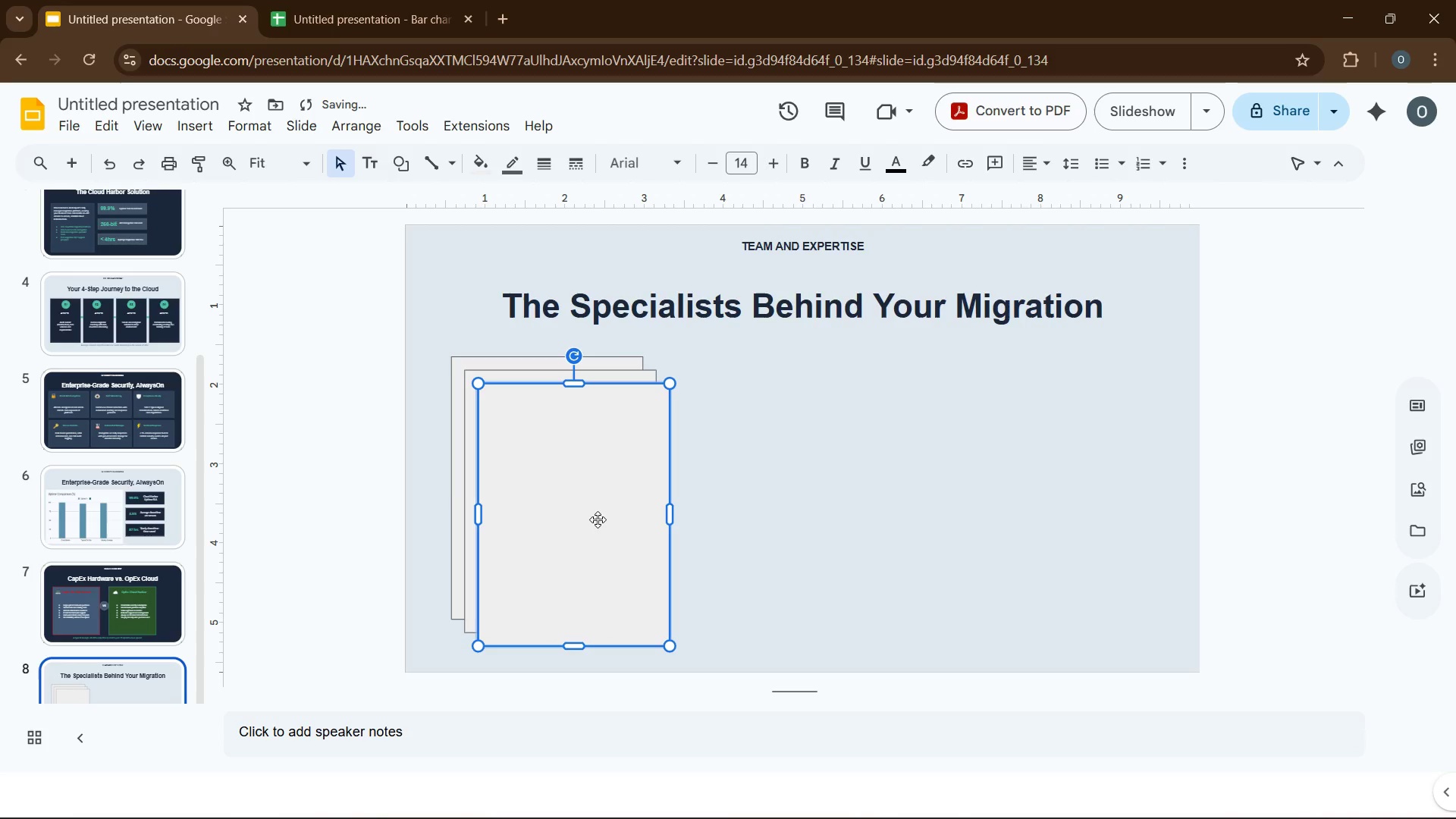 
left_click_drag(start_coordinate=[598, 519], to_coordinate=[1058, 506])
 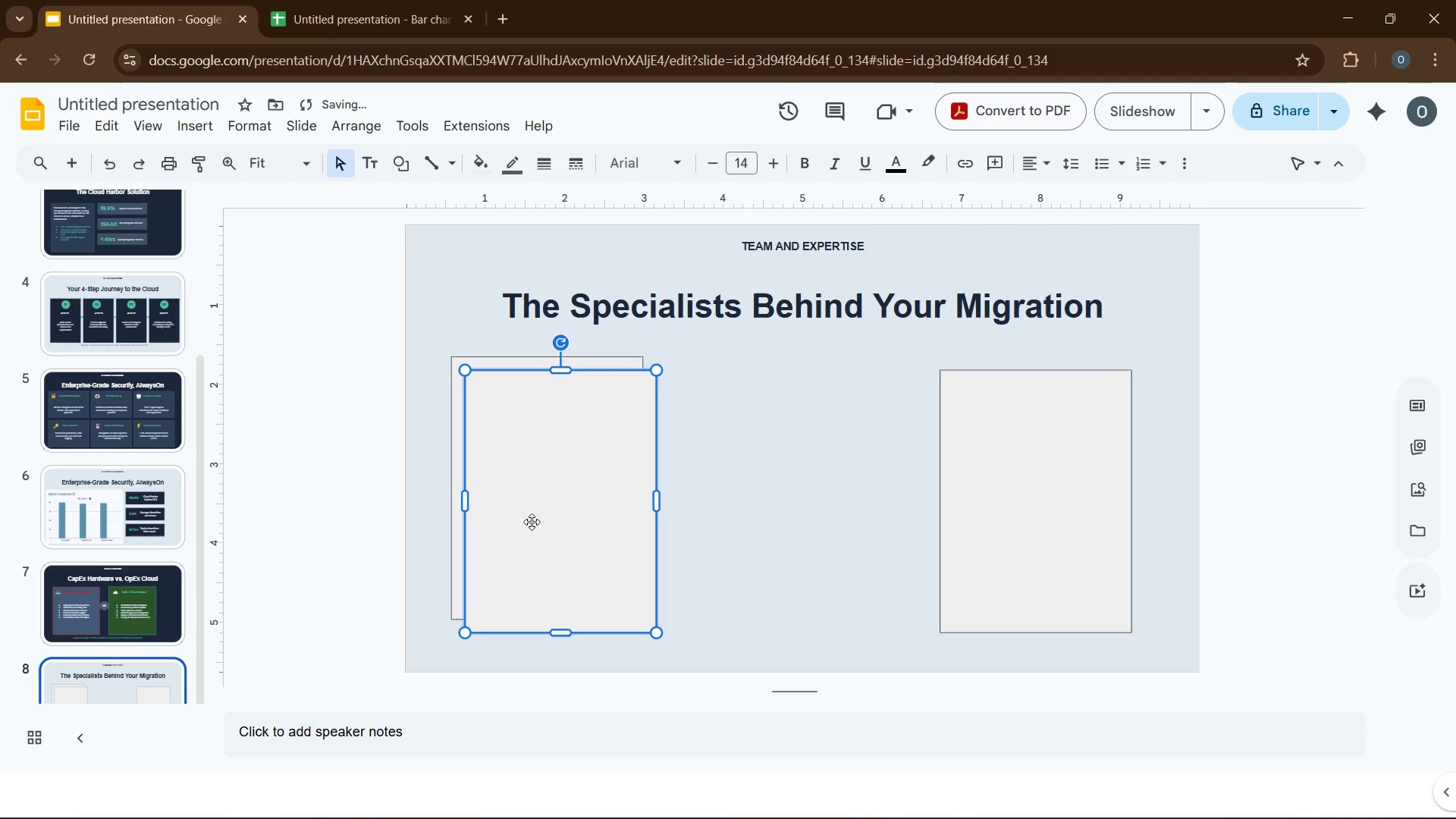 
left_click_drag(start_coordinate=[532, 522], to_coordinate=[772, 512])
 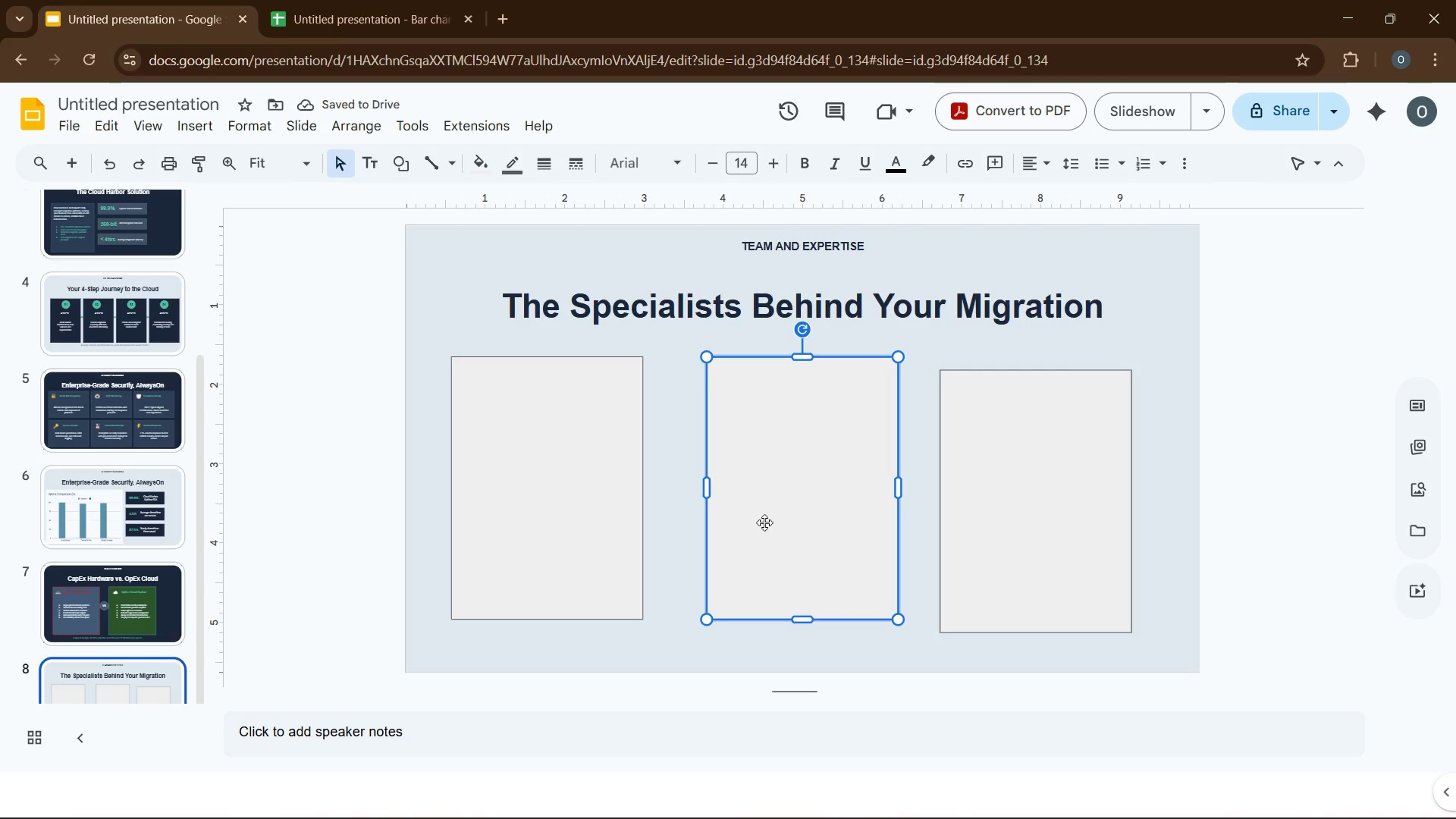 
key(Delete)
 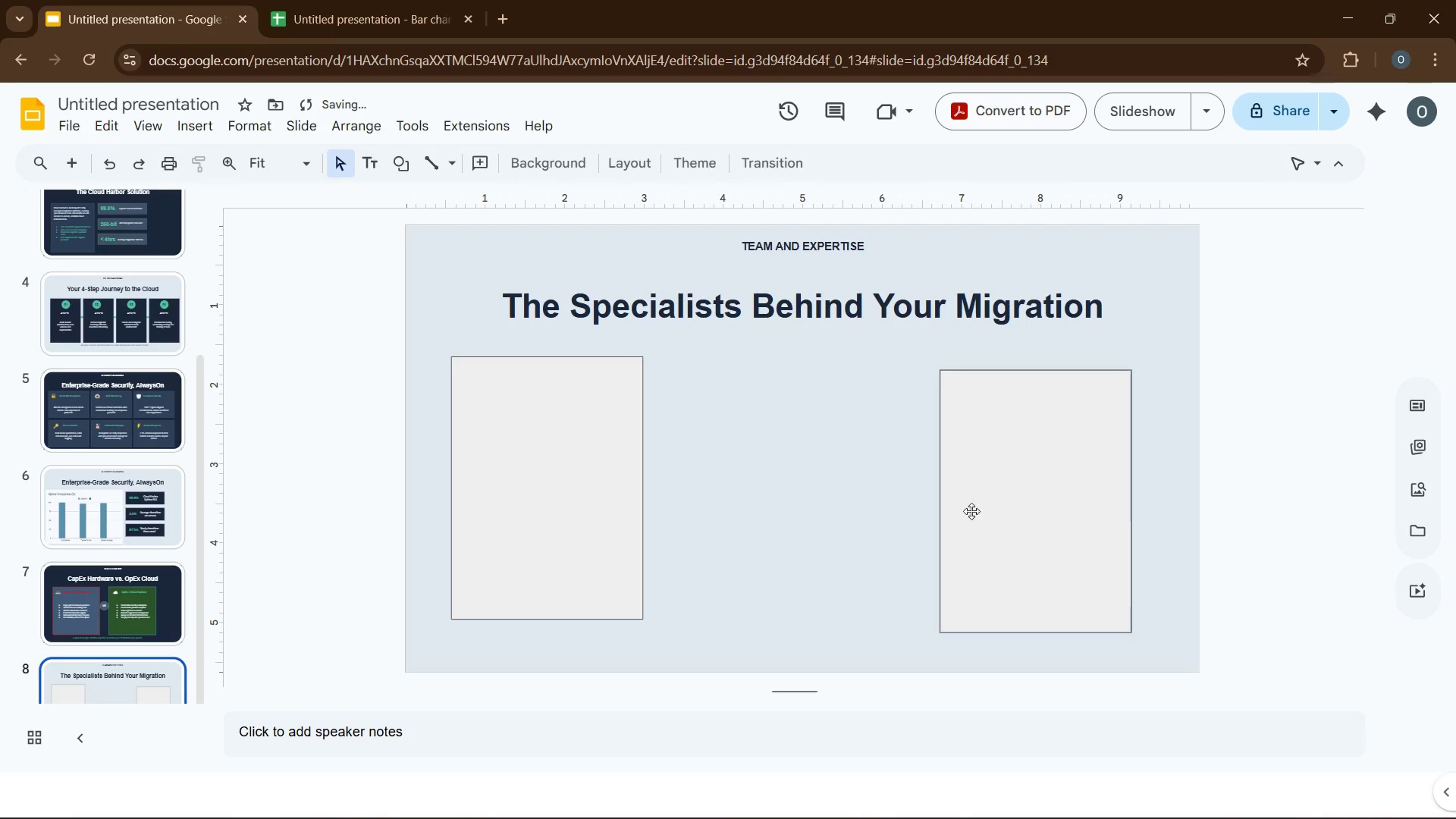 
left_click([1003, 502])
 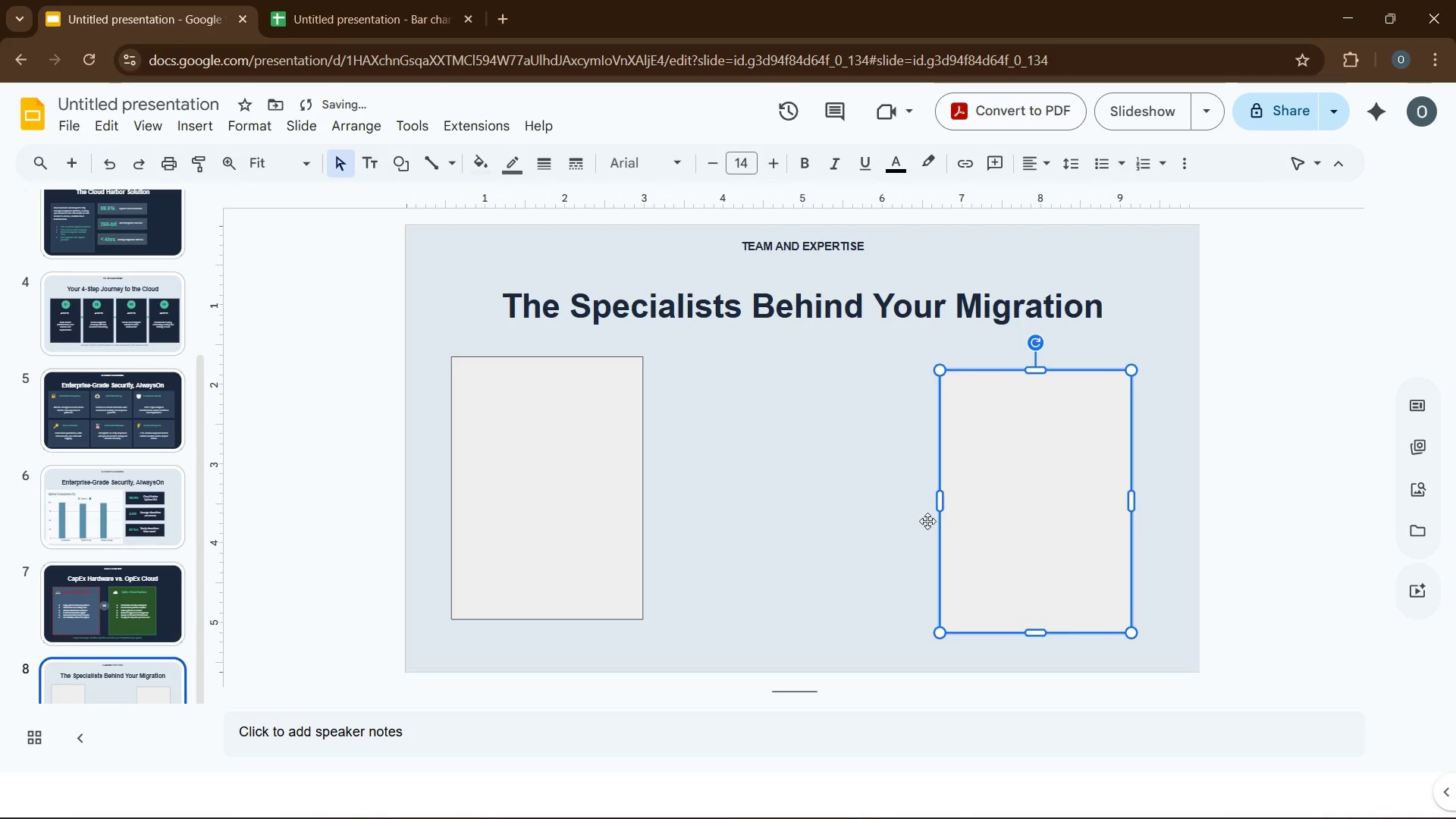 
key(Delete)
 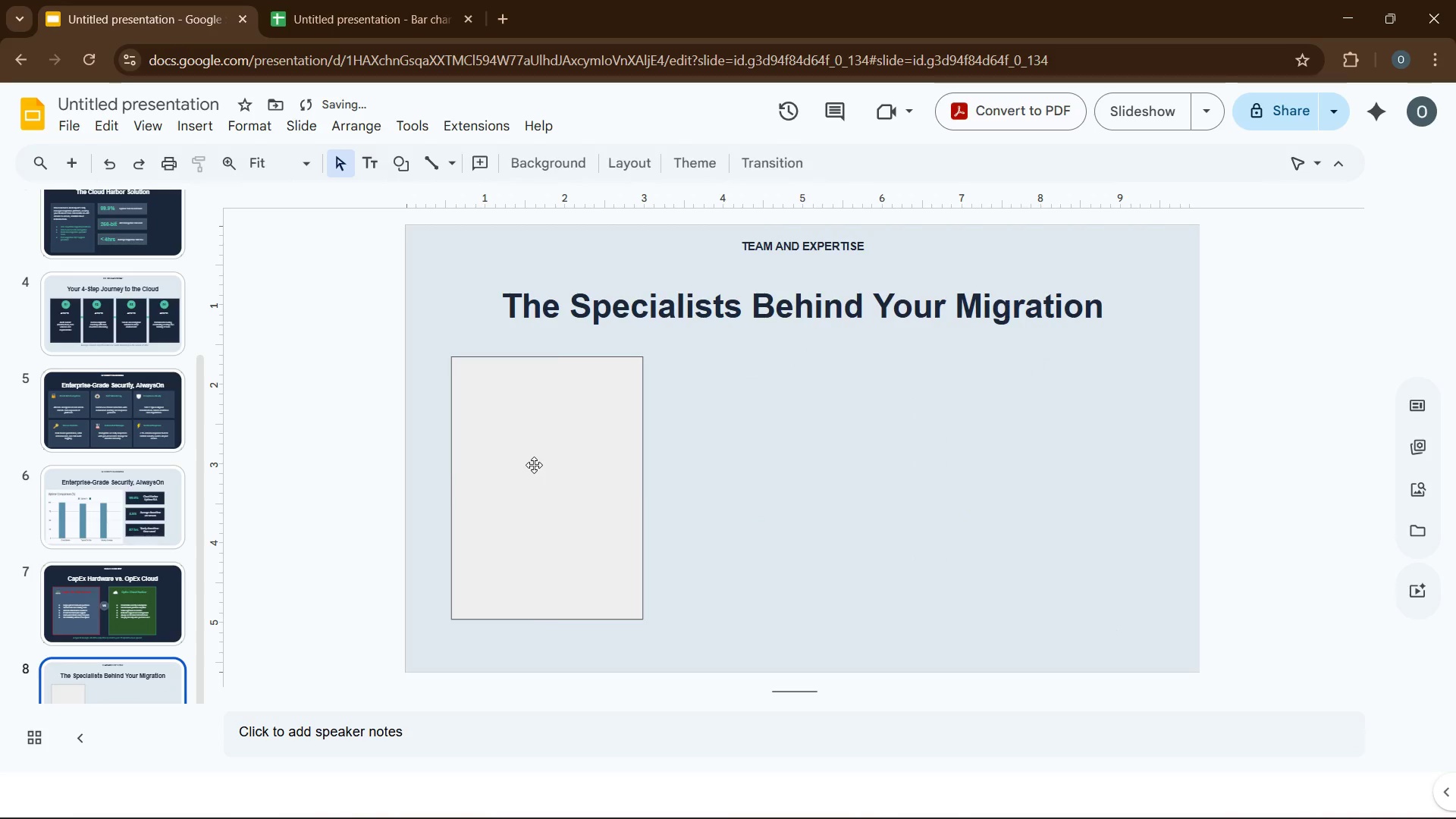 
left_click([534, 465])
 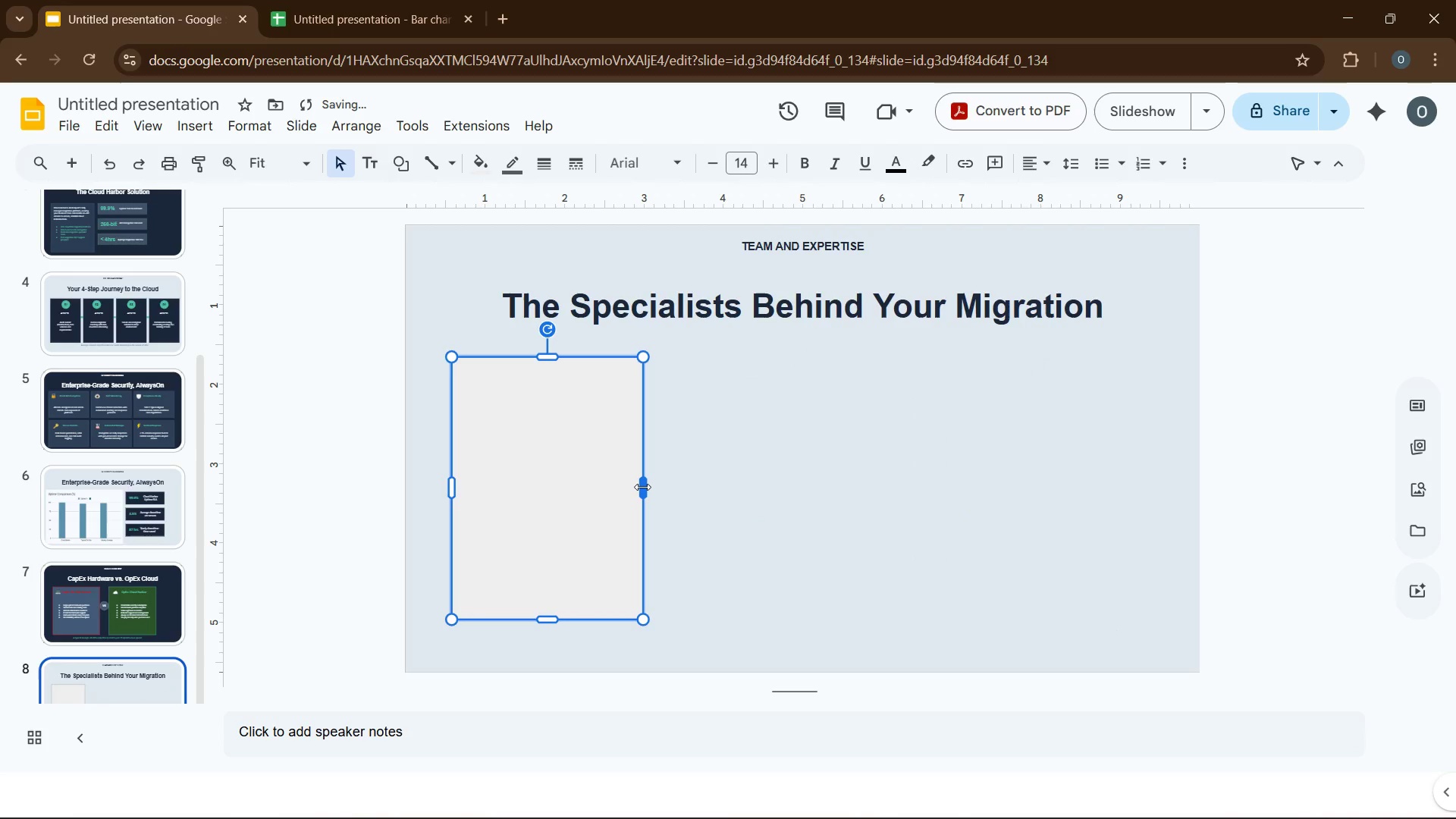 
left_click_drag(start_coordinate=[642, 487], to_coordinate=[660, 491])
 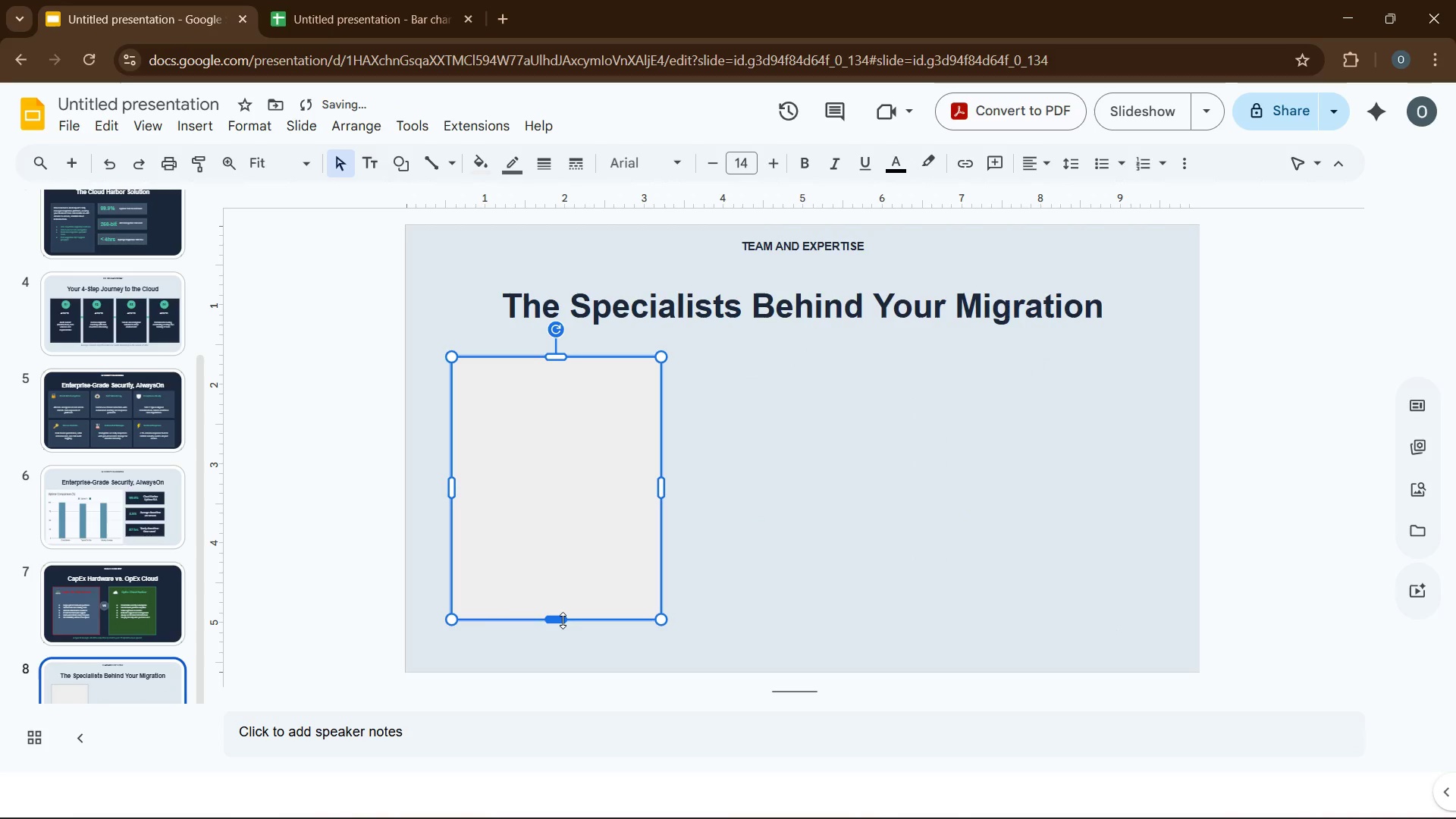 
left_click_drag(start_coordinate=[563, 620], to_coordinate=[563, 632])
 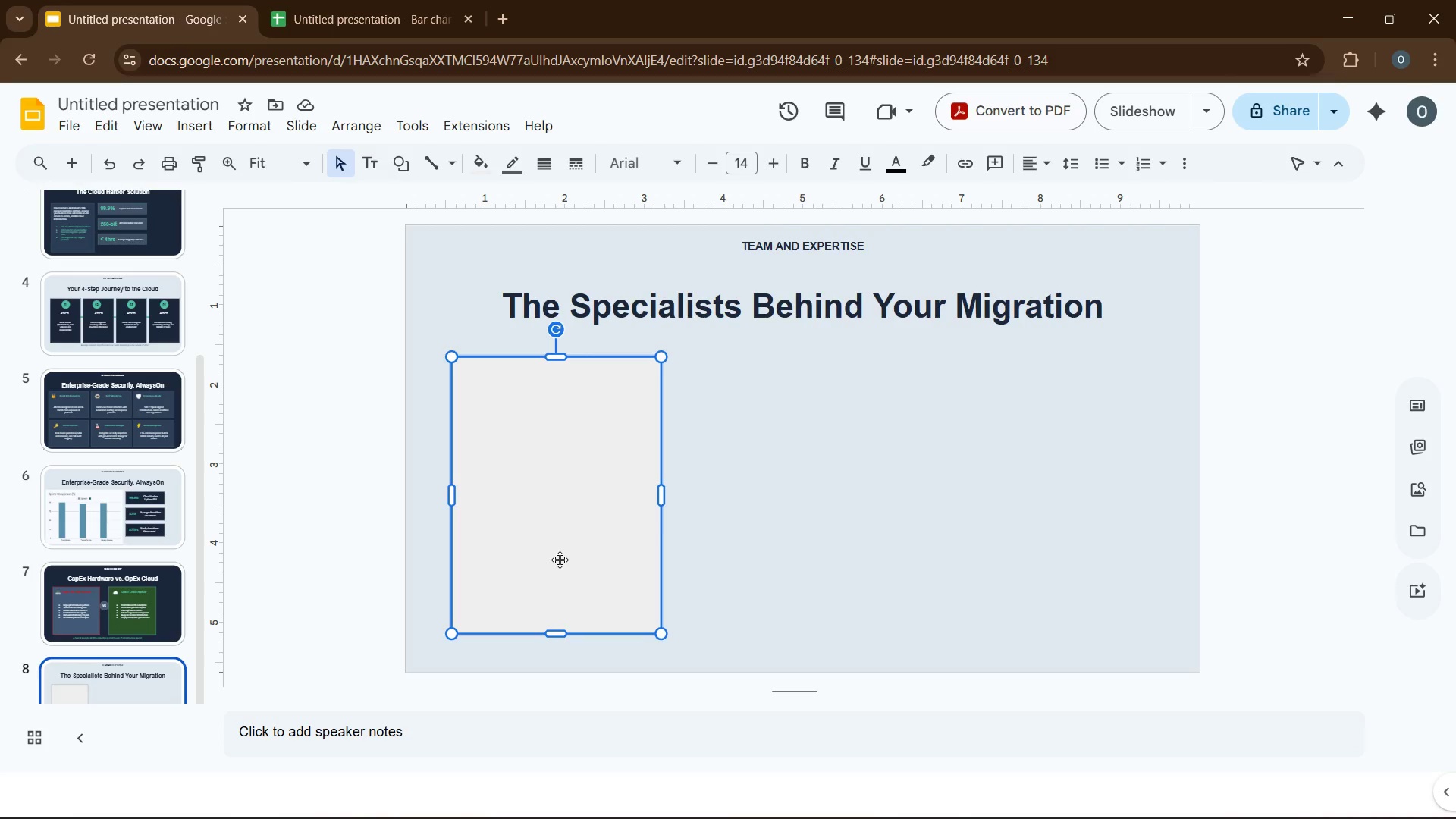 
wait(12.75)
 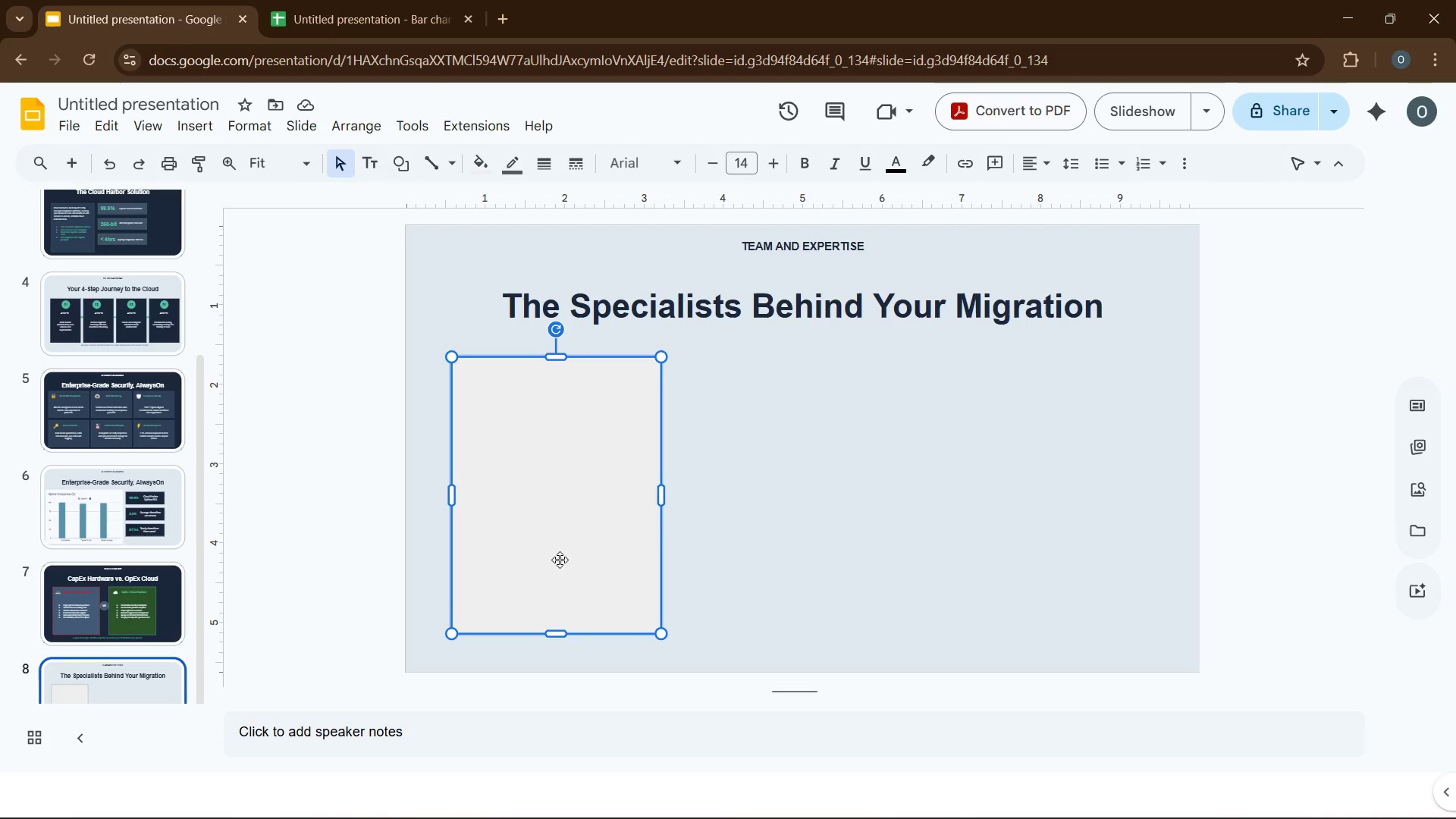 
key(Control+D)
 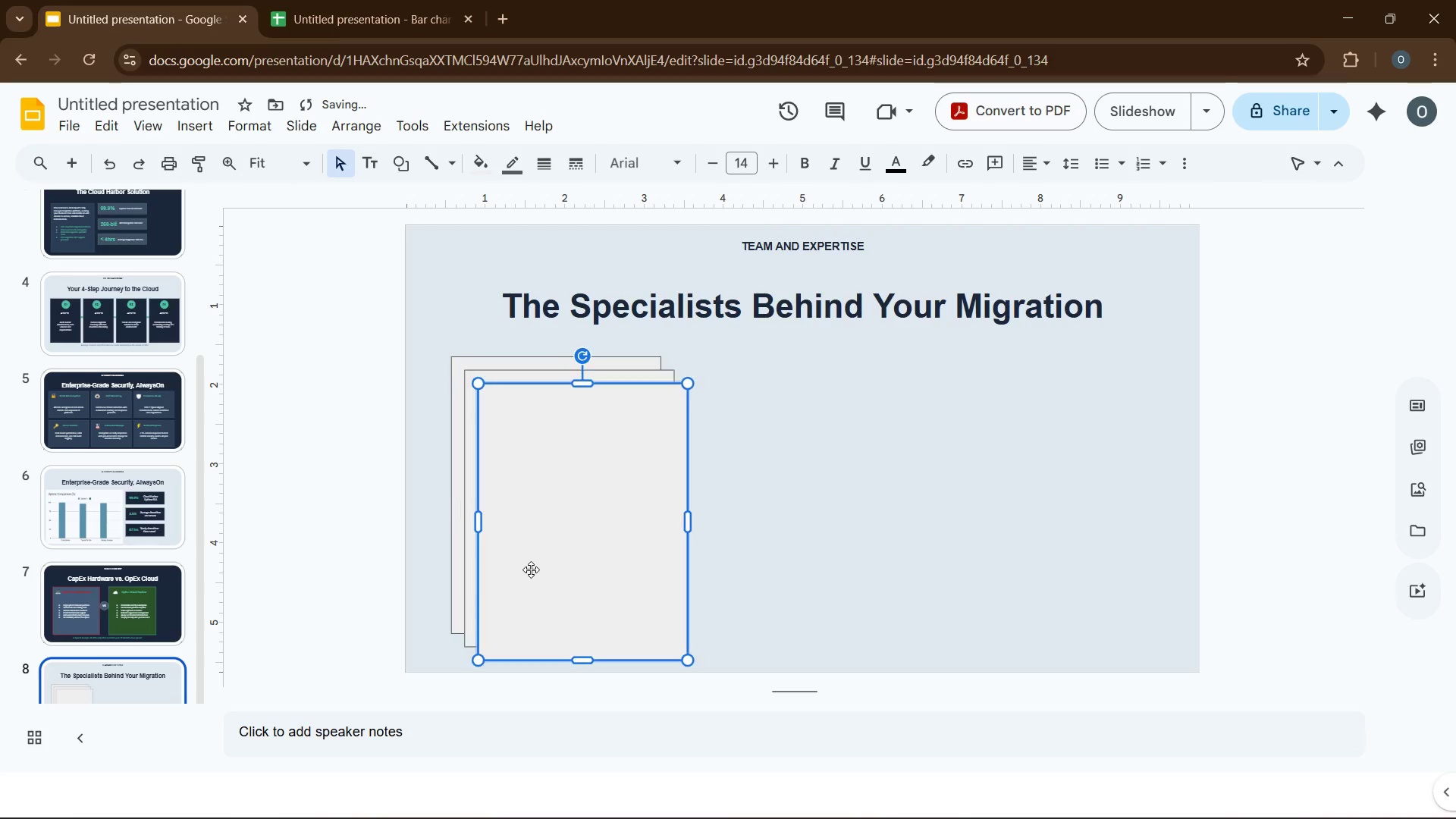 
key(Control+D)
 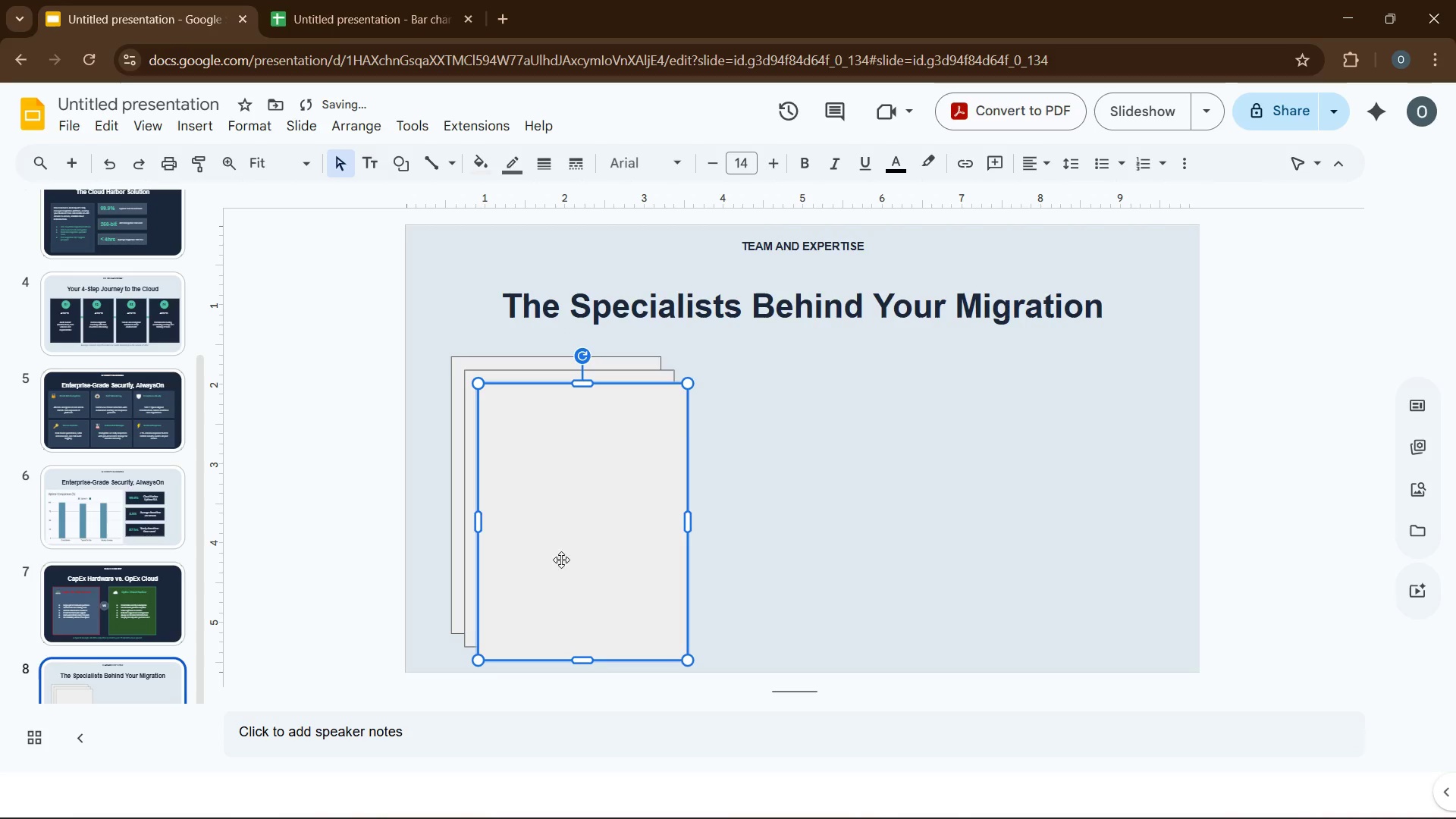 
left_click_drag(start_coordinate=[561, 560], to_coordinate=[1044, 540])
 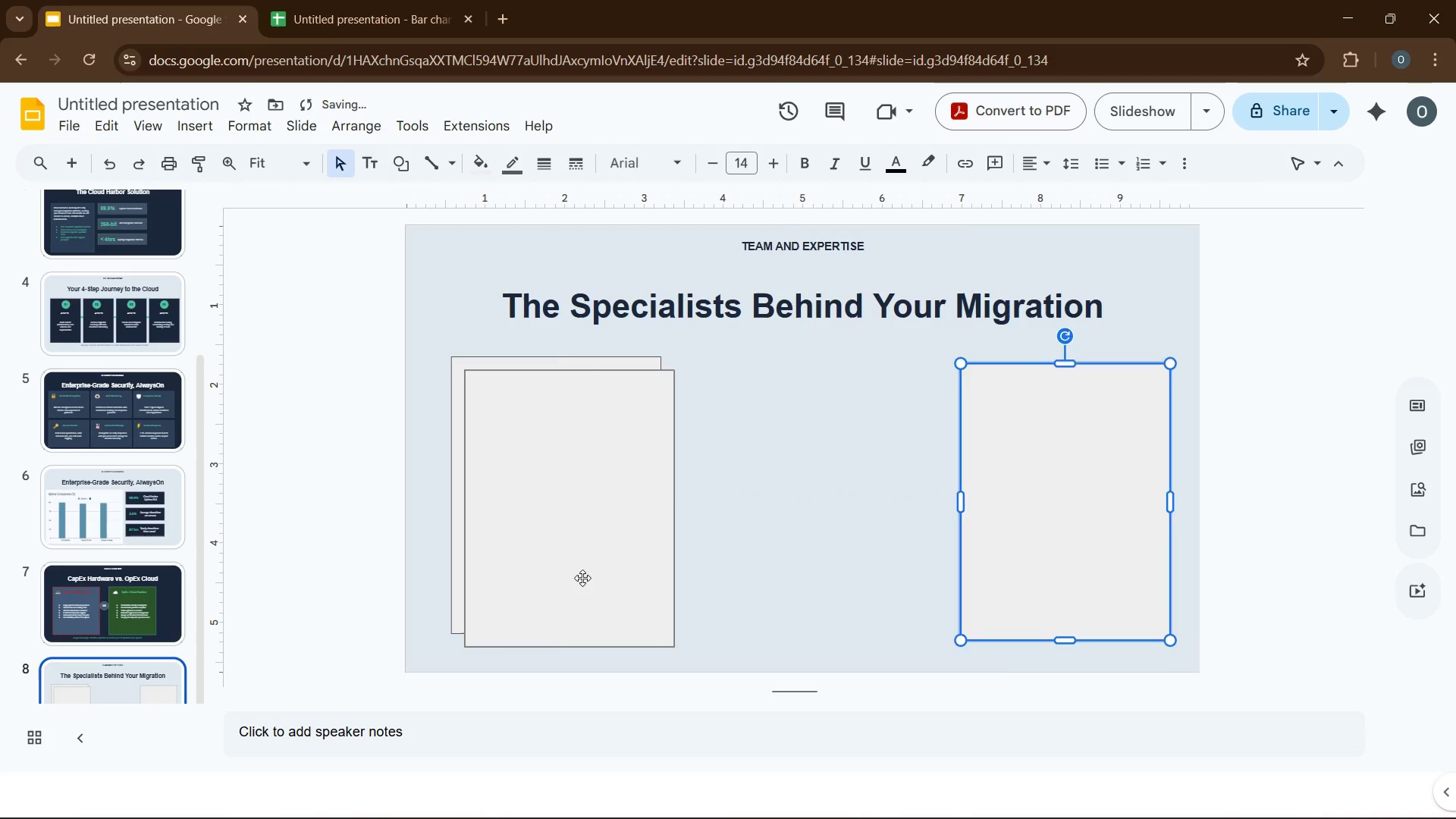 
left_click_drag(start_coordinate=[582, 578], to_coordinate=[799, 563])
 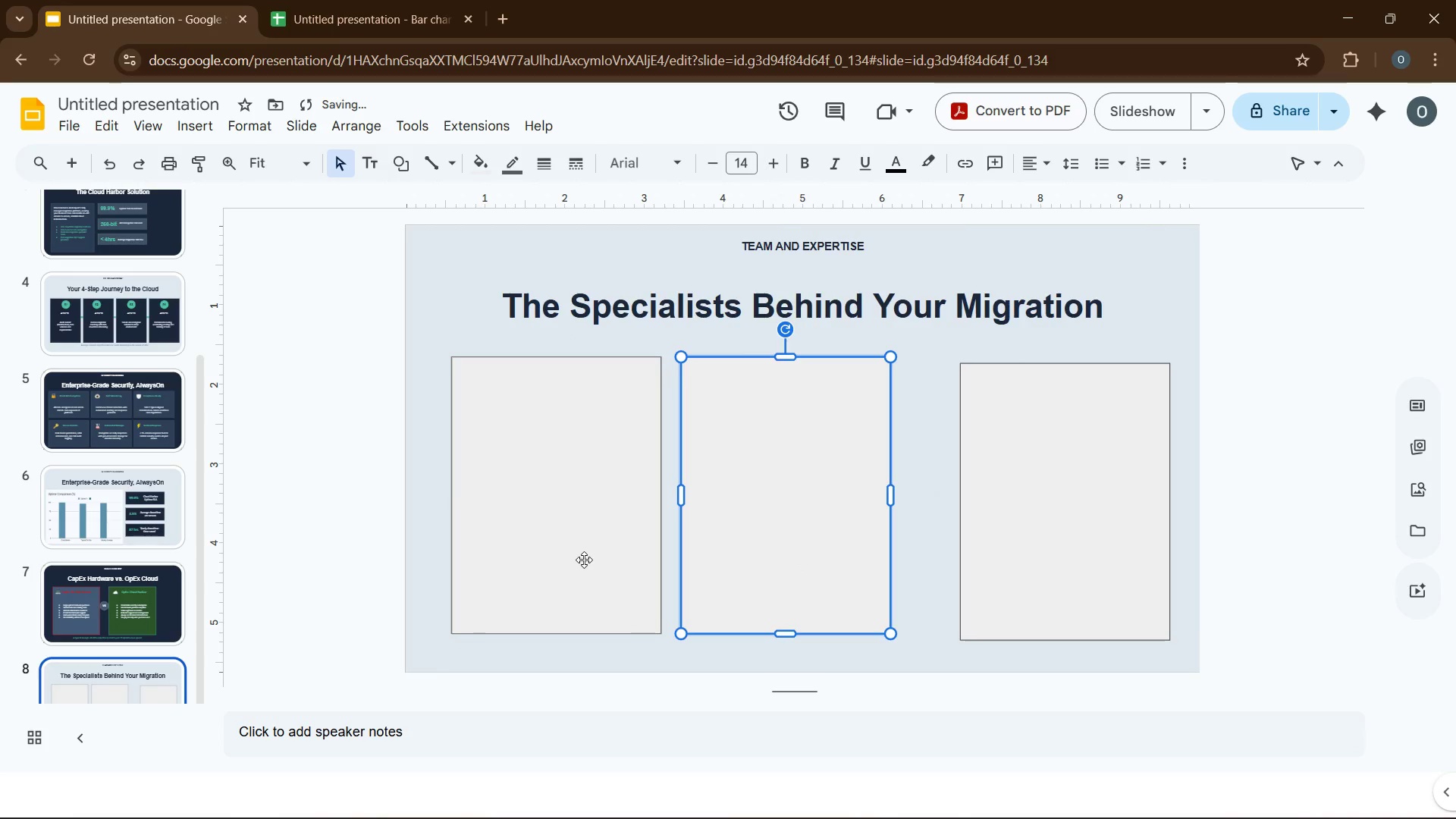 
left_click([584, 560])
 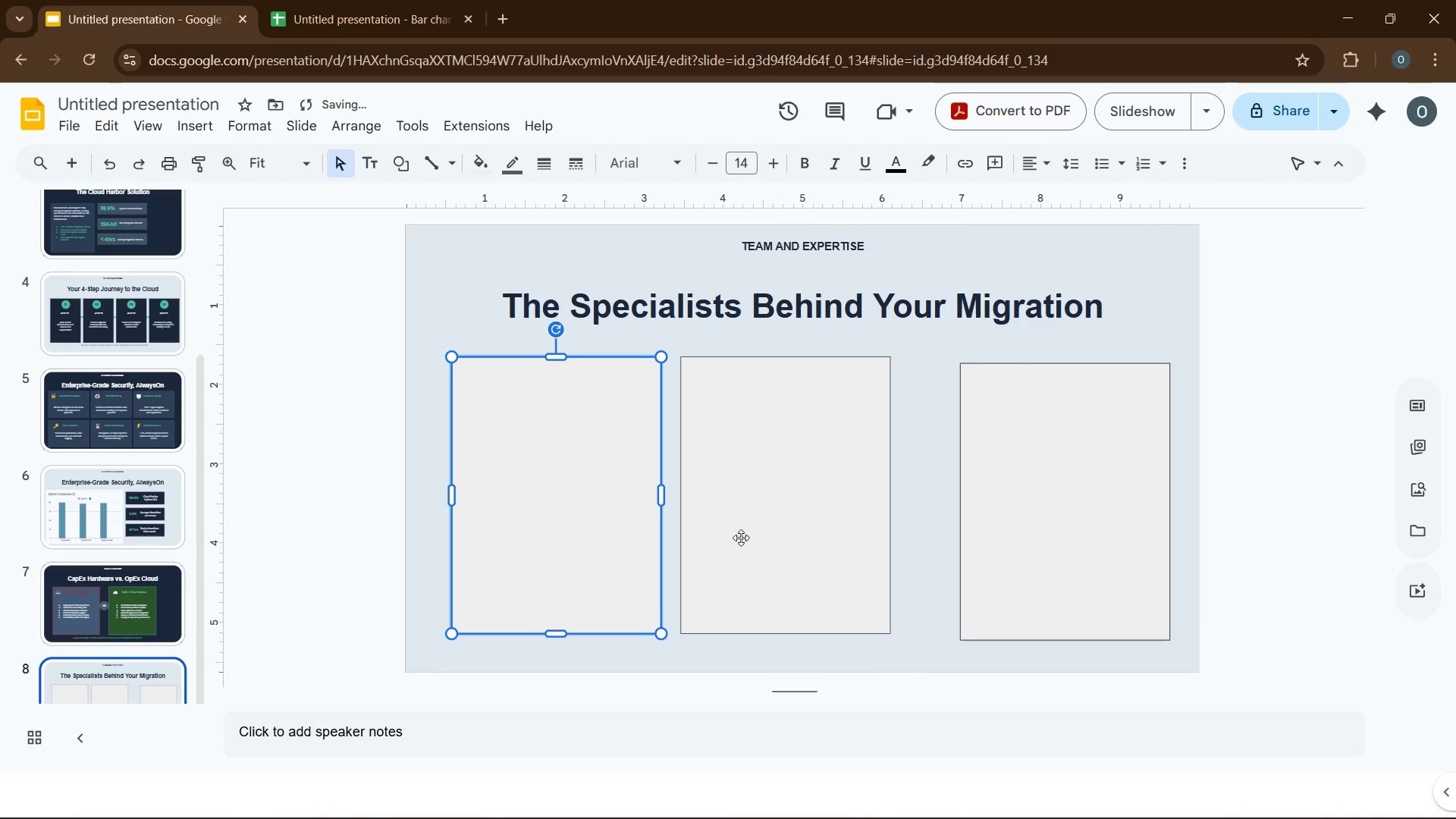 
hold_key(key=ControlLeft, duration=1.42)
left_click([741, 538])
 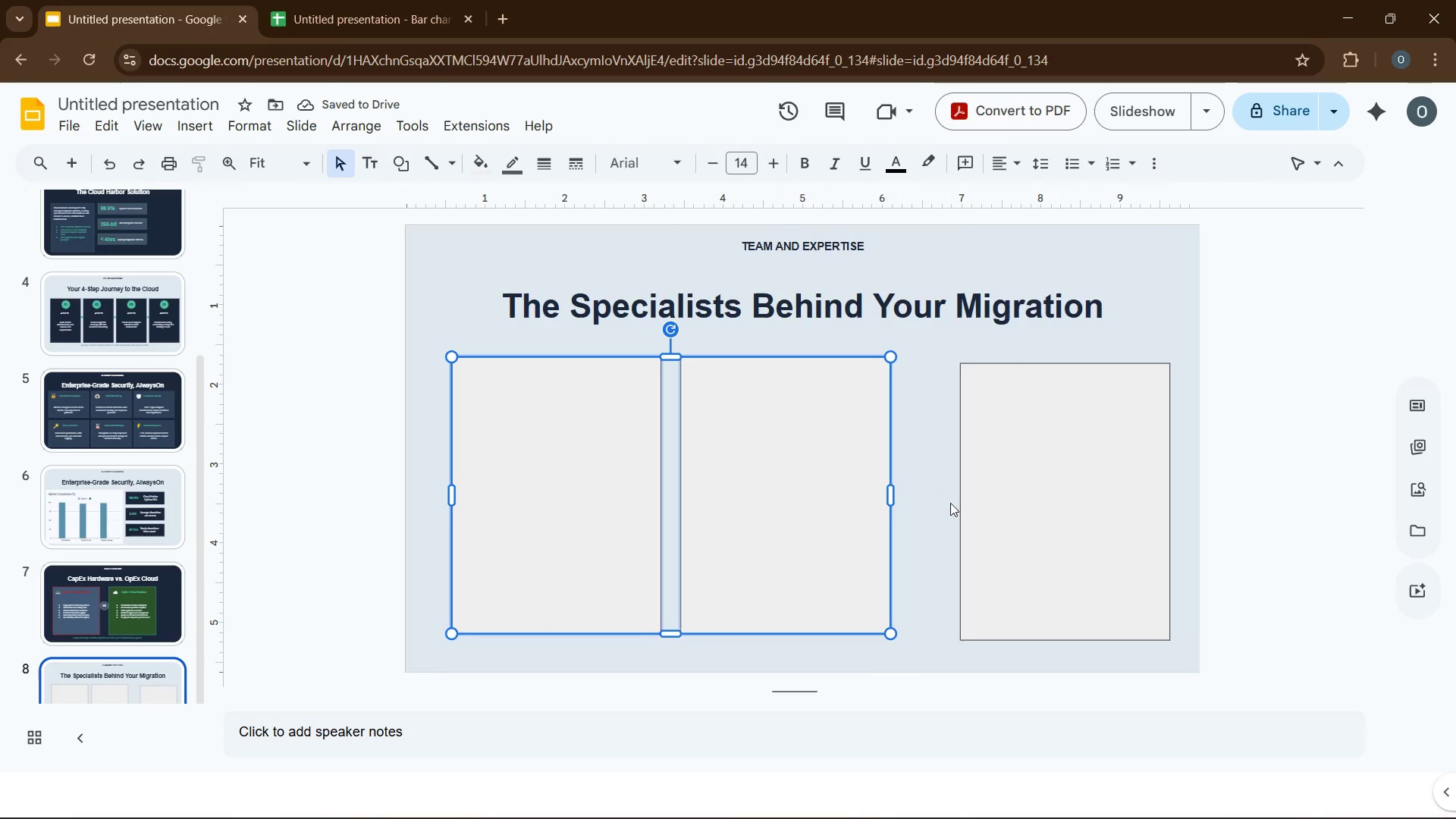 
left_click([950, 503])
 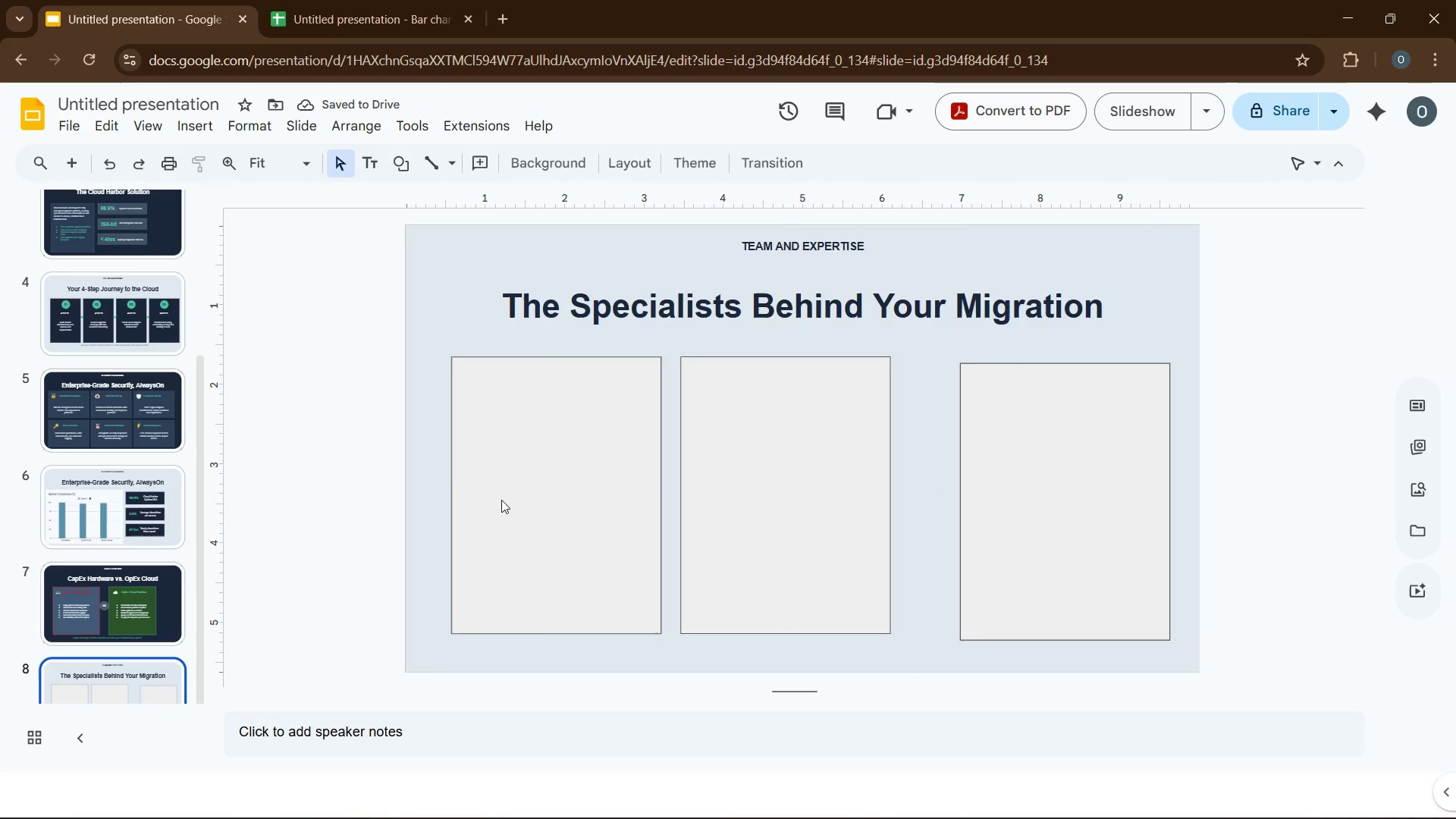 
left_click([501, 500])
 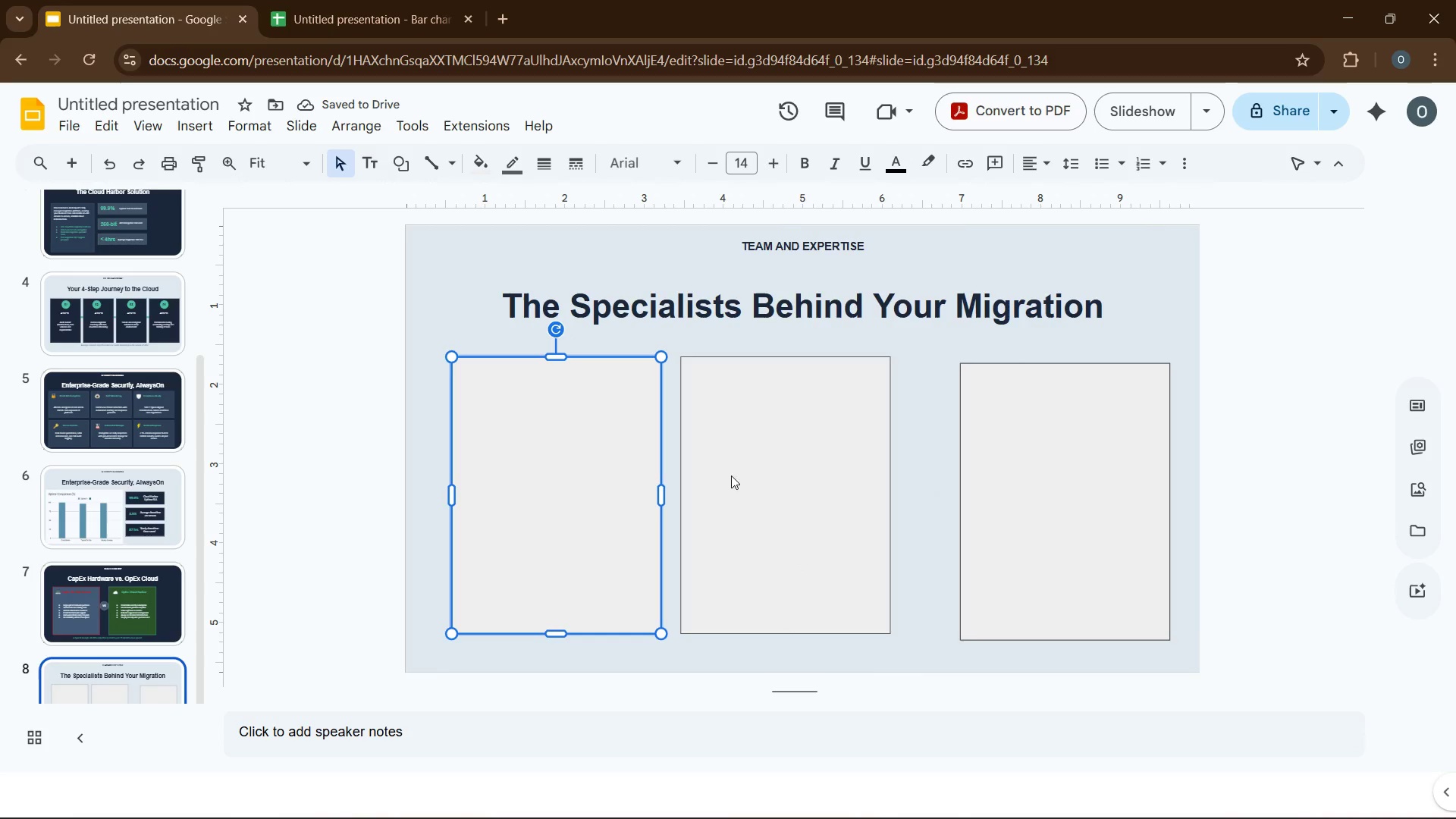 
hold_key(key=ControlLeft, duration=1.38)
left_click([752, 471])
 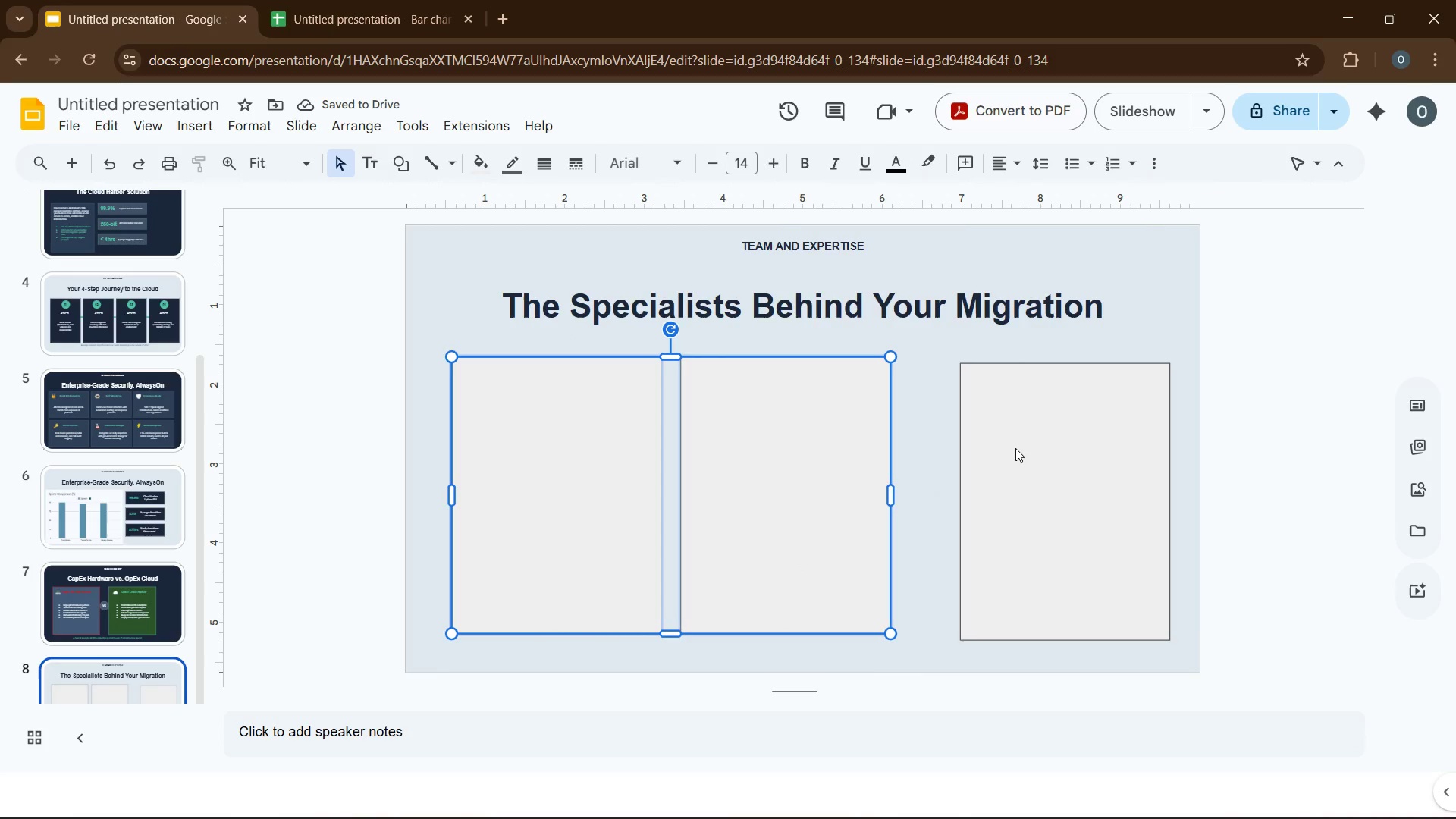 
left_click([1015, 448])
 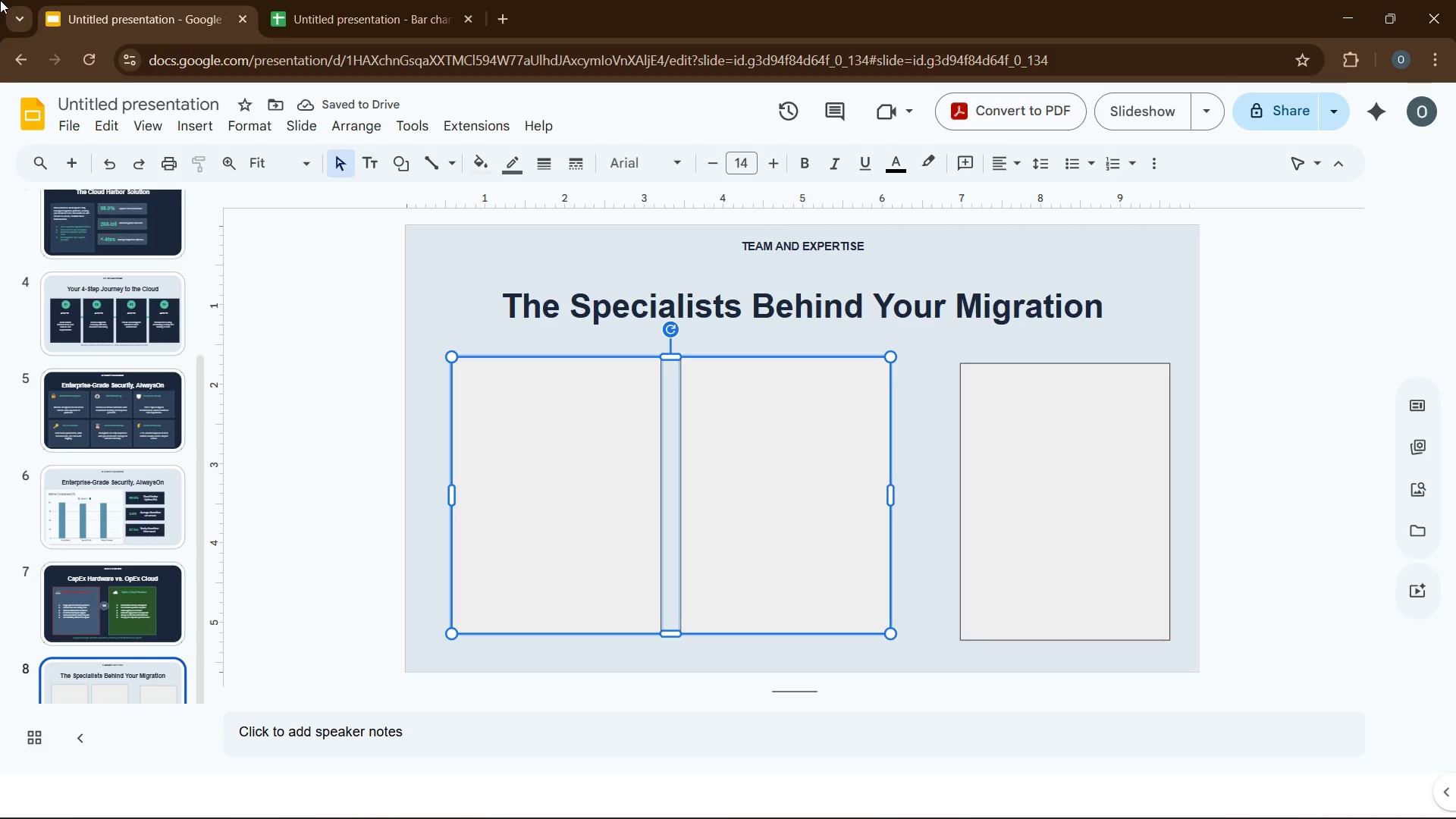 
hold_key(key=ControlLeft, duration=0.59)
 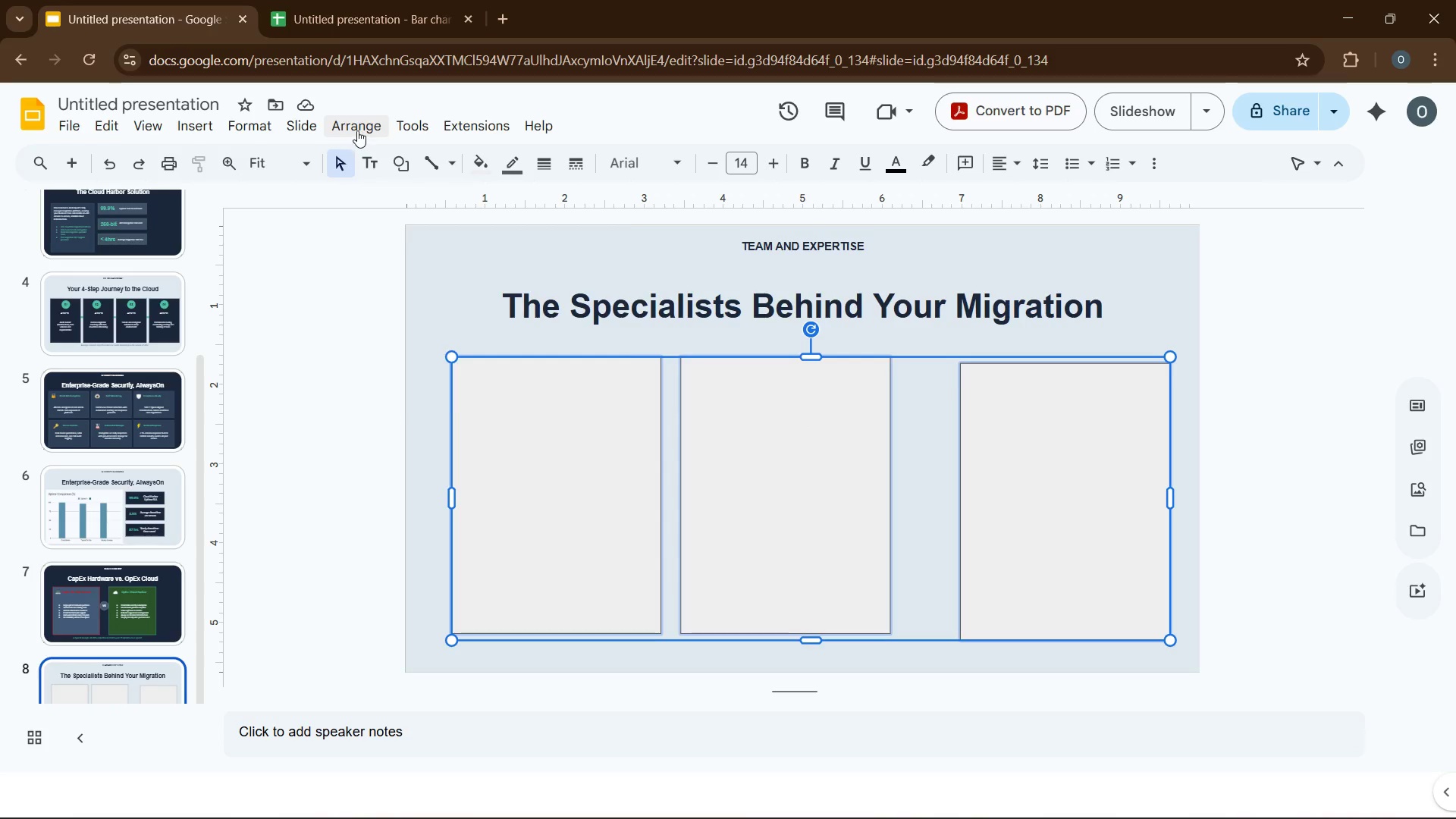 
left_click([357, 130])
 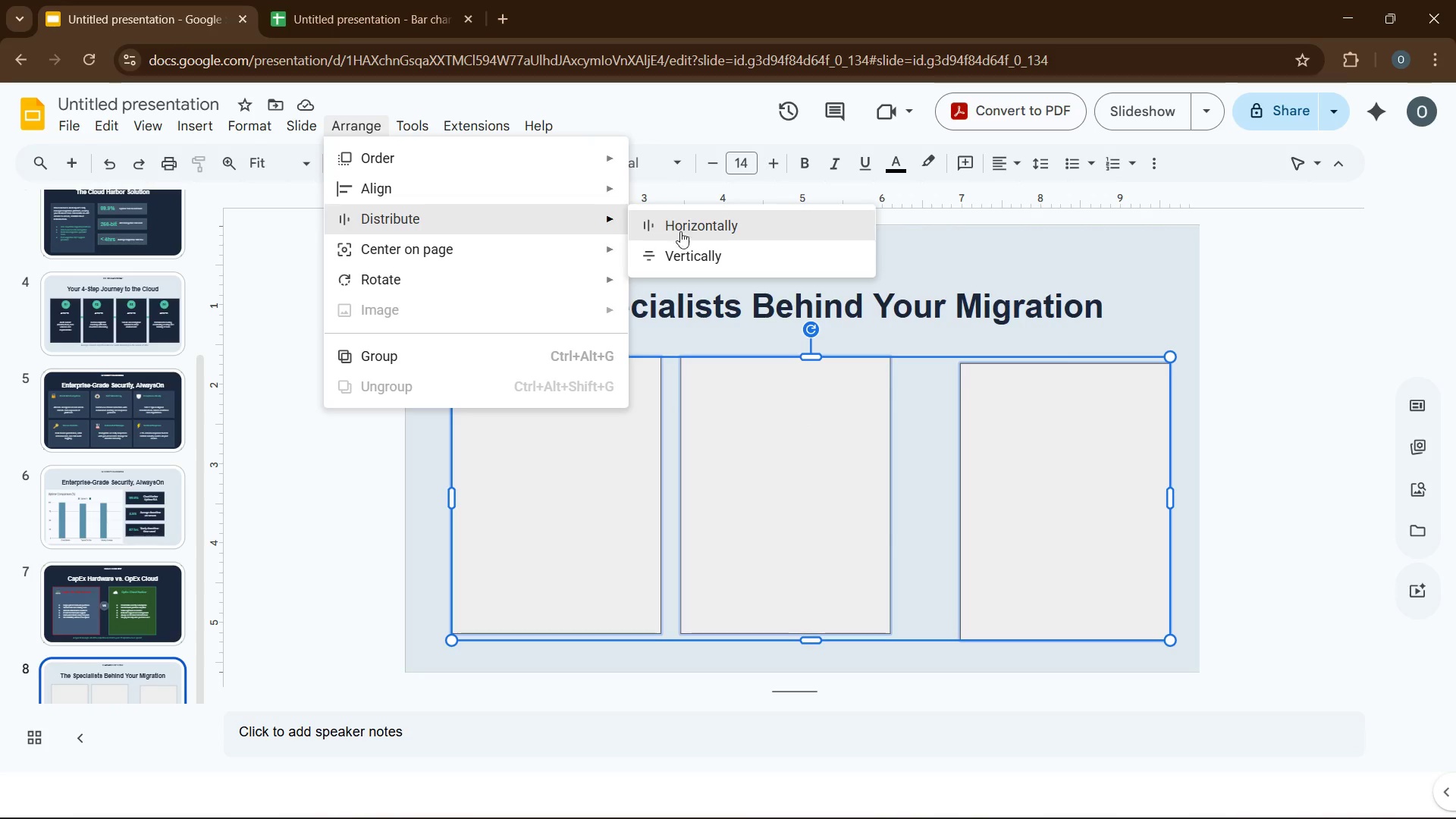 
left_click([683, 246])
 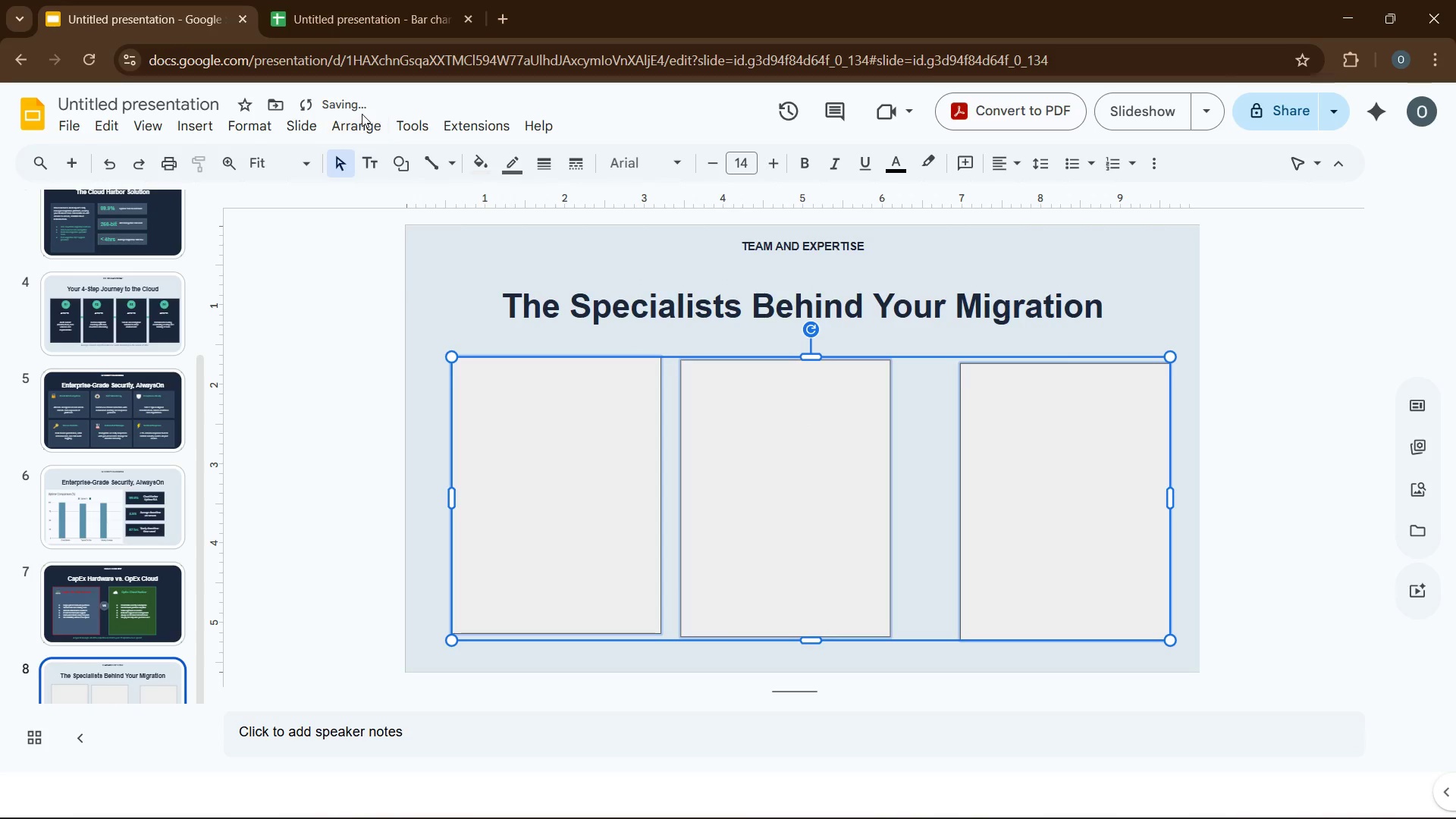 
left_click([361, 123])
 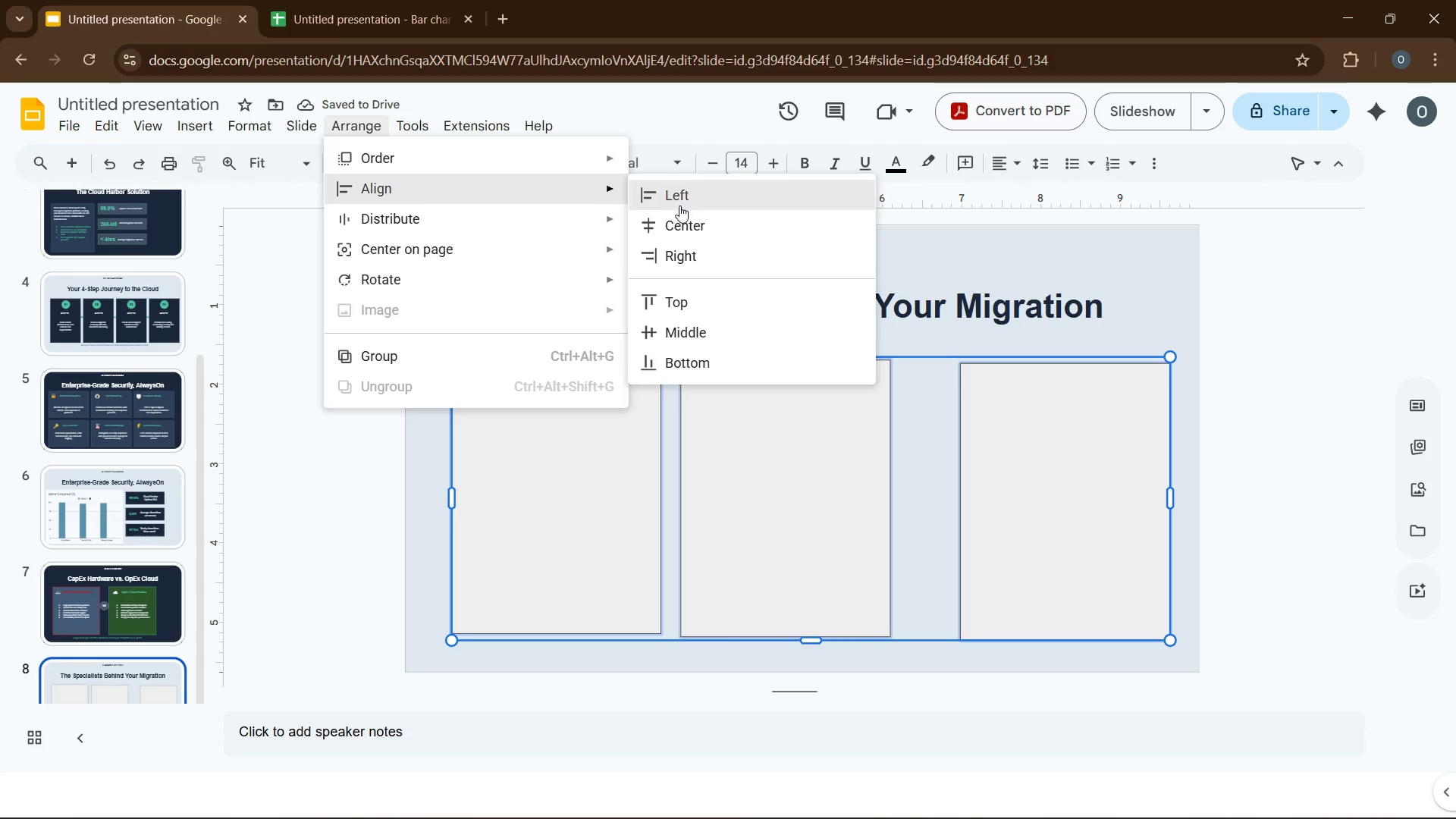 
left_click([690, 264])
 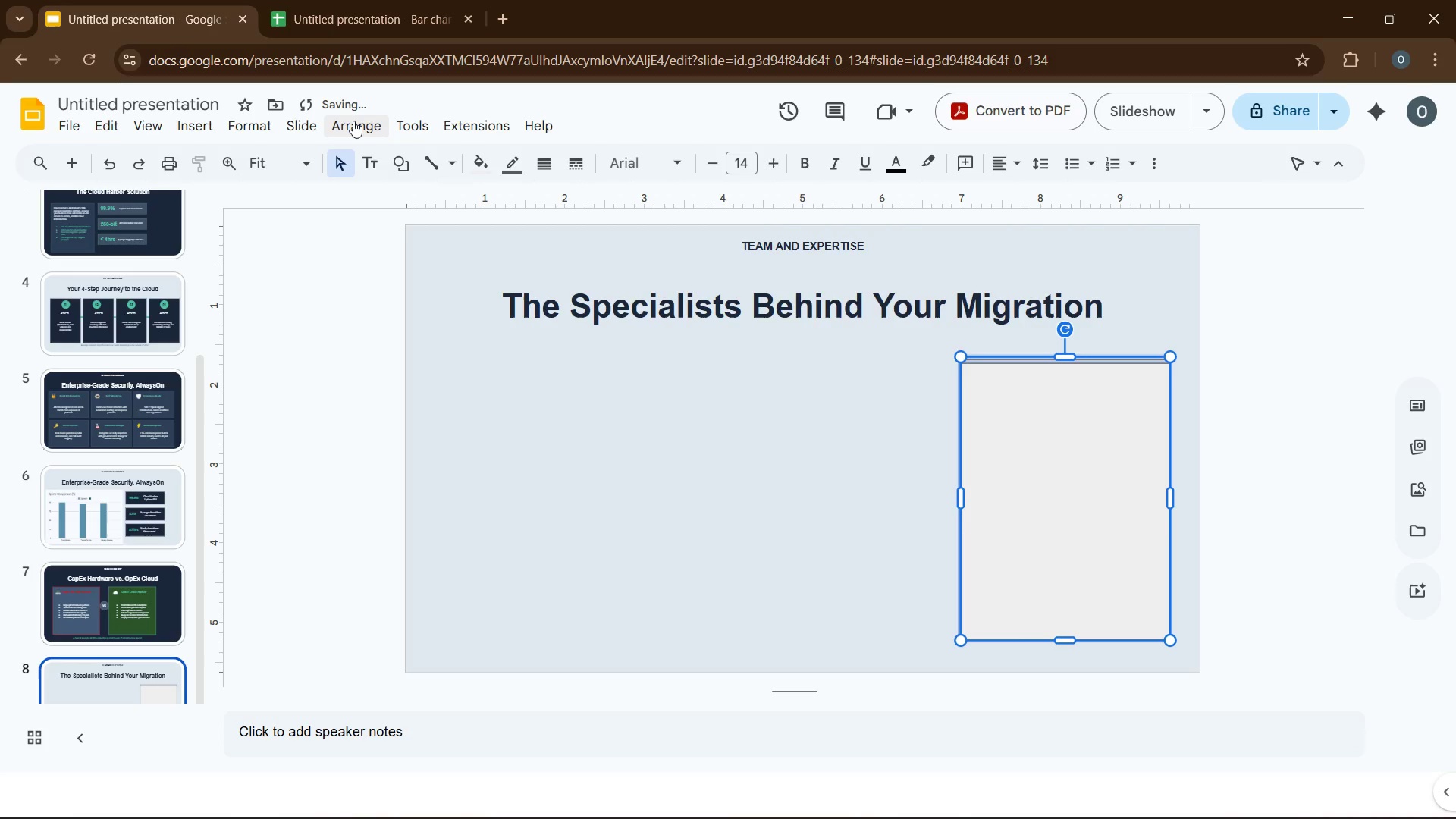 
key(Control+Z)
 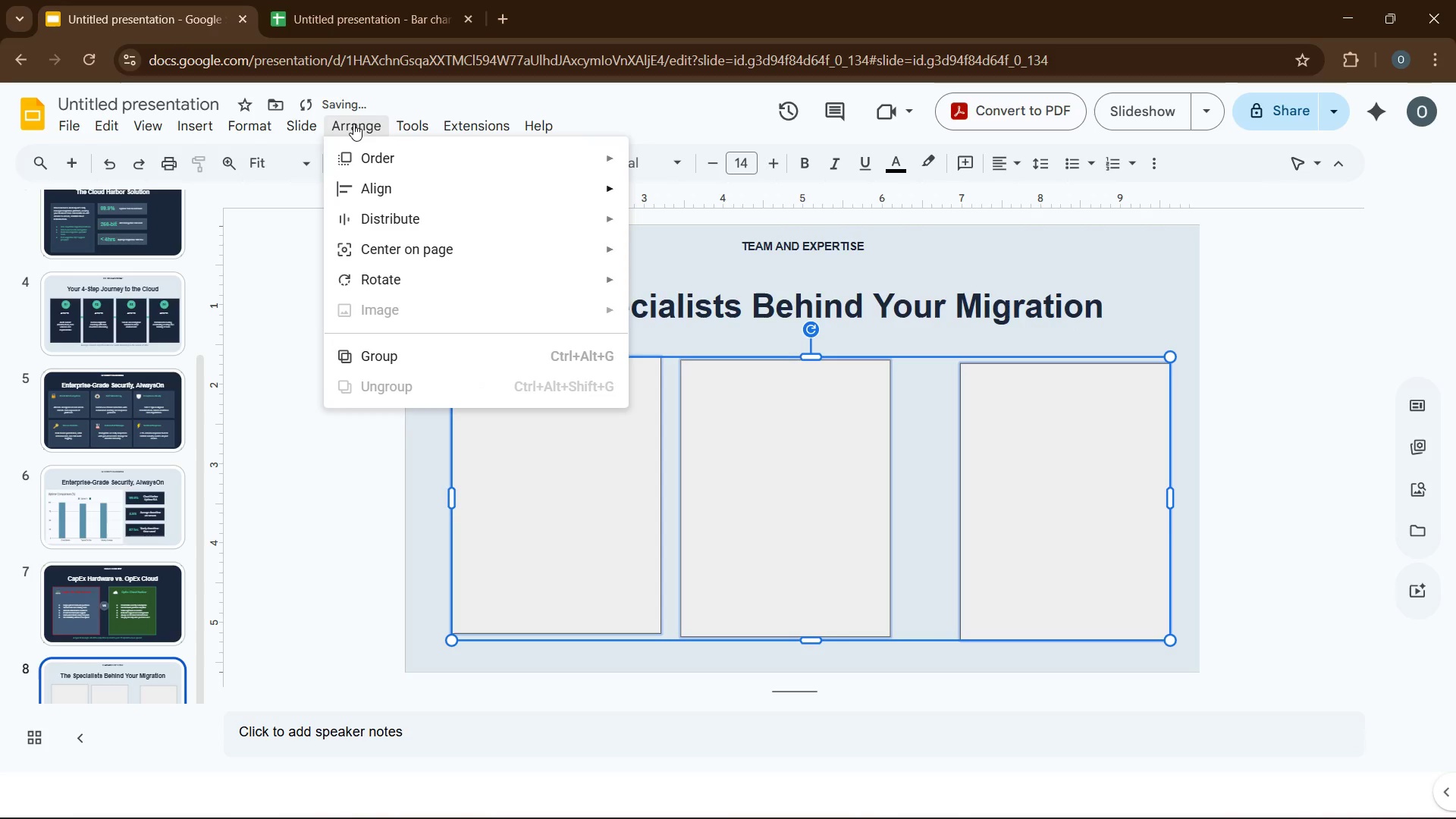 
left_click([353, 124])
 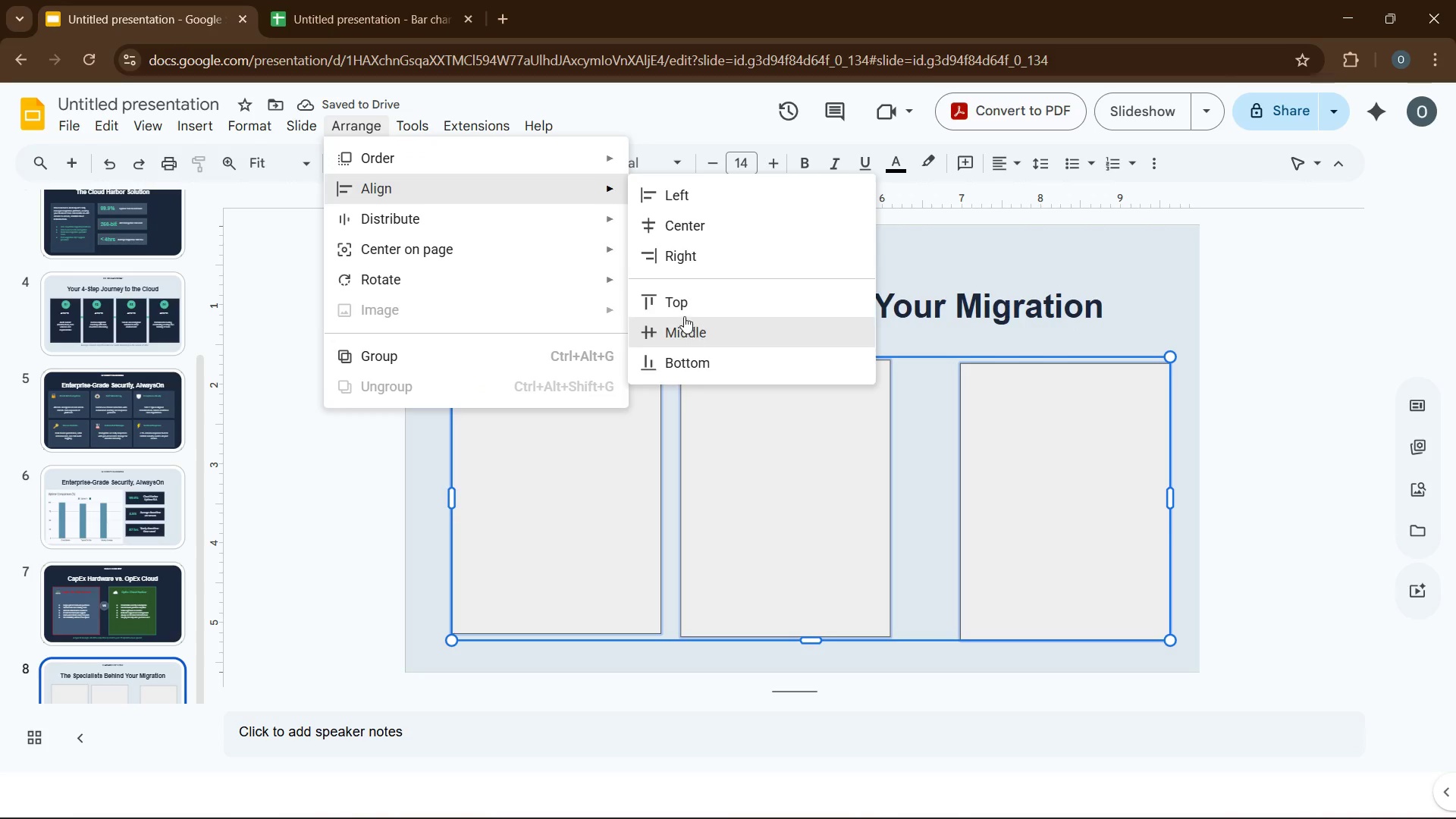 
left_click([670, 366])
 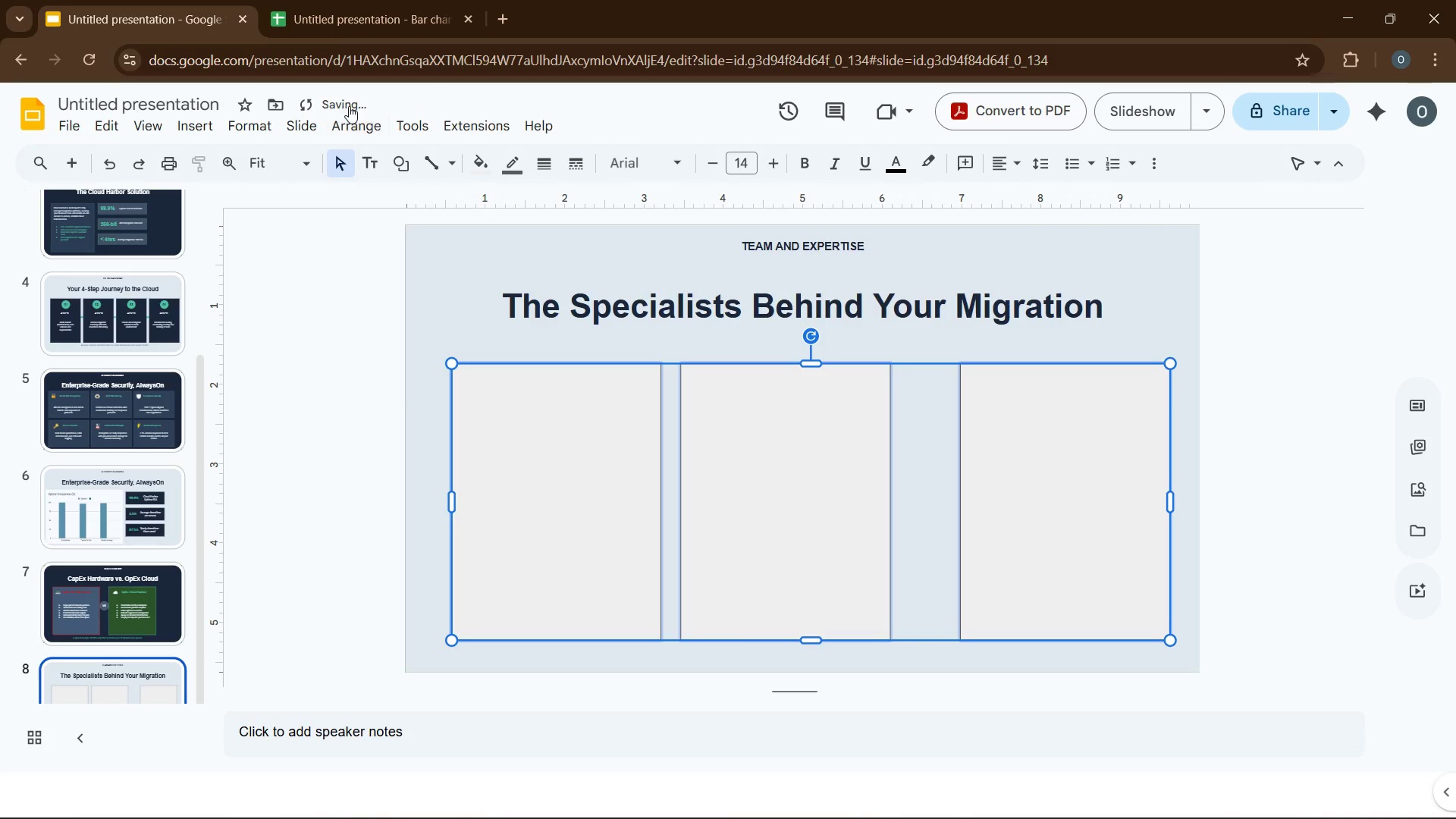 
left_click([351, 121])
 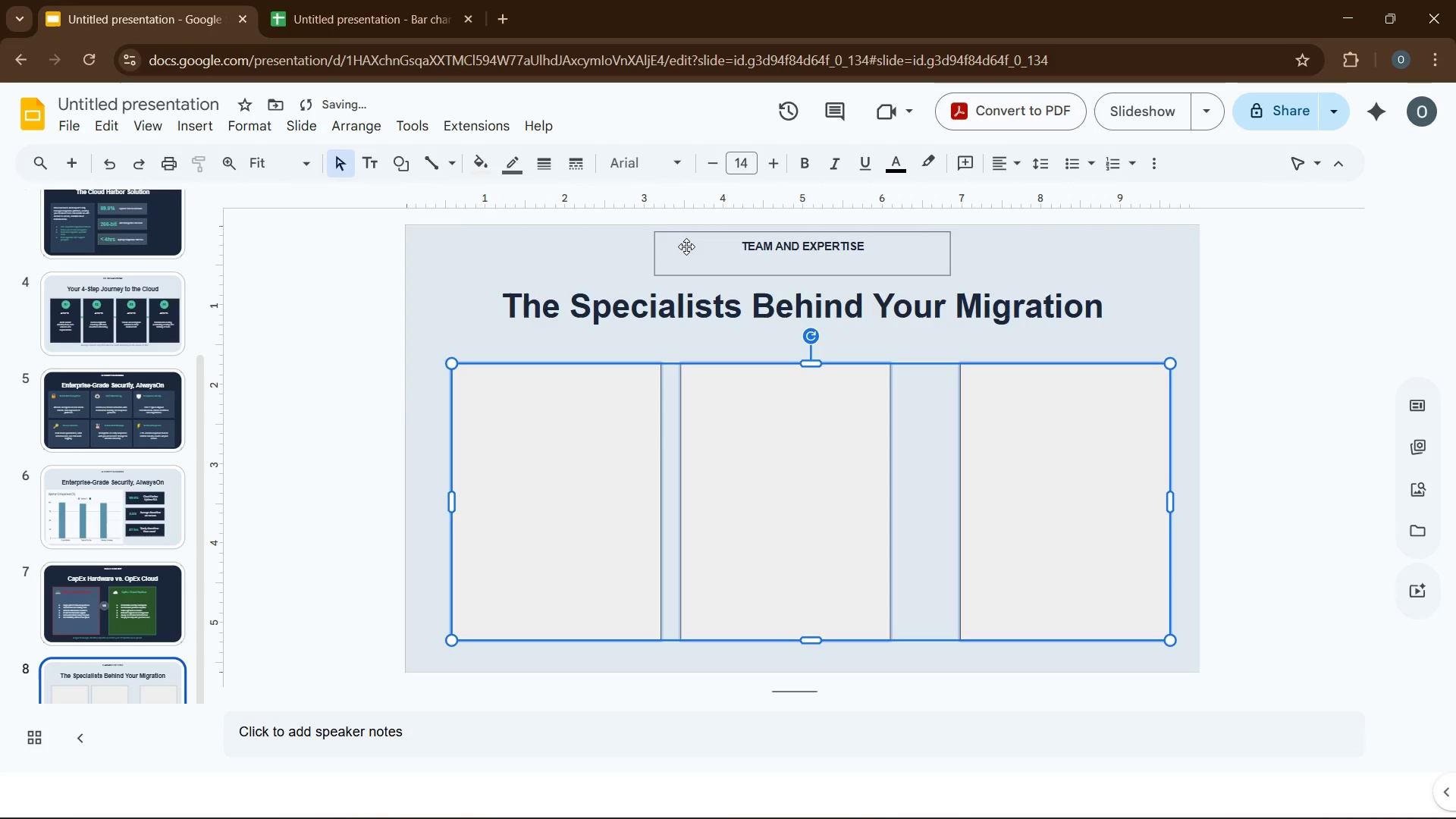 
wait(5.17)
 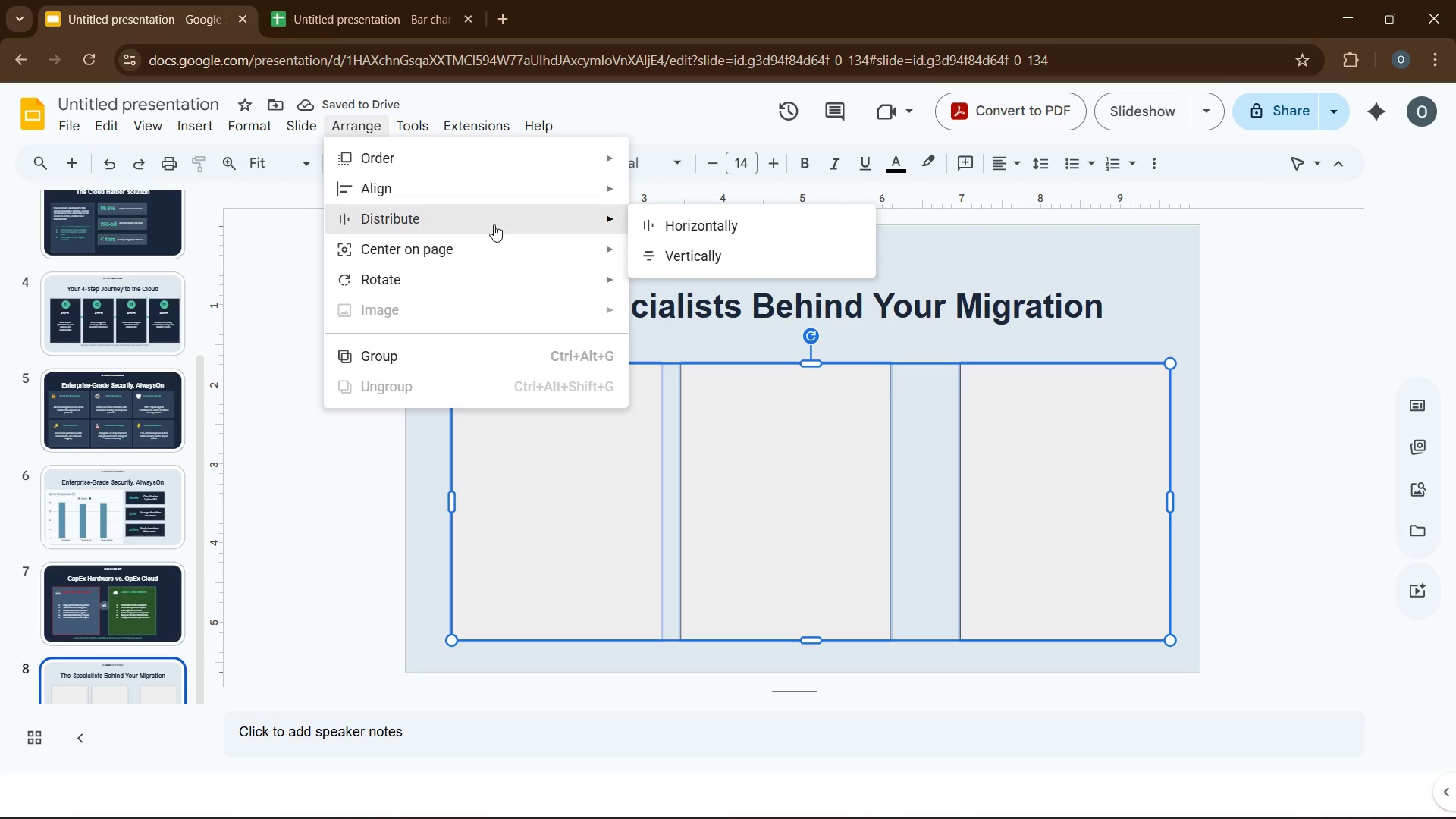 
left_click([754, 513])
 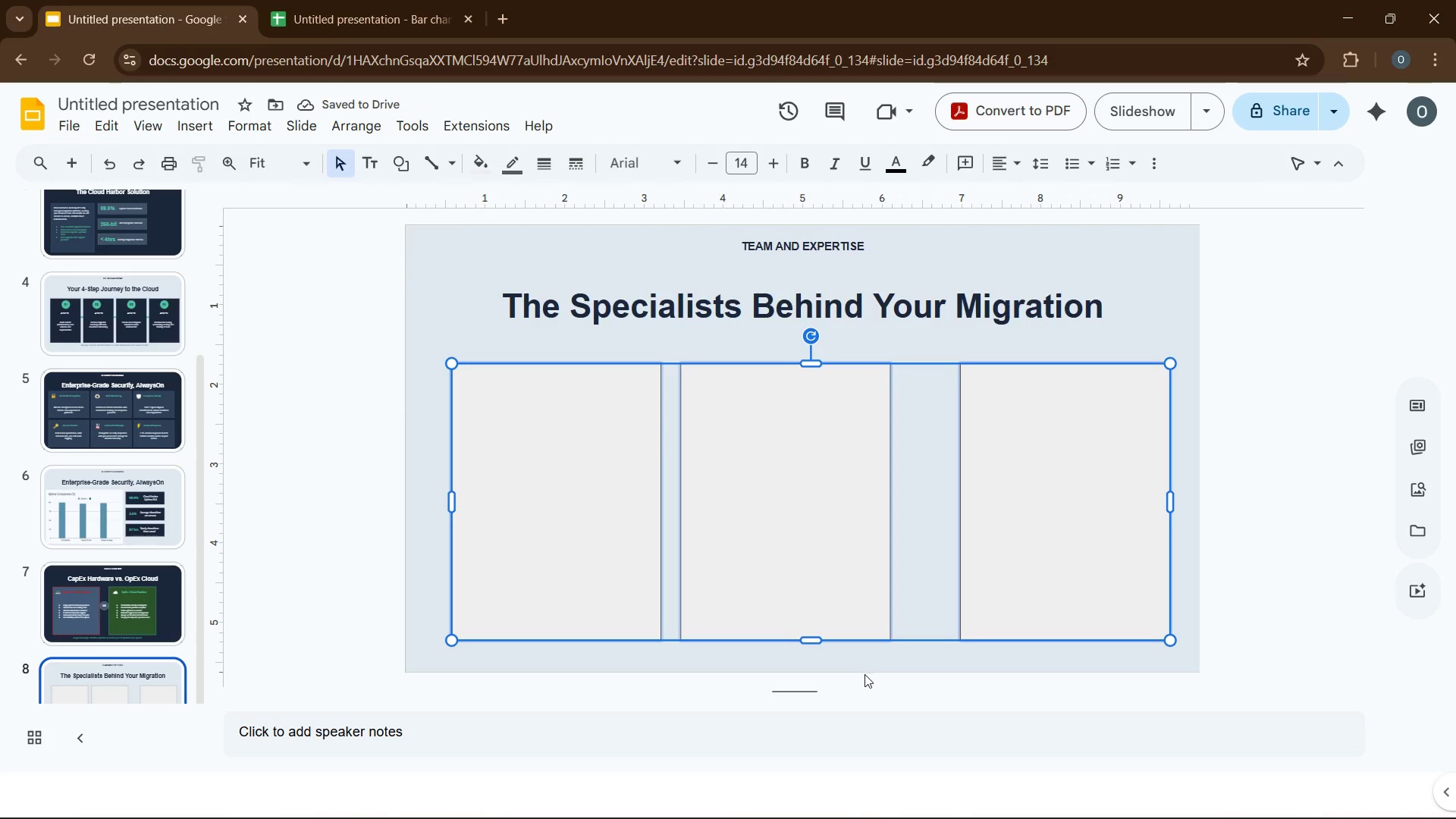 
left_click([862, 663])
 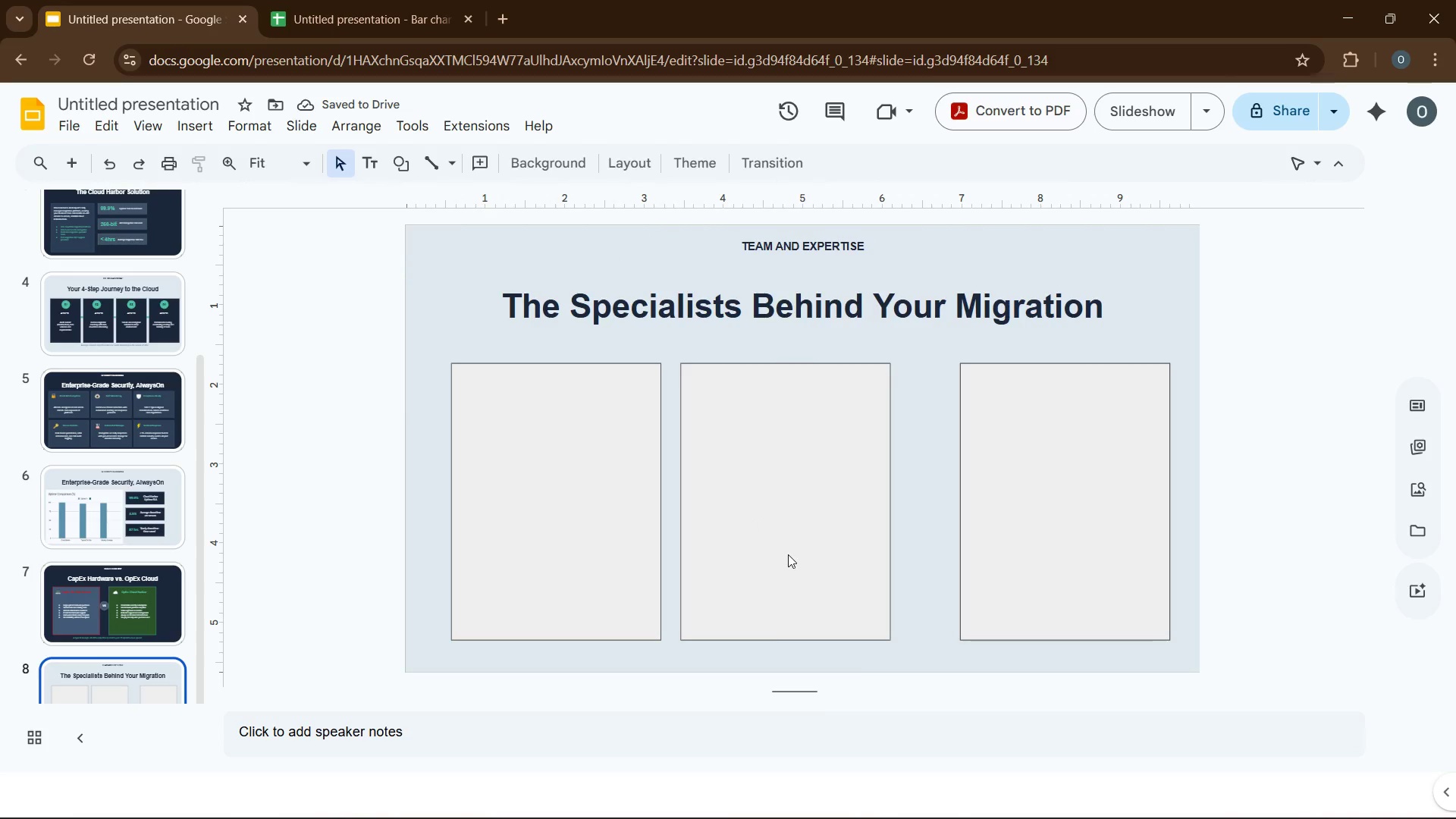 
left_click_drag(start_coordinate=[788, 554], to_coordinate=[819, 552])
 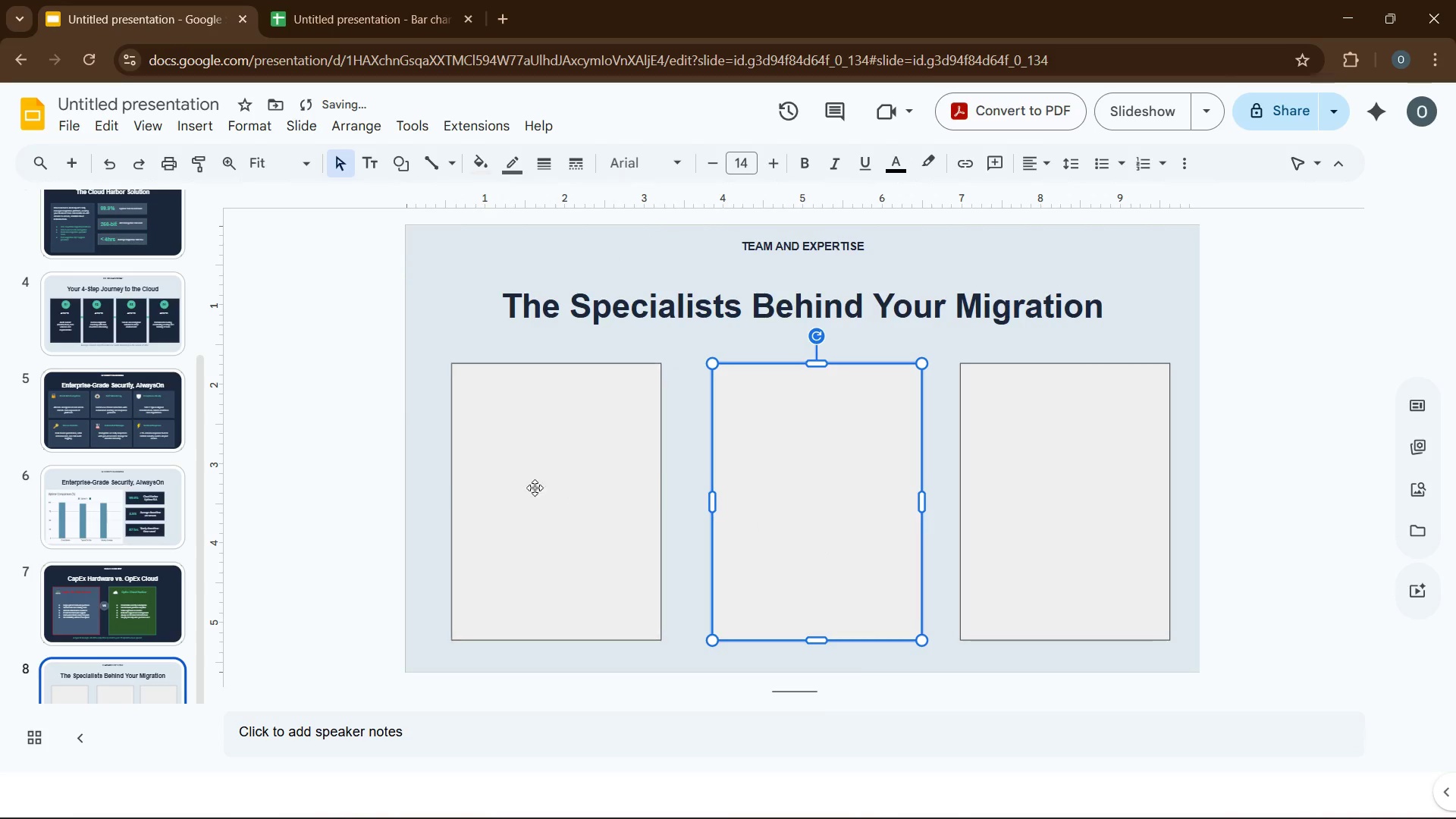 
left_click([530, 487])
 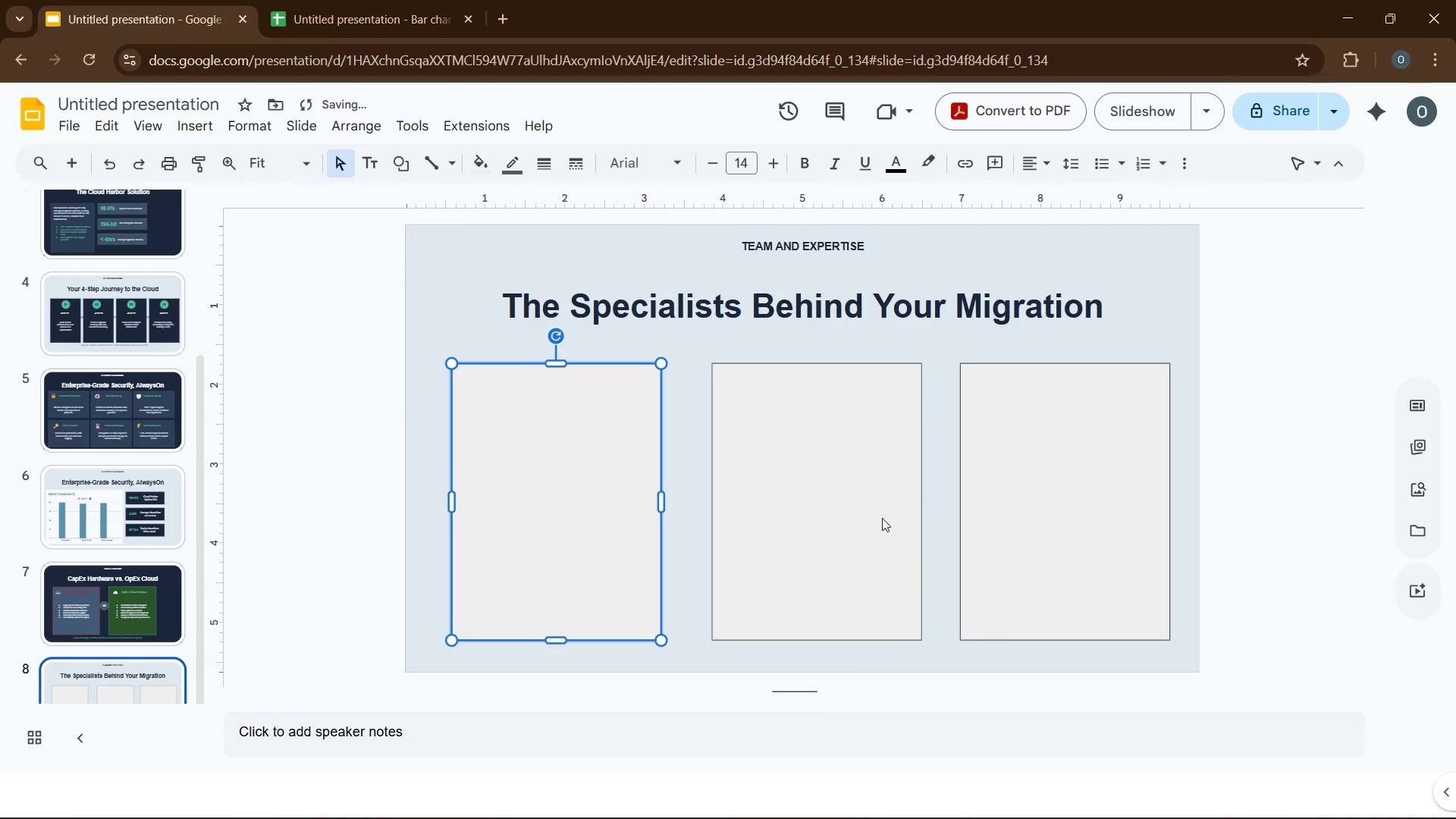 
hold_key(key=ControlLeft, duration=0.94)
double_click([1041, 519])
 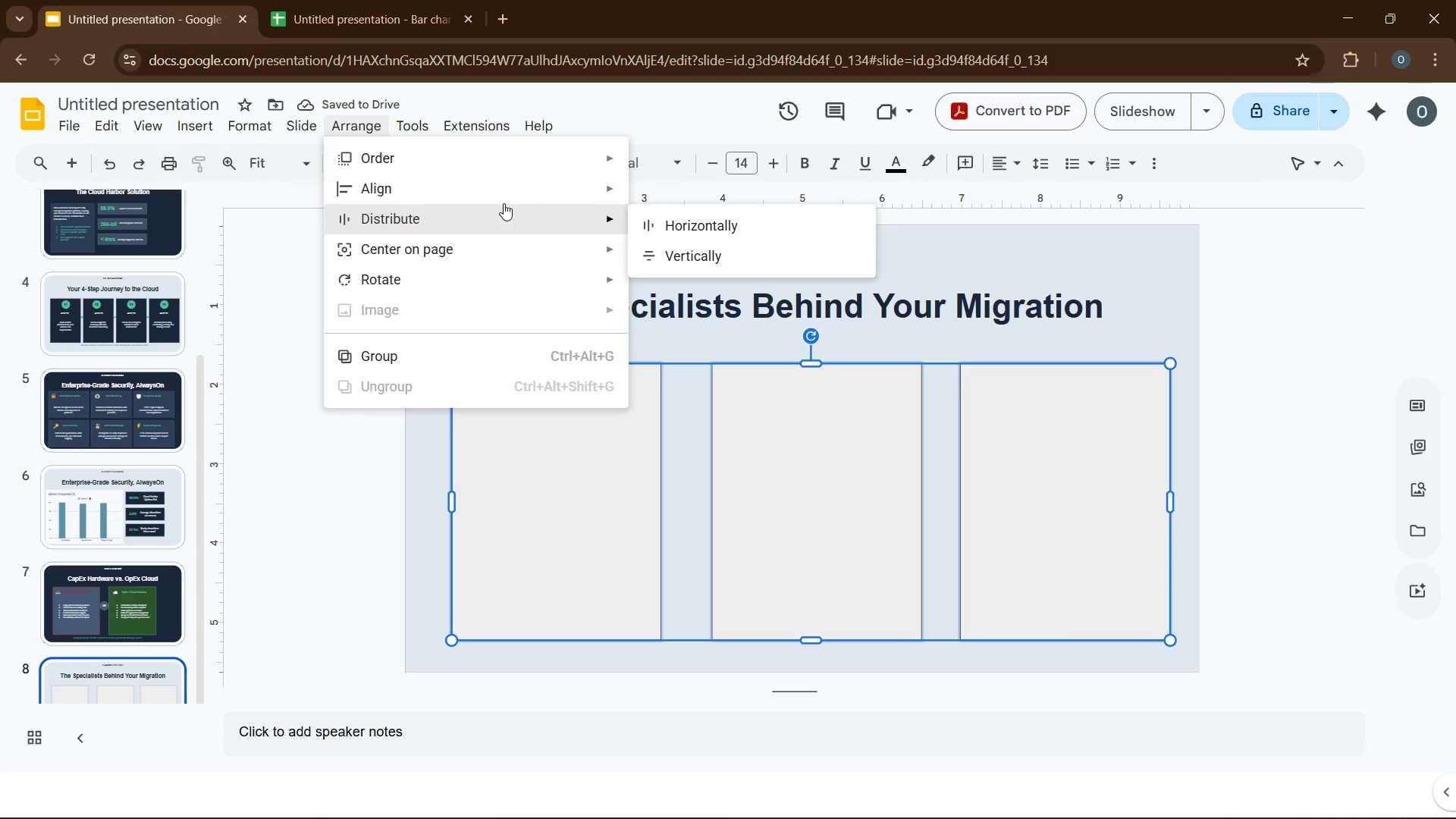 
left_click([719, 221])
 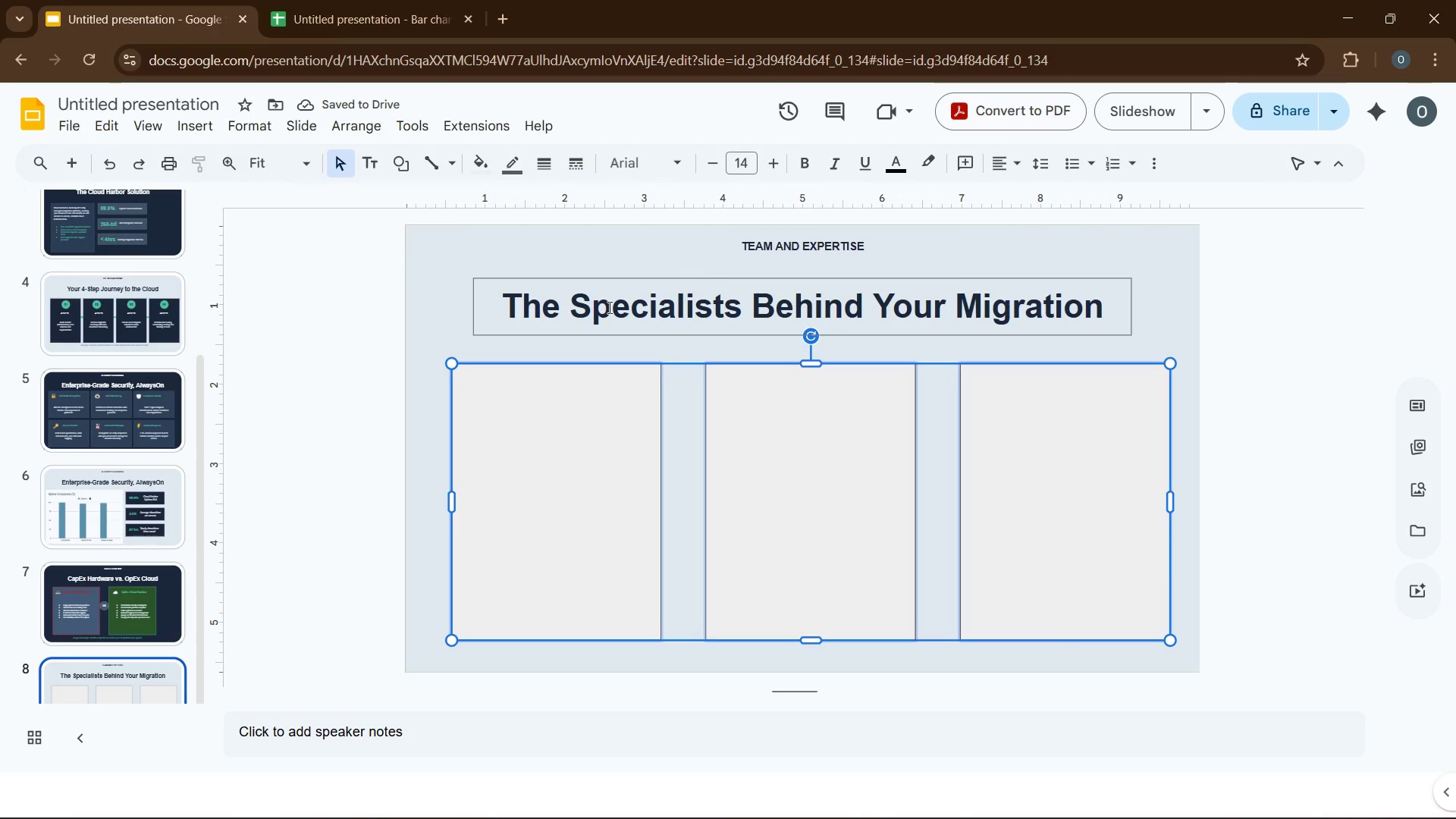 
left_click([427, 383])
 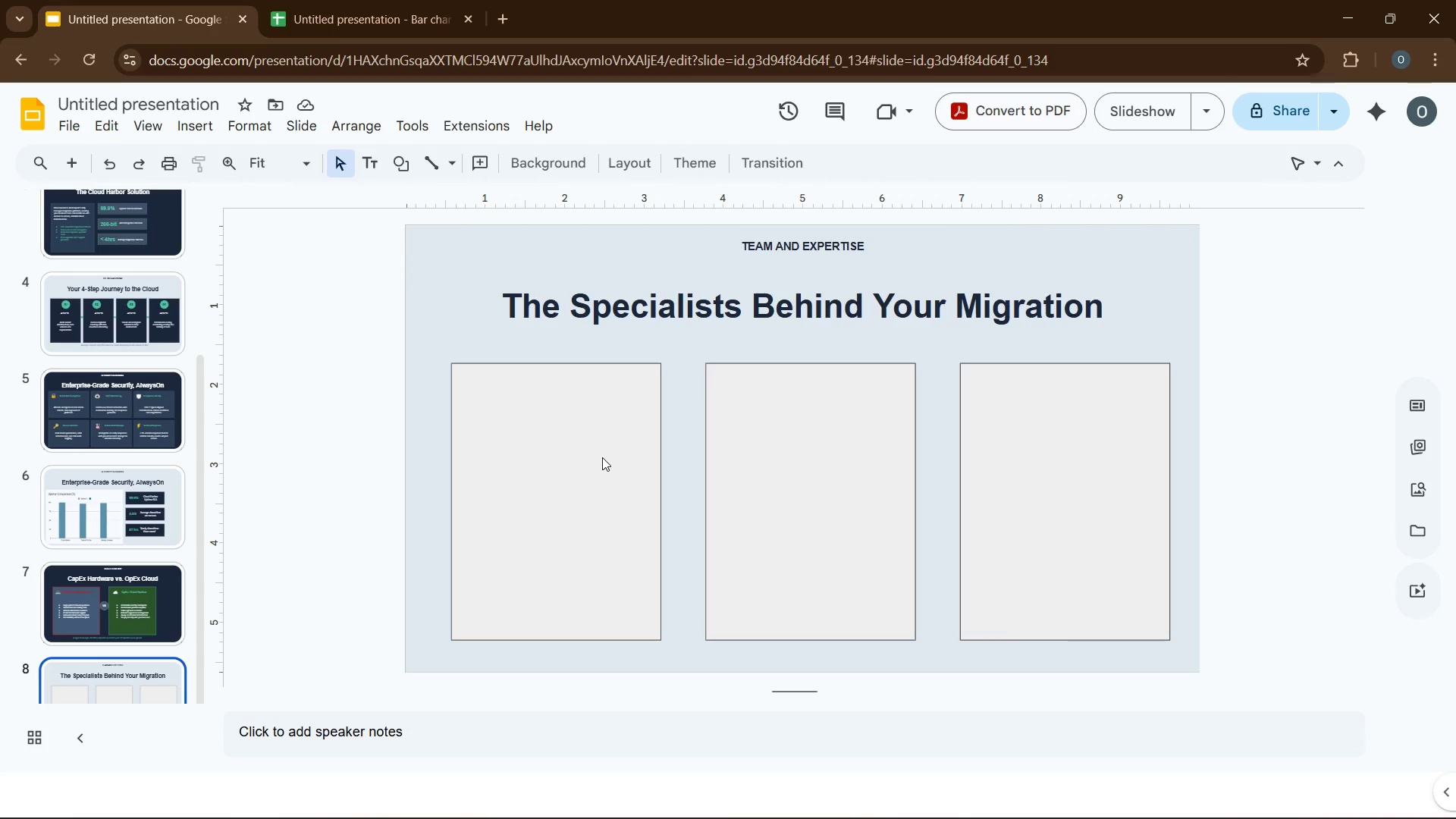 
left_click([602, 456])
 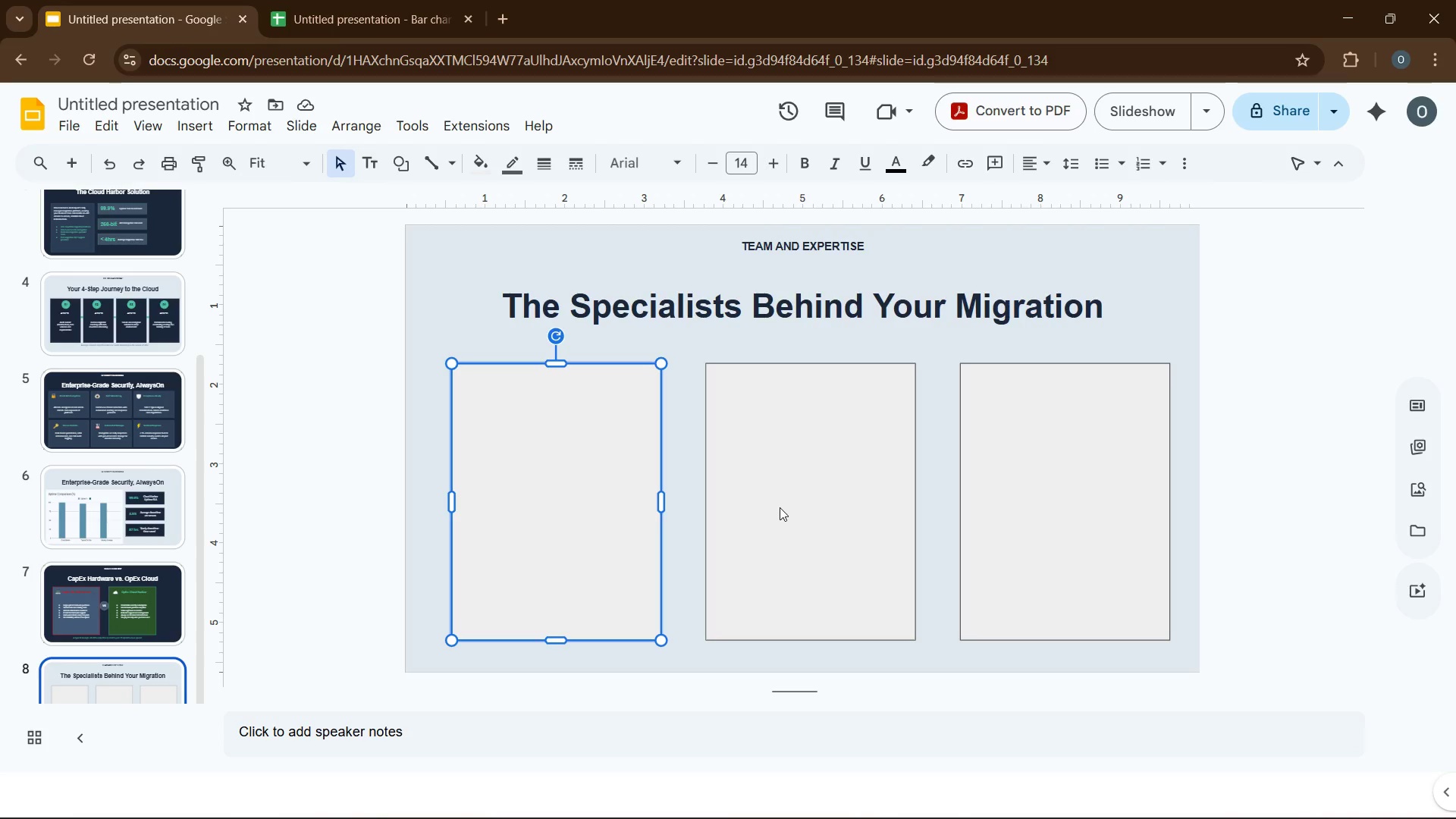 
hold_key(key=ControlLeft, duration=1.0)
left_click([1037, 474])
 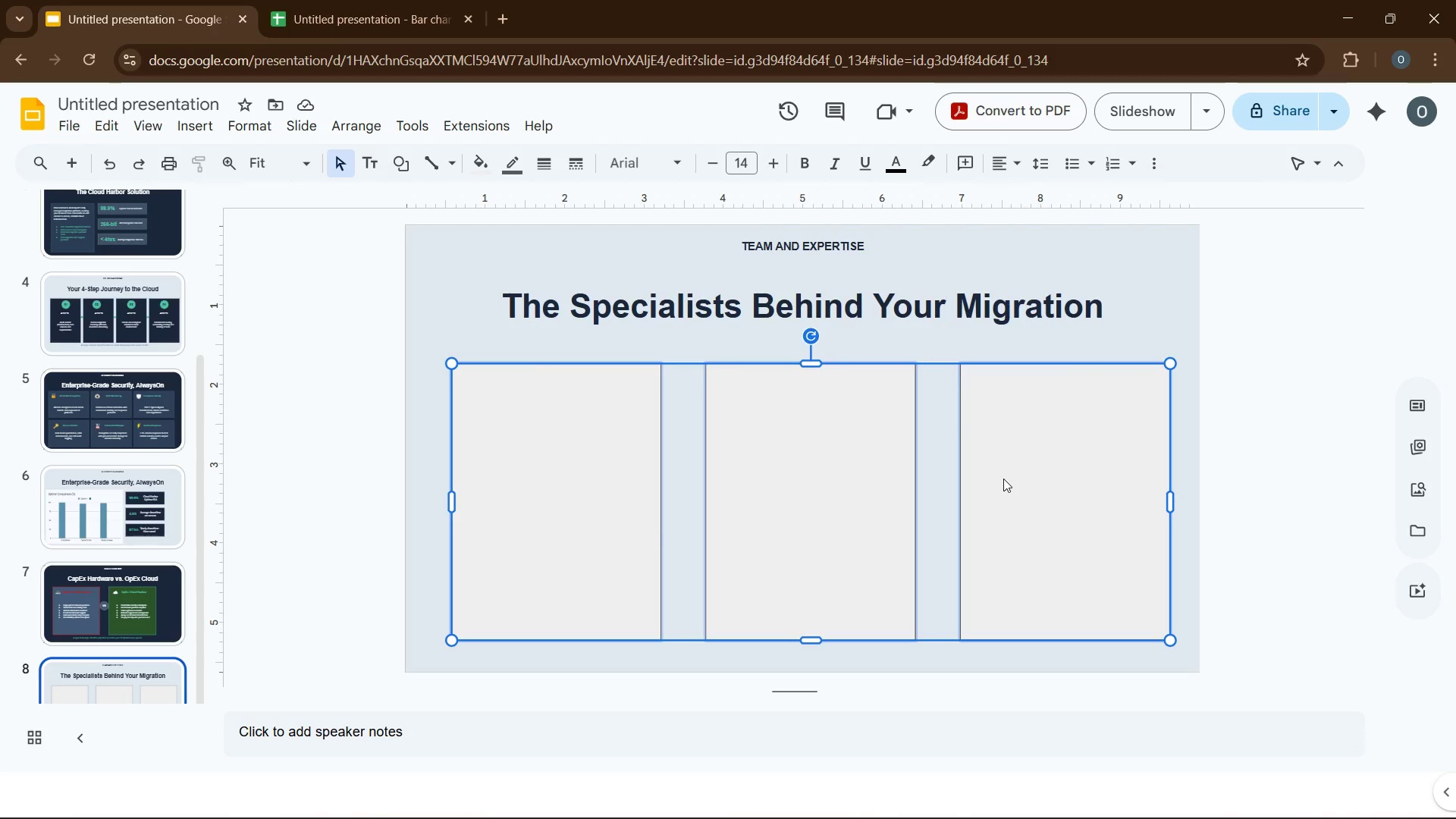 
wait(6.52)
 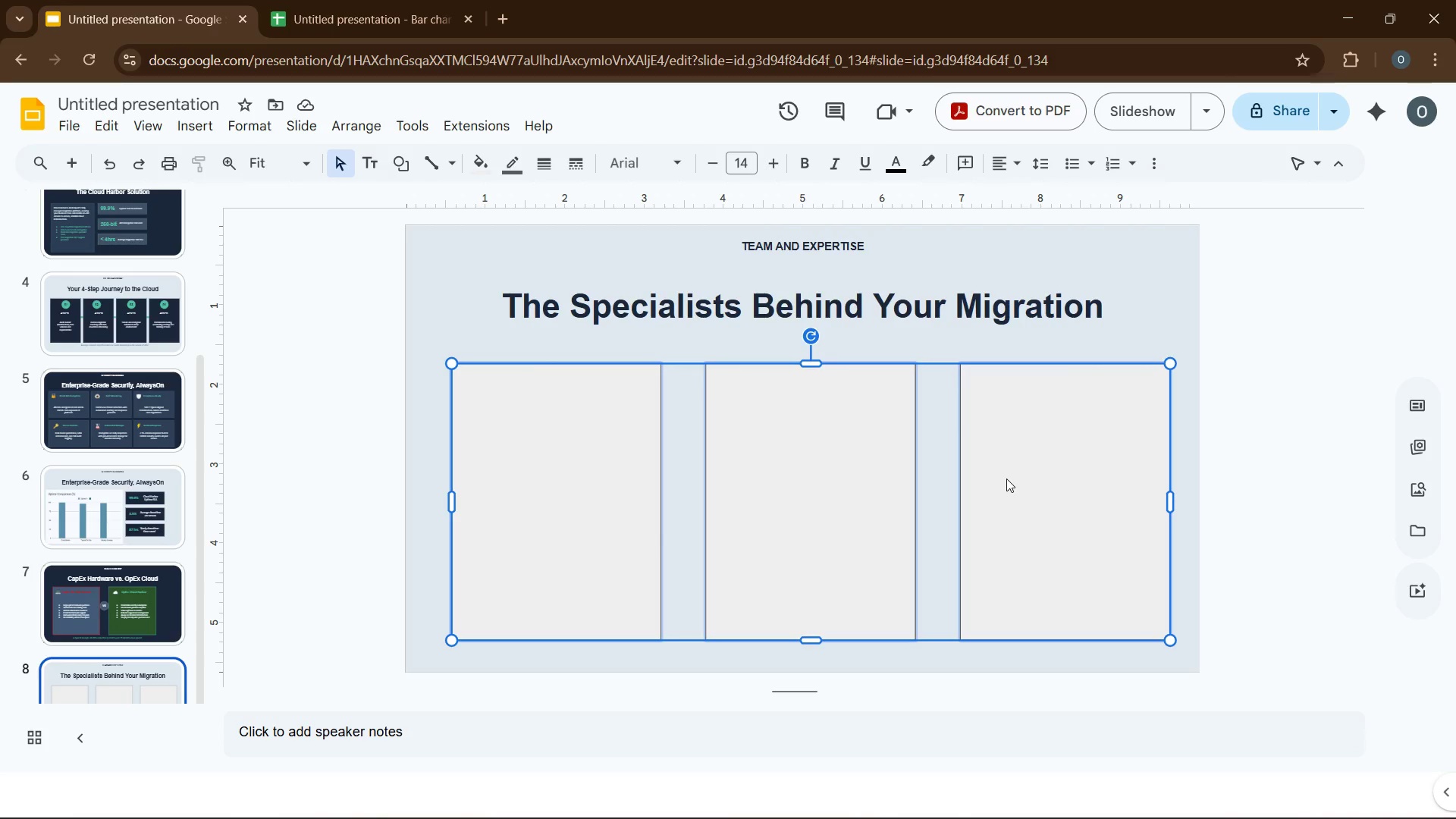 
left_click([522, 168])
 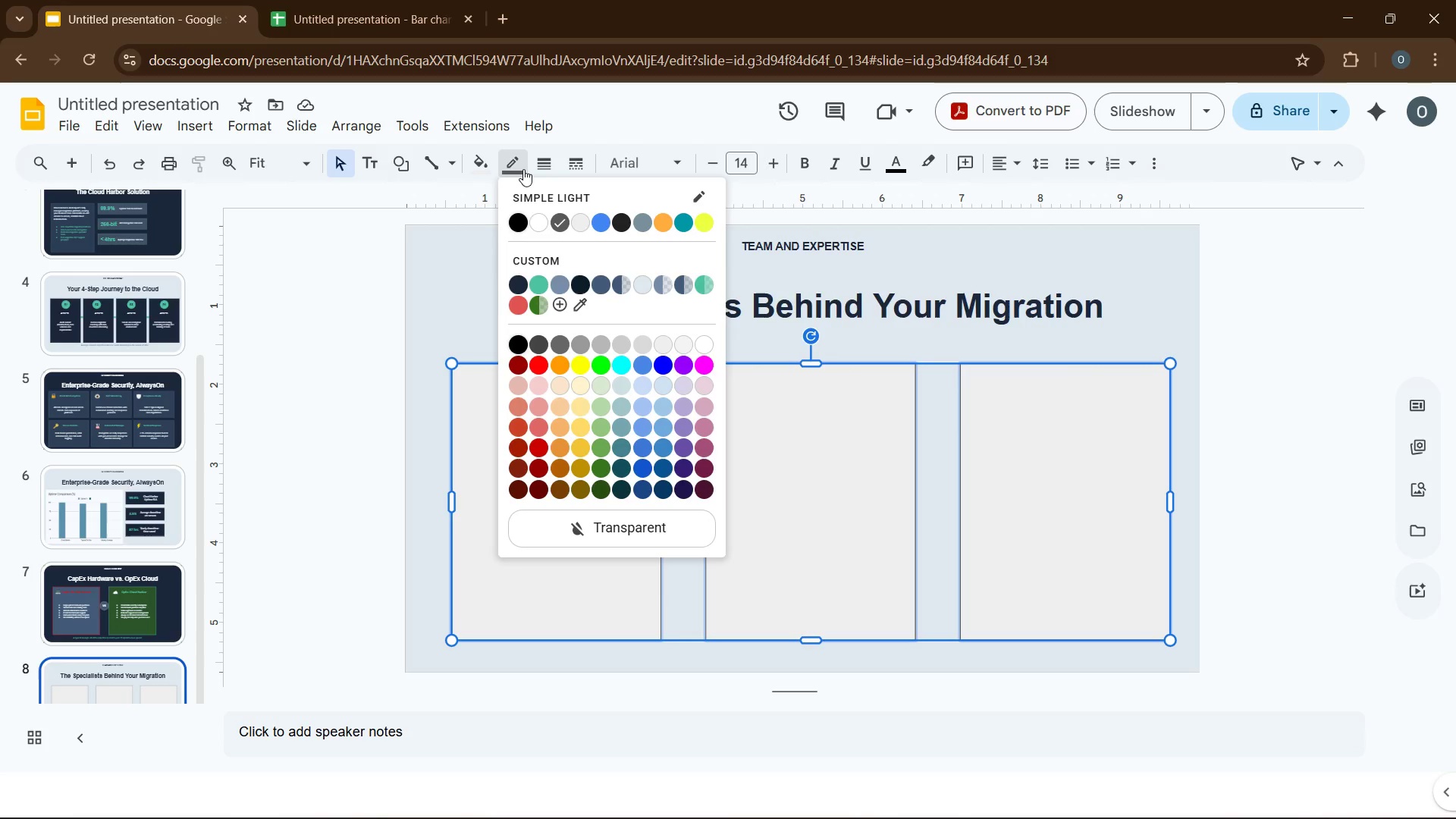 
wait(8.84)
 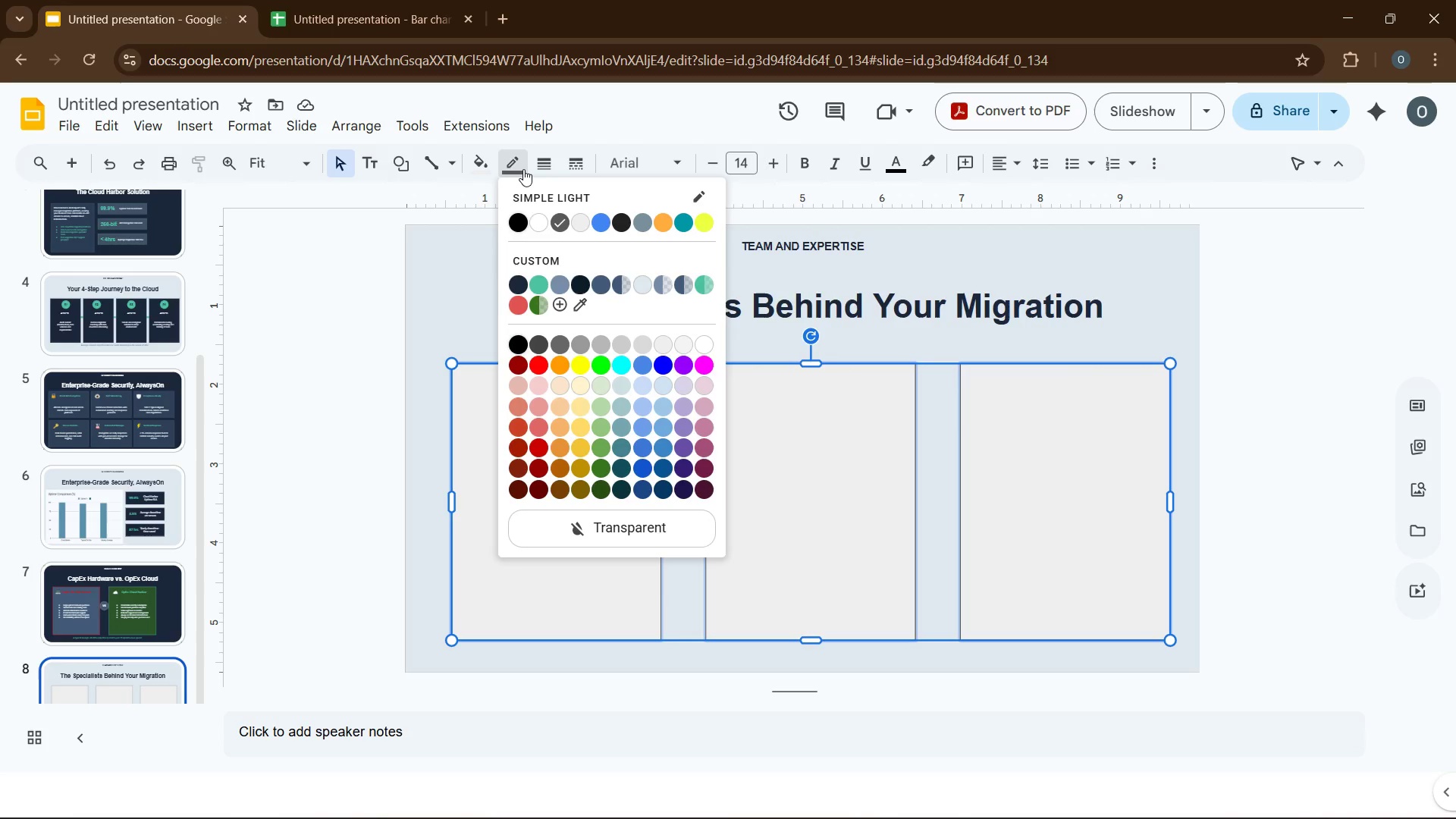 
left_click([516, 284])
 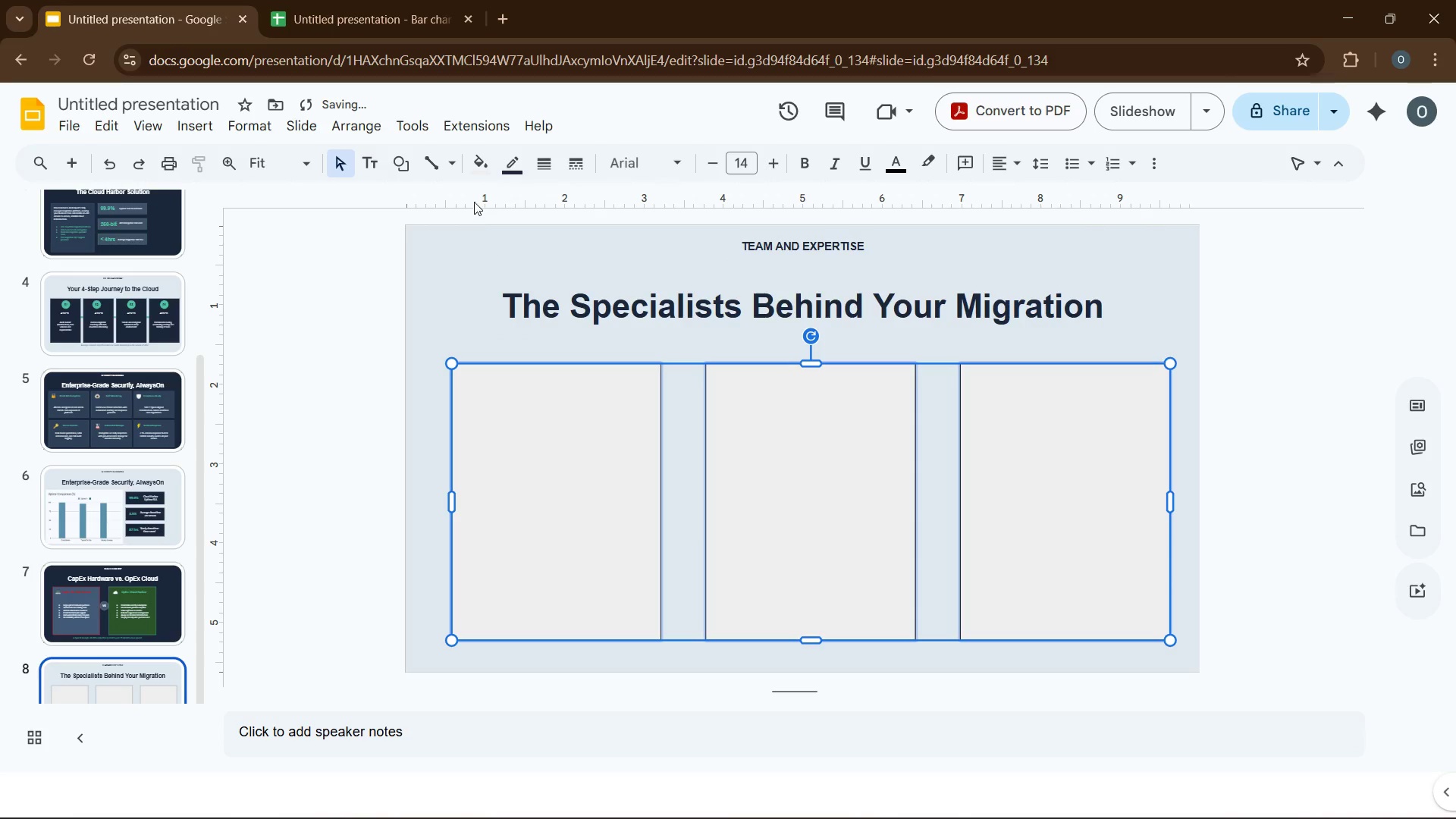 
left_click([470, 167])
 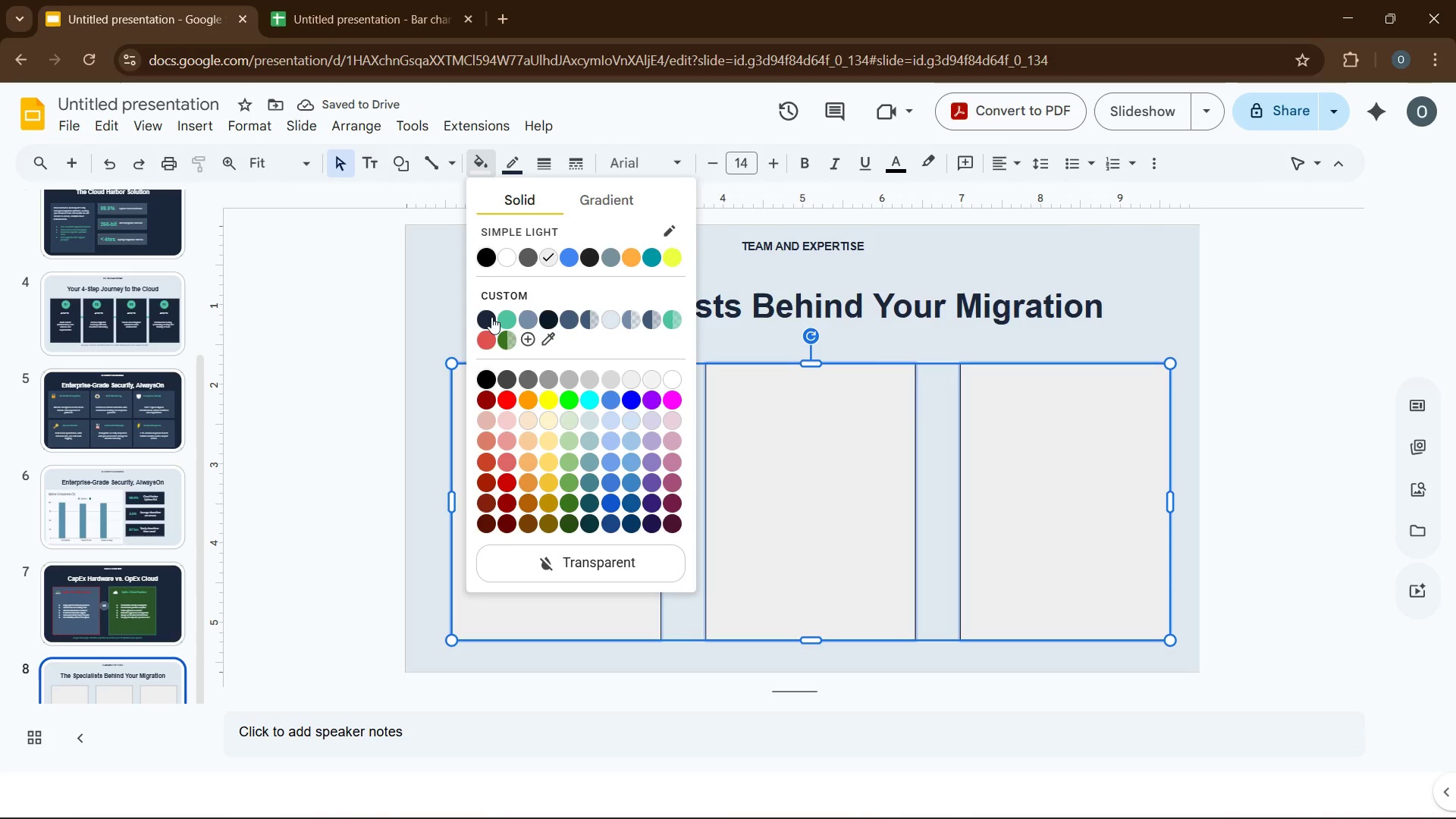 
left_click([489, 316])
 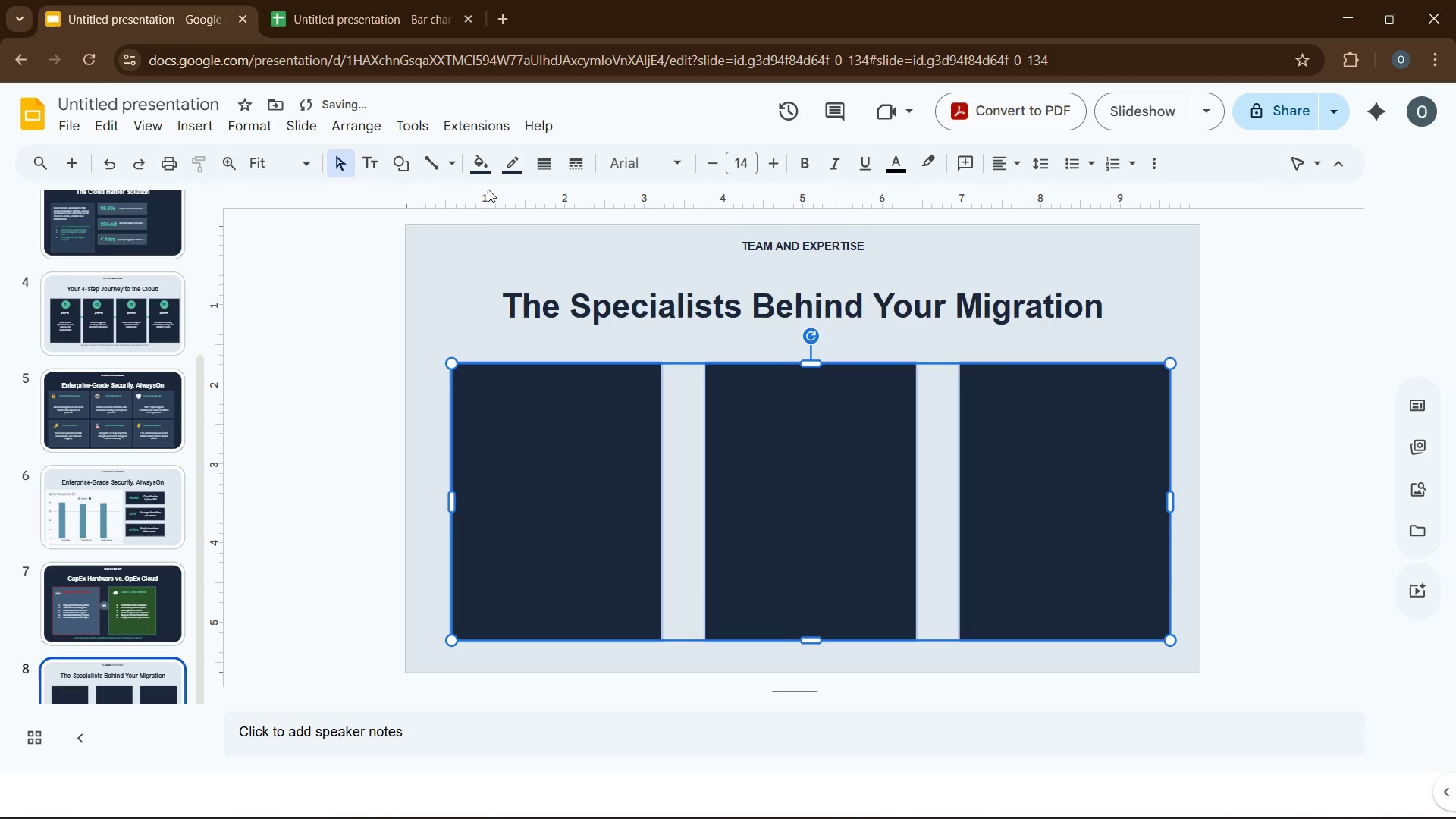 
mouse_move([521, 191])
 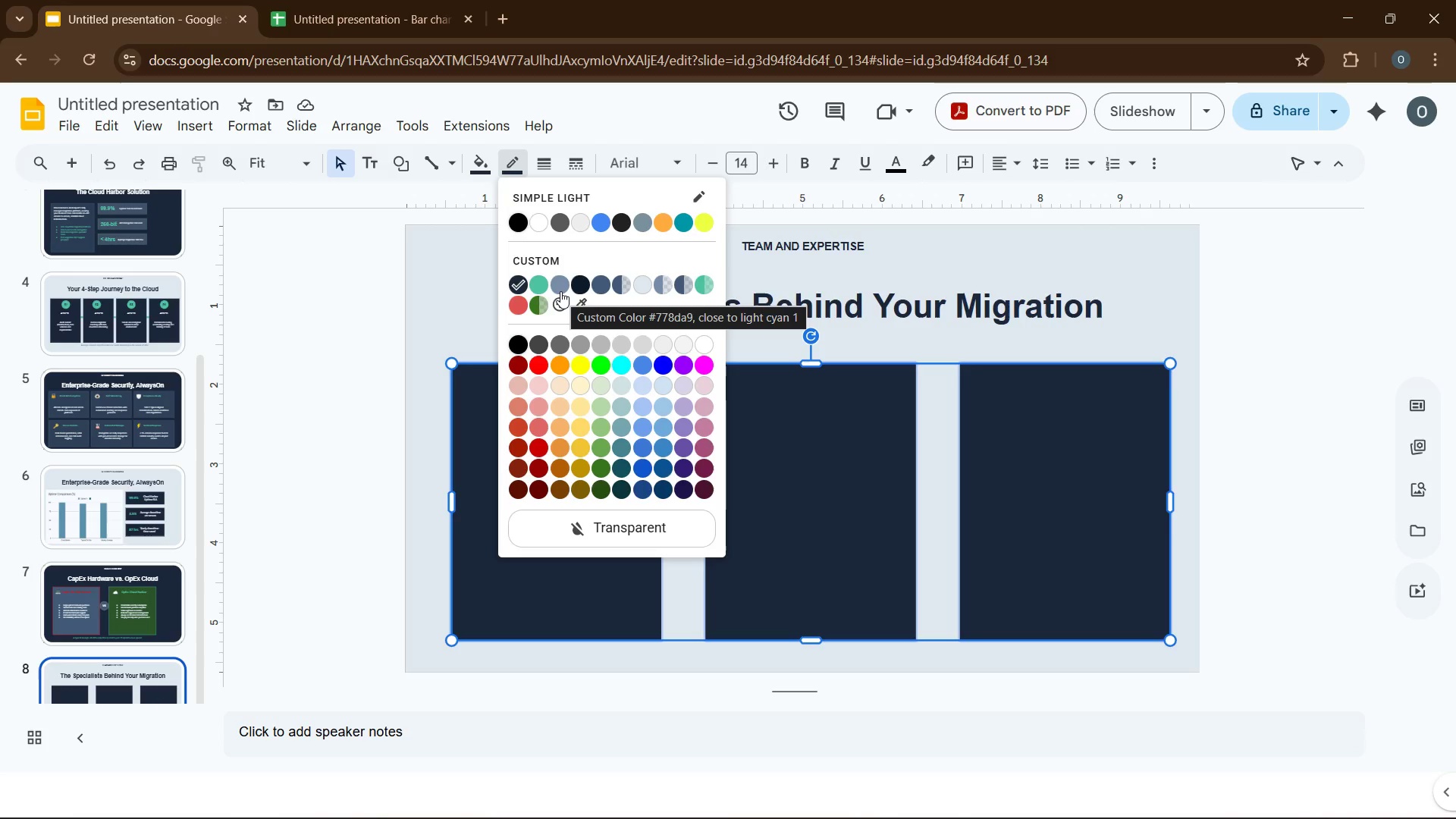 
left_click([560, 291])
 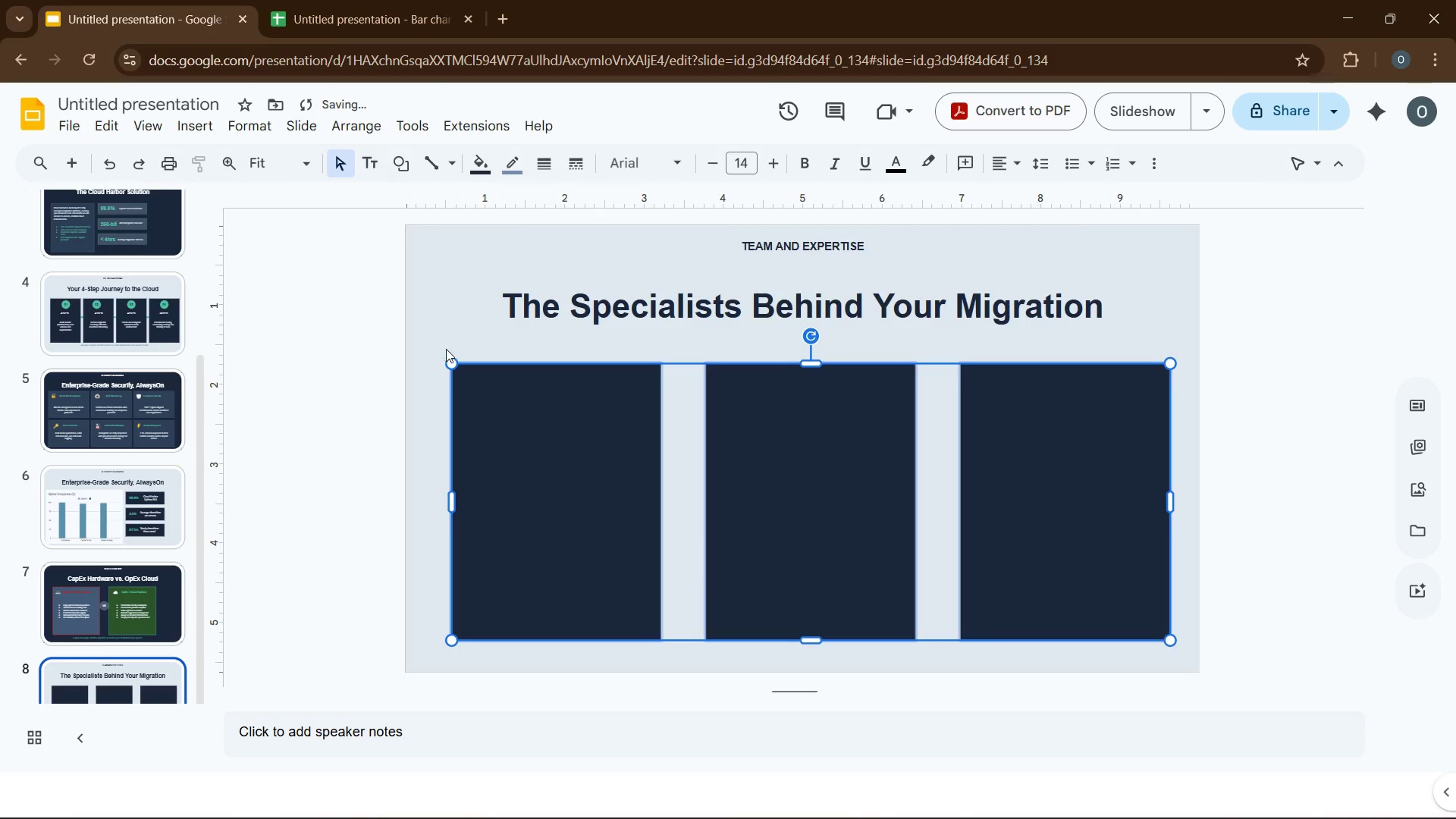 
left_click([436, 359])
 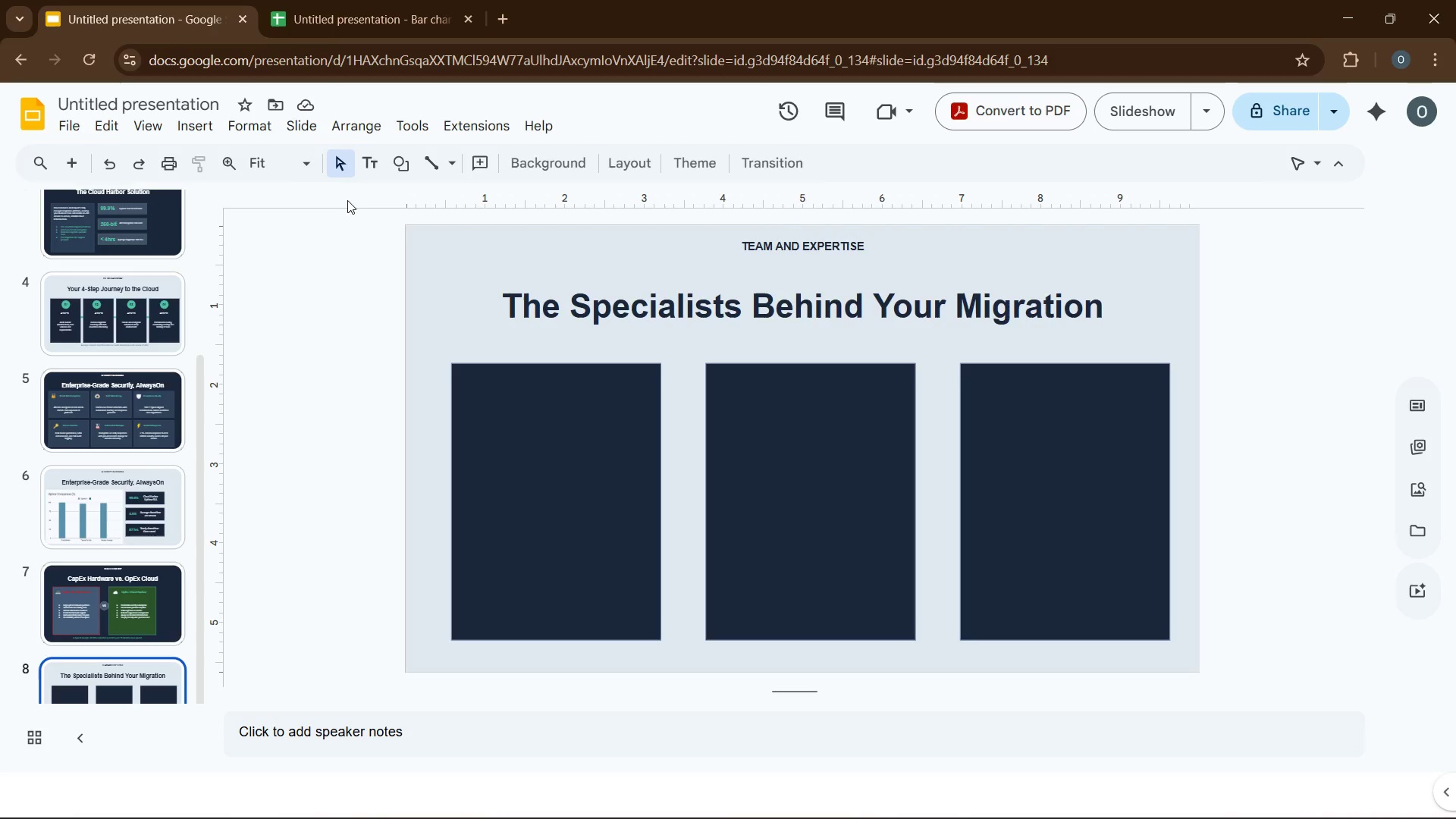 
wait(6.5)
 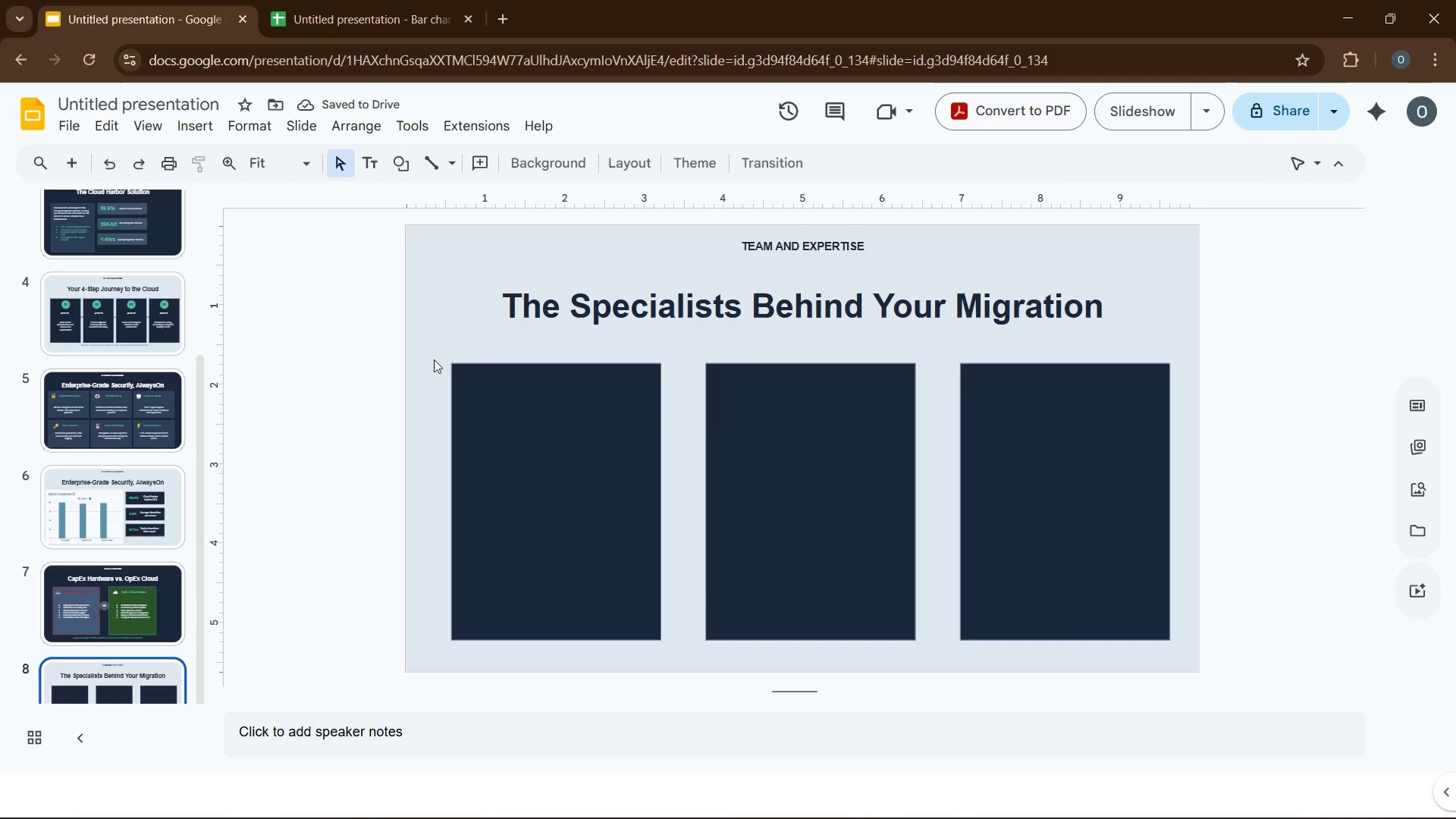 
left_click([203, 126])
 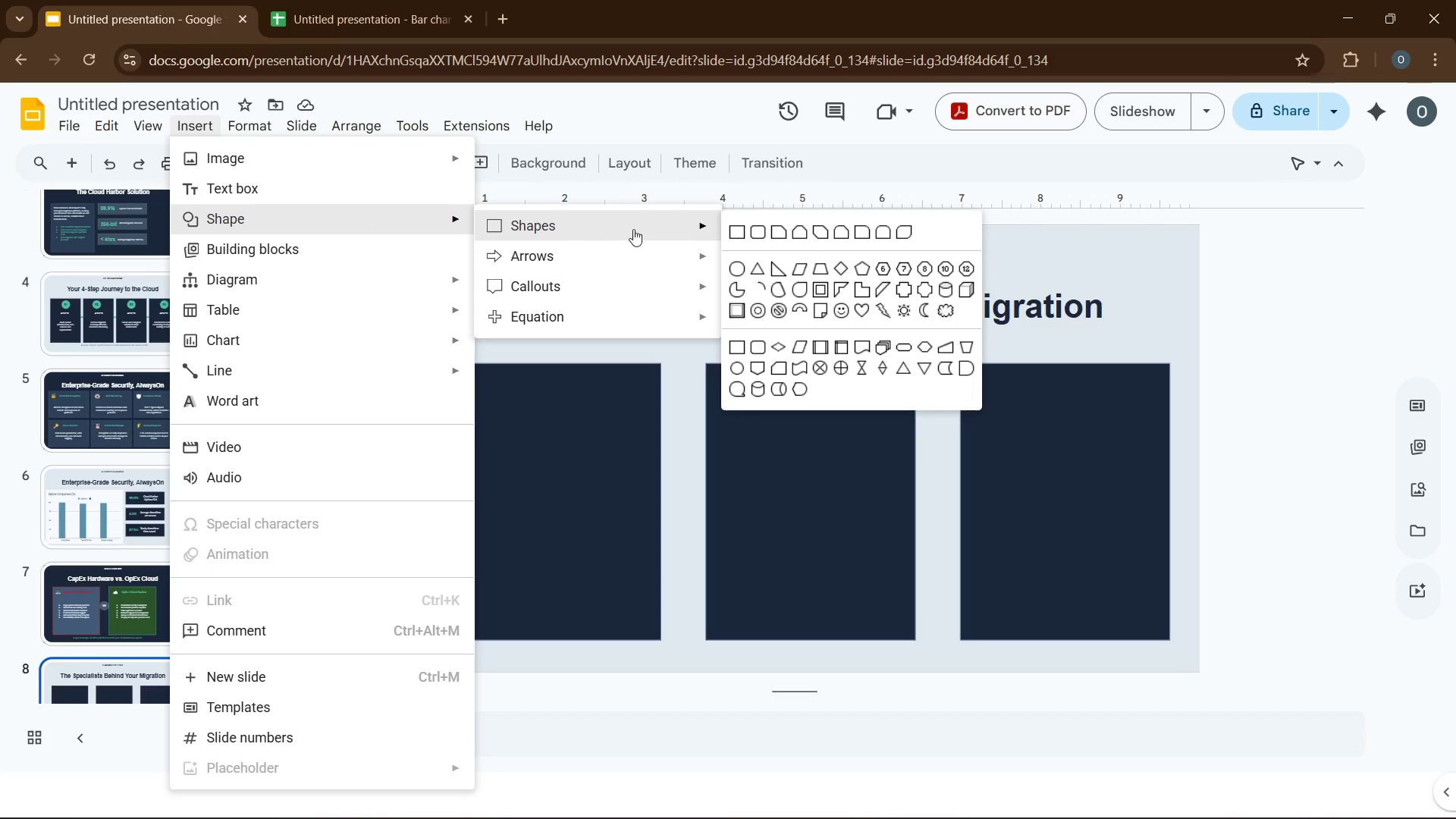 
left_click([736, 274])
 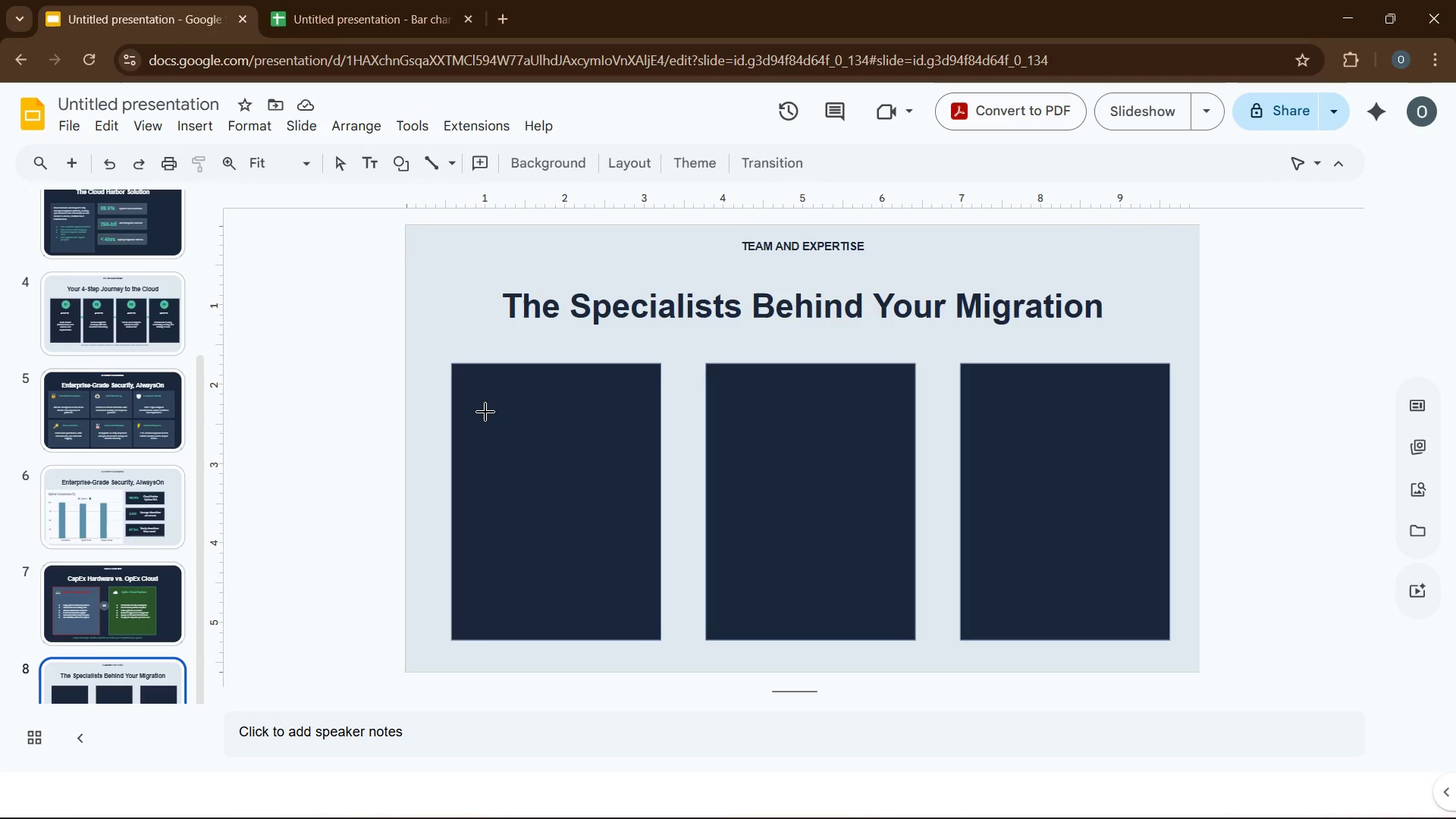 
wait(11.75)
 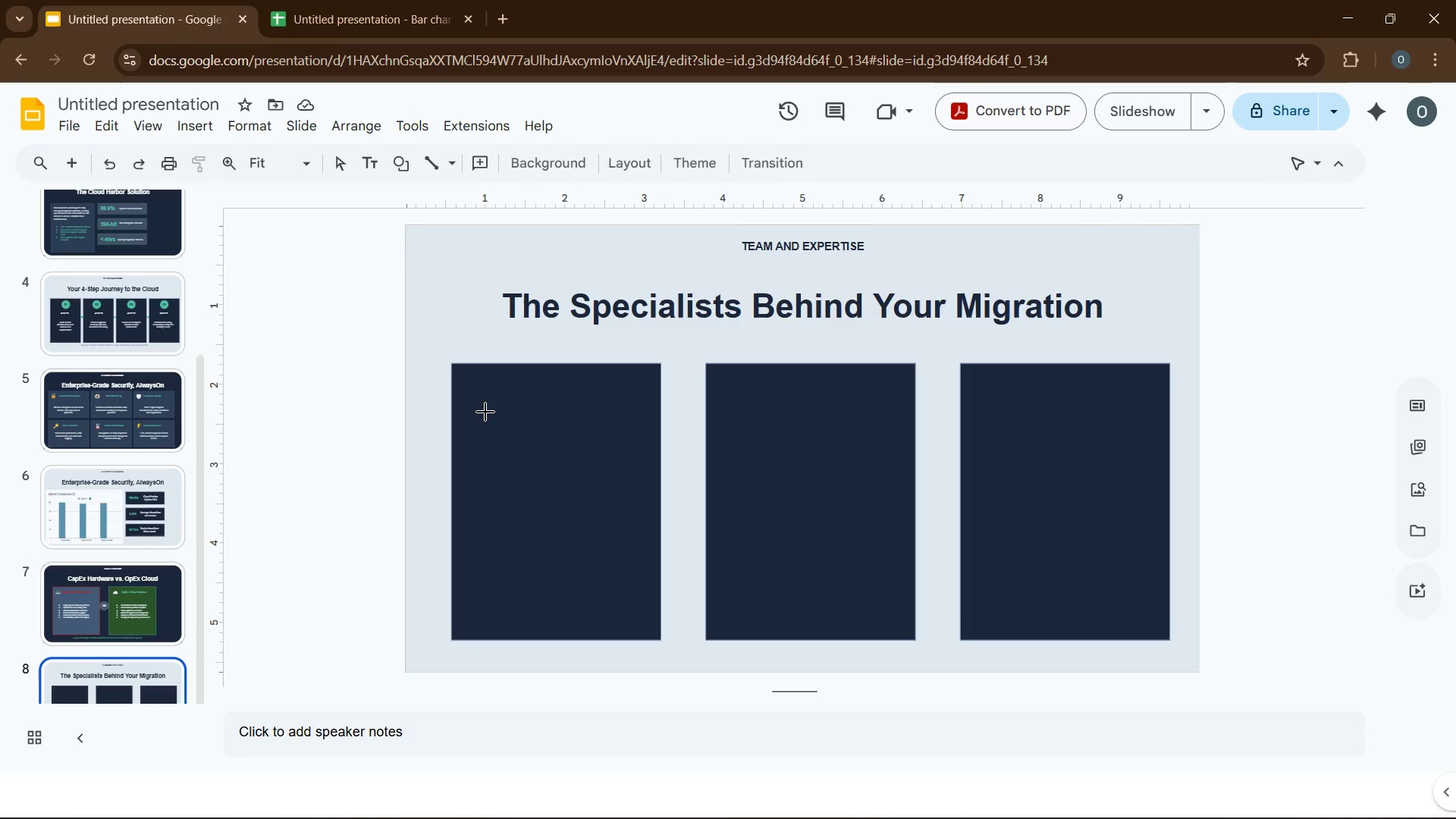 
left_click_drag(start_coordinate=[485, 403], to_coordinate=[534, 446])
 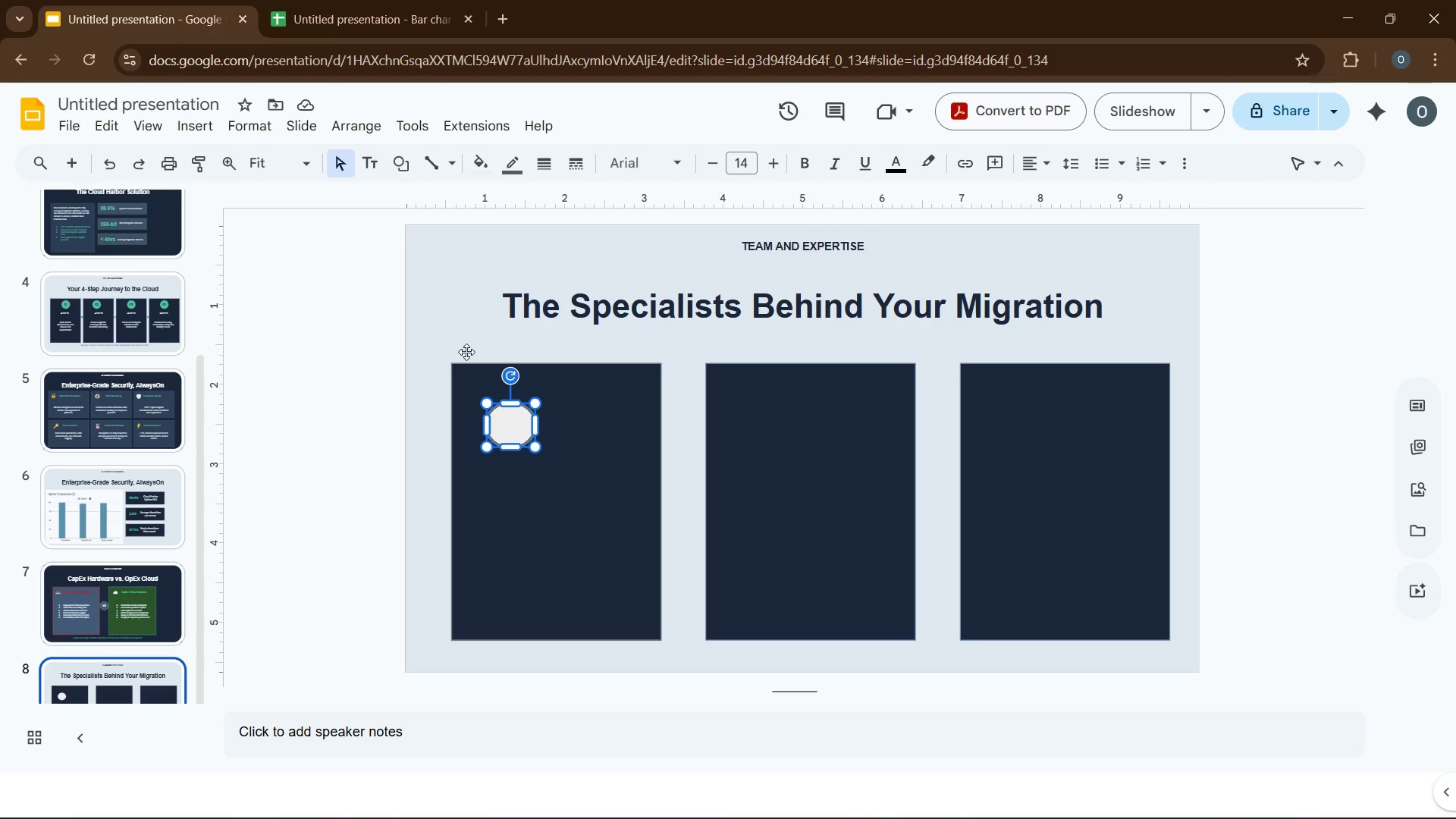 
wait(15.86)
 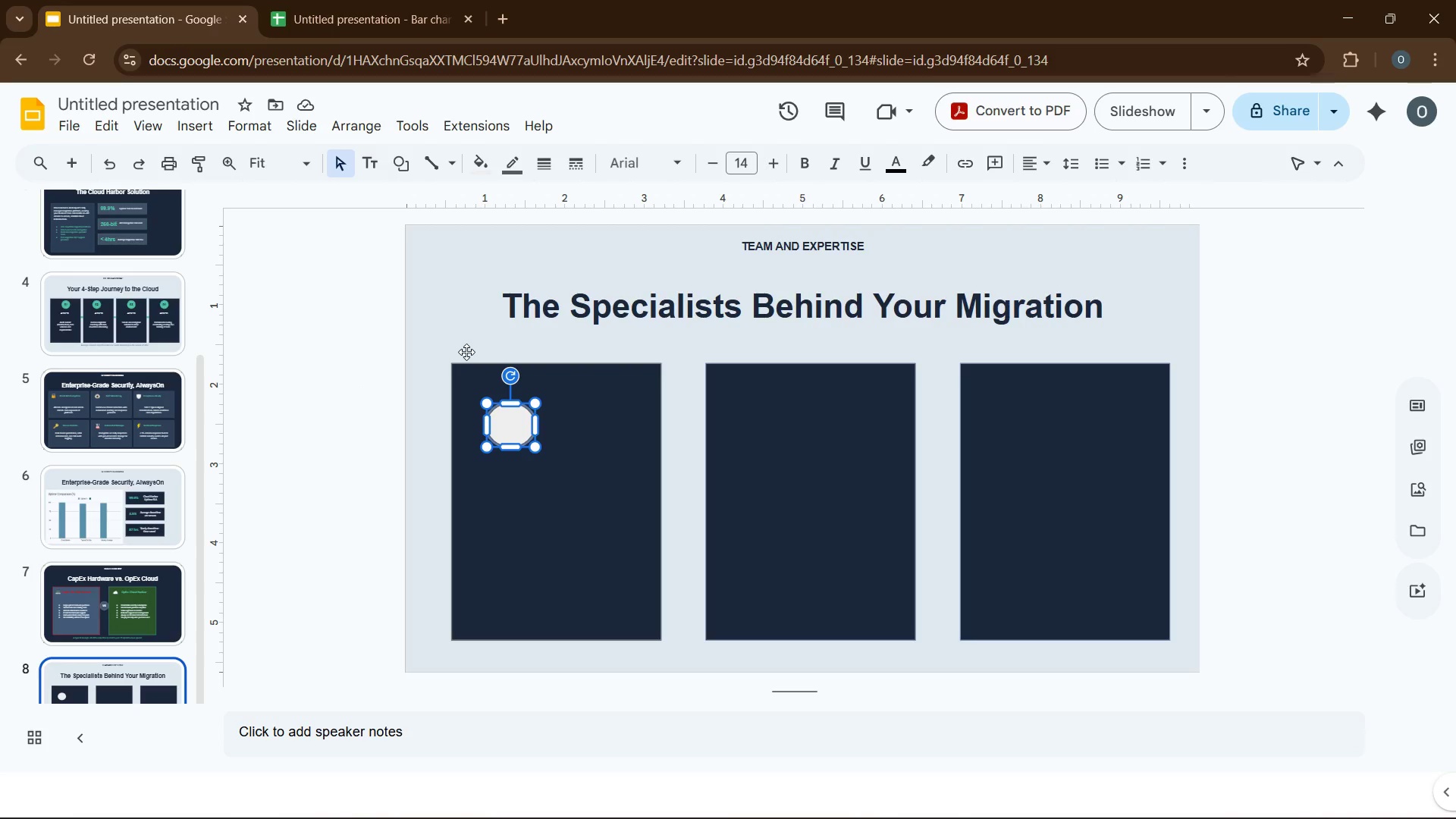 
left_click([476, 161])
 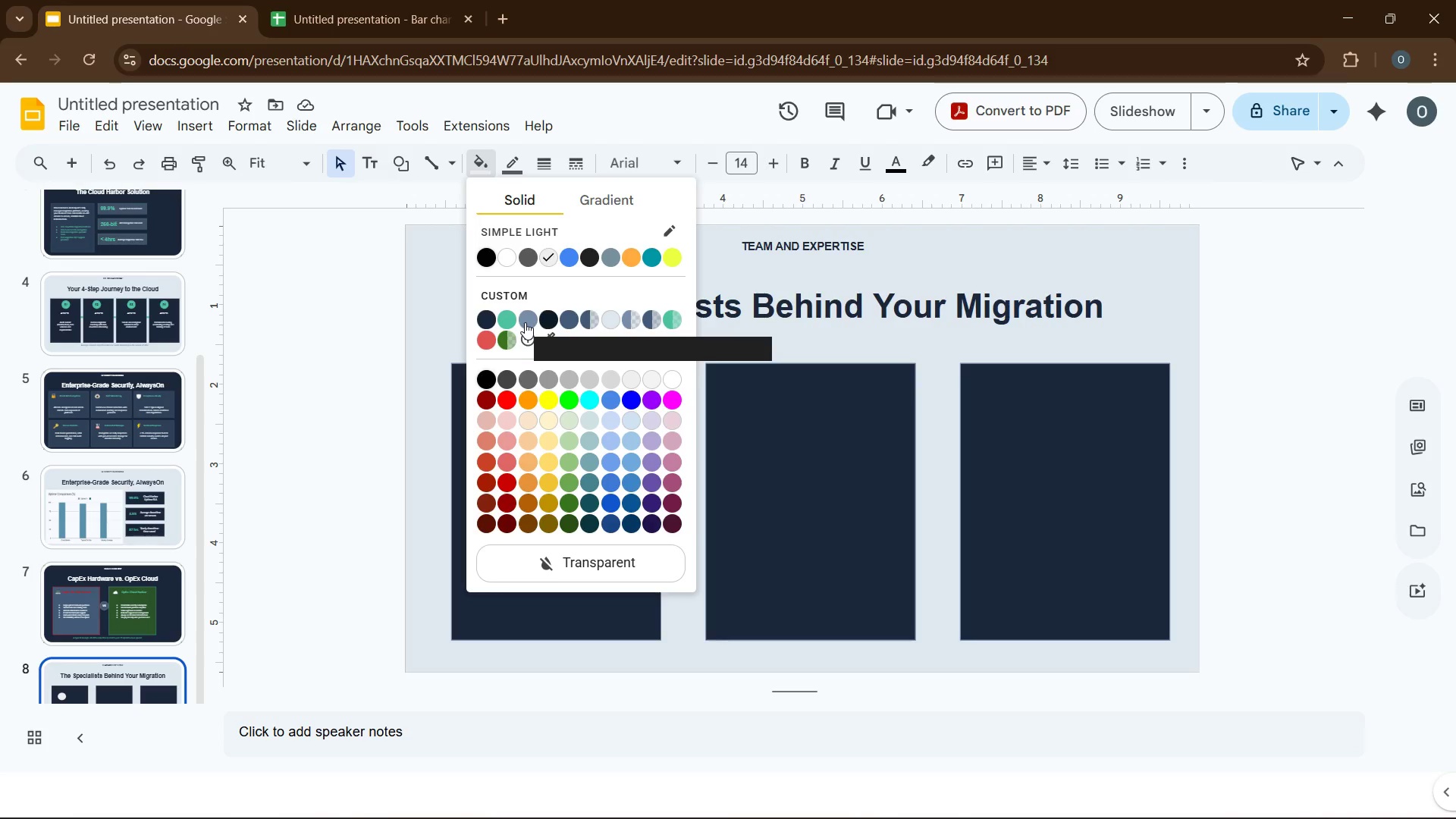 
wait(5.25)
 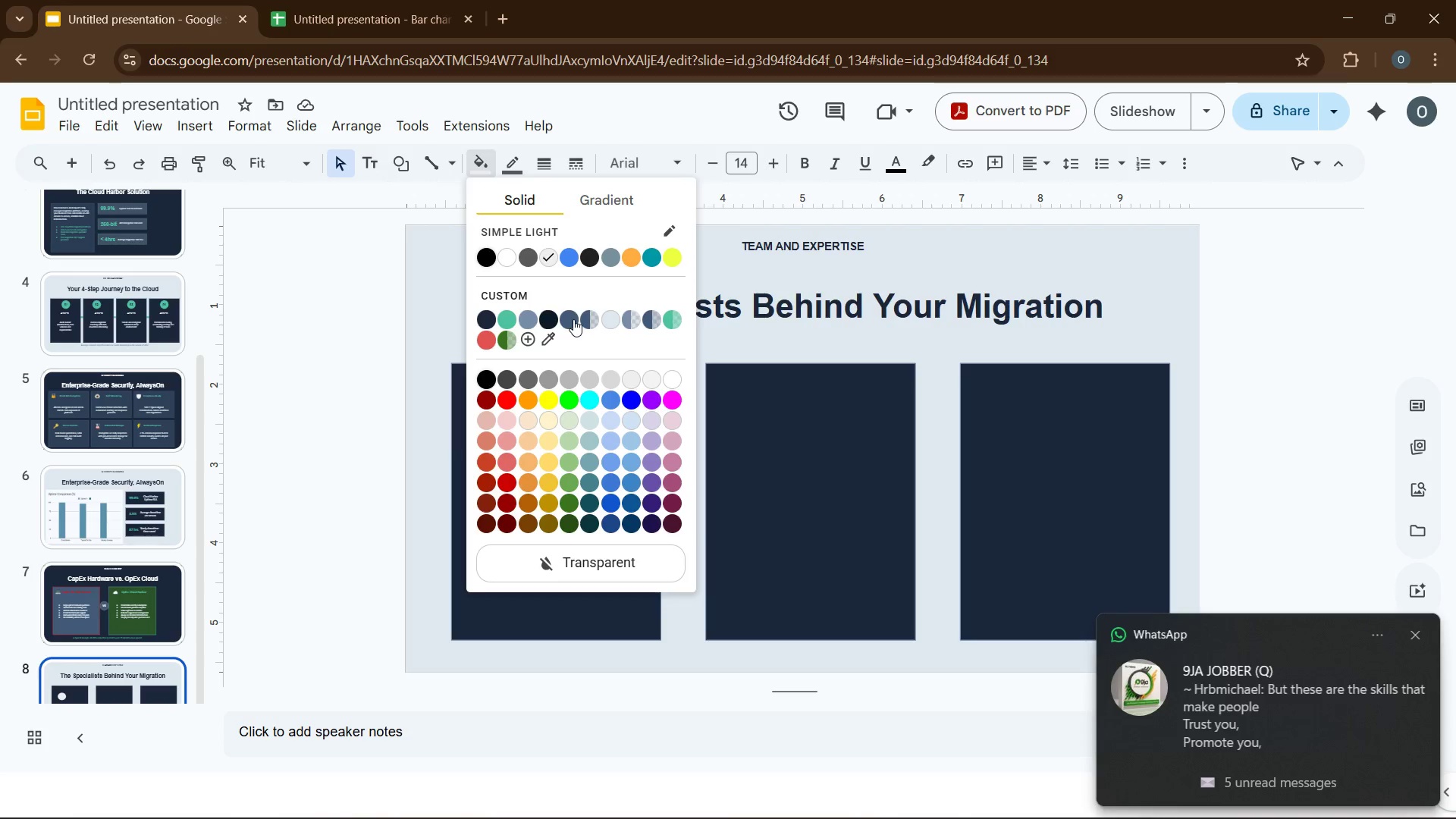 
left_click([525, 322])
 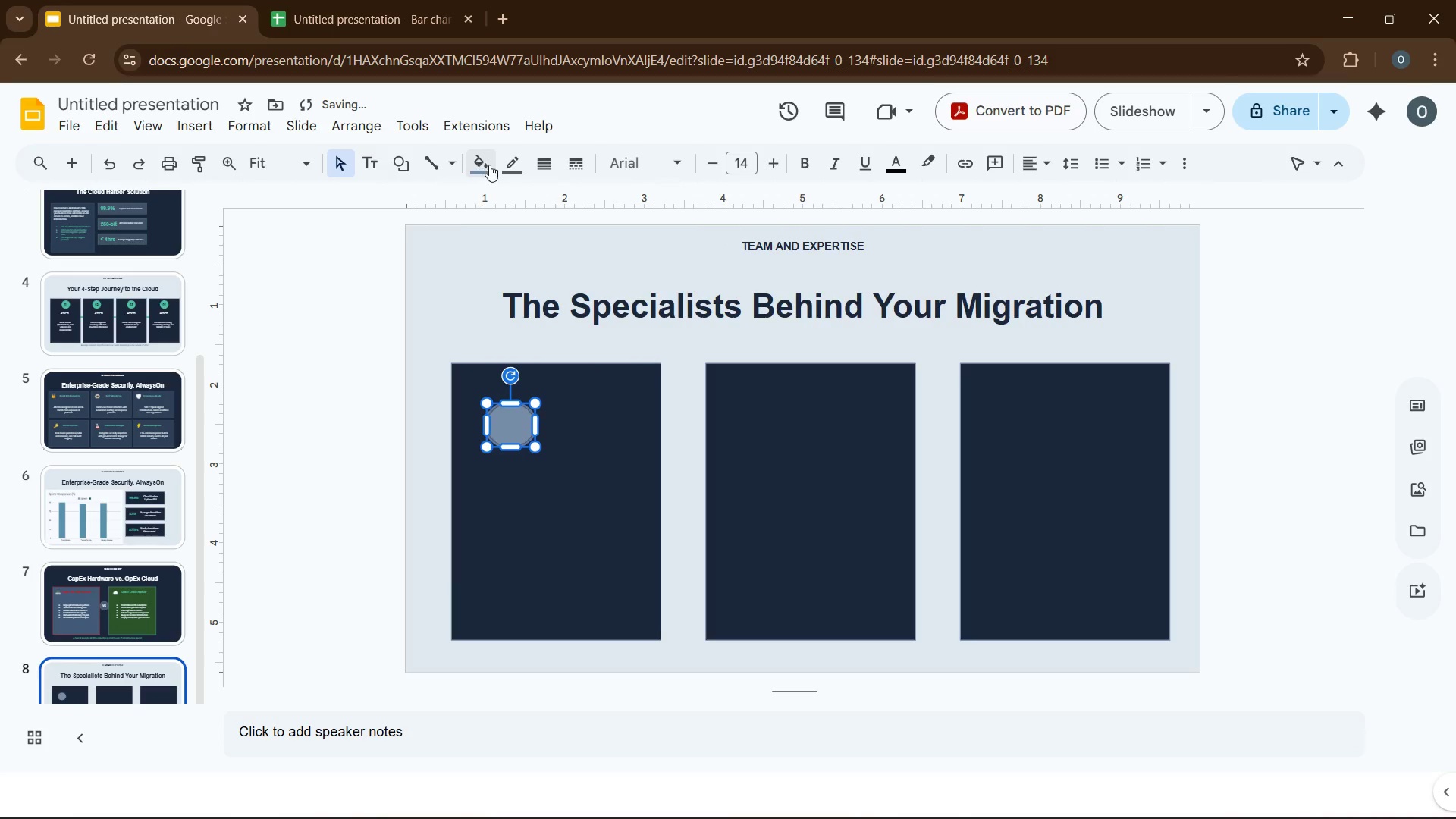 
left_click([503, 165])
 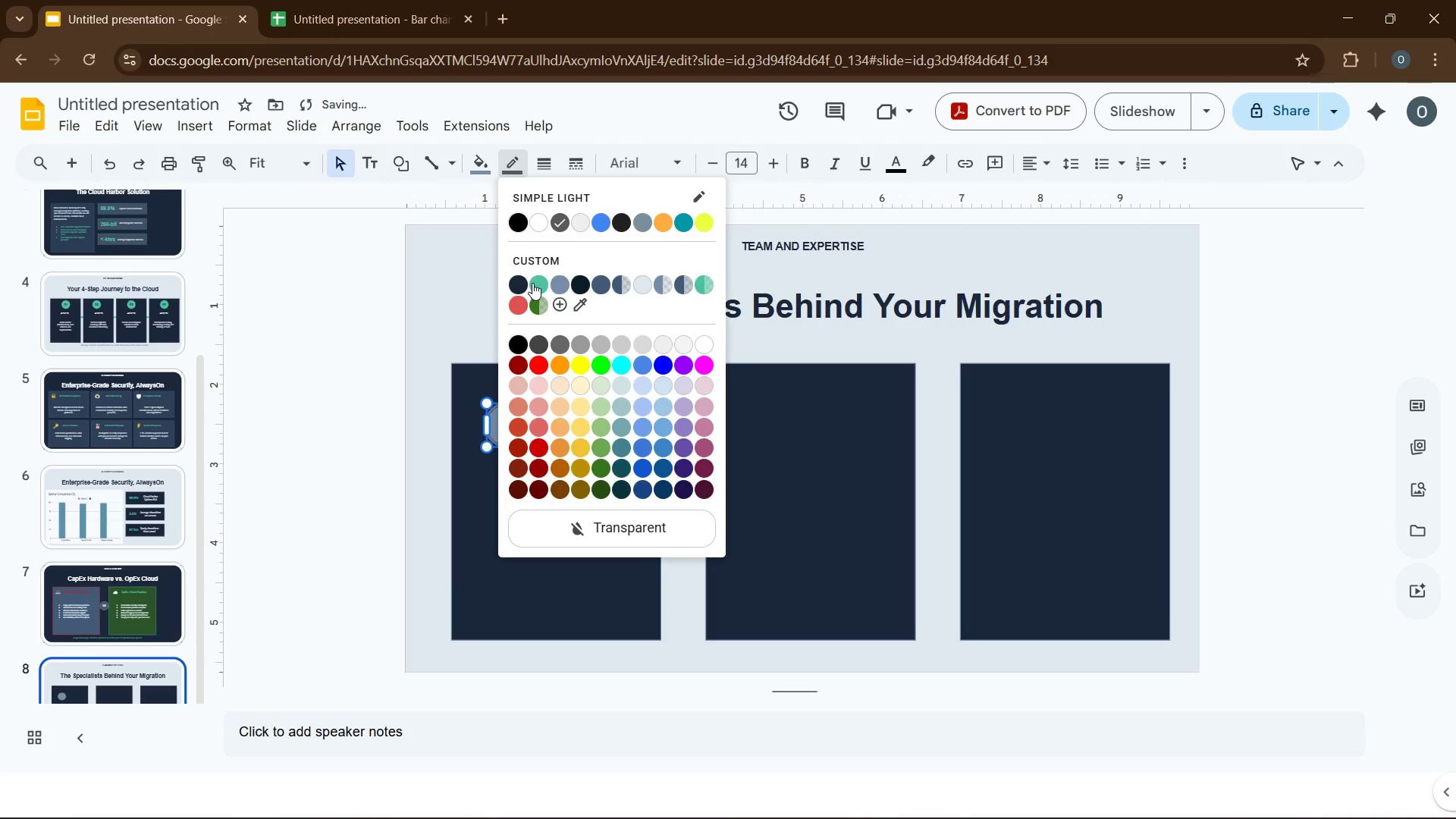 
left_click([532, 283])
 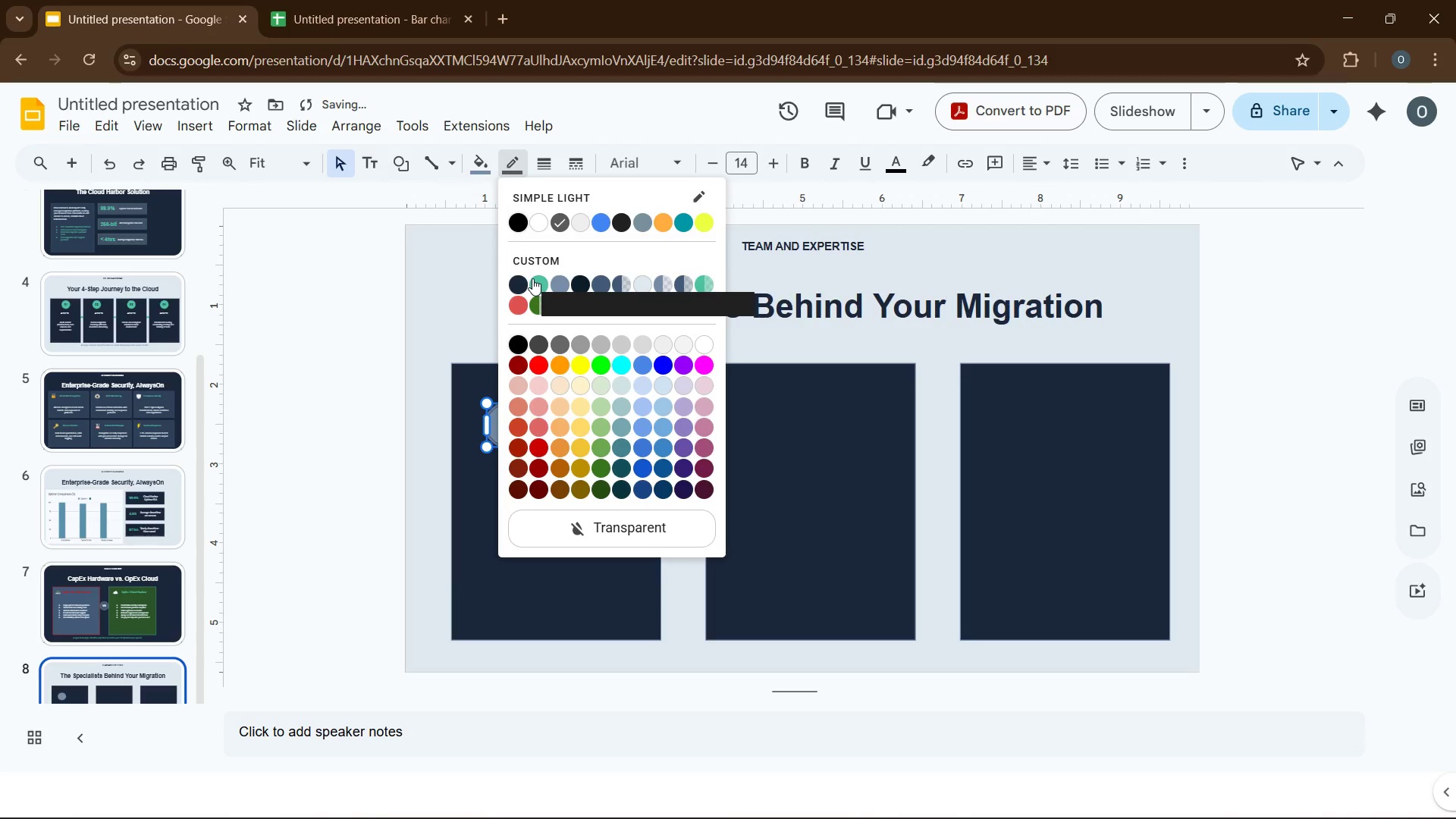 
wait(10.44)
 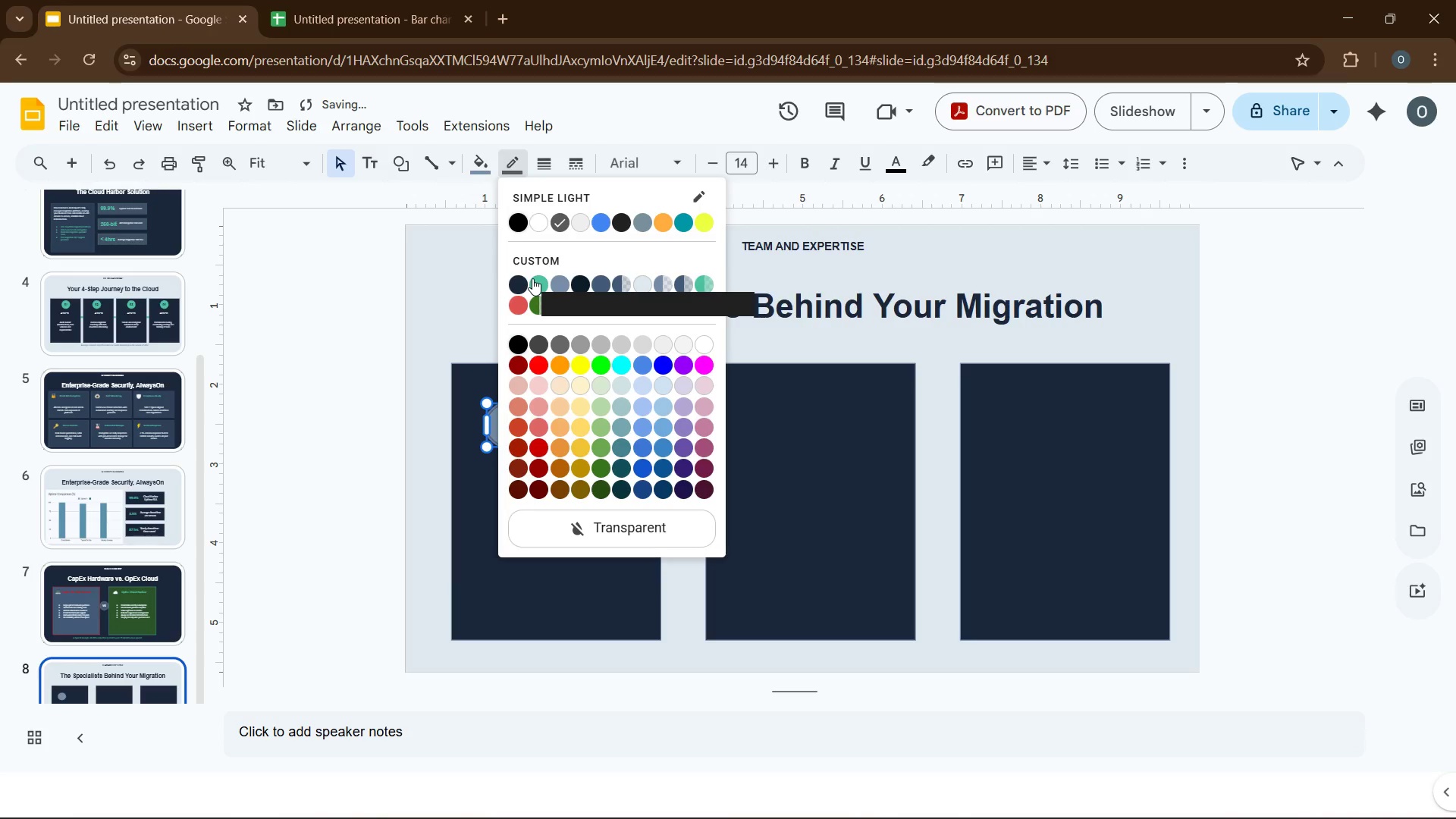 
left_click([510, 168])
 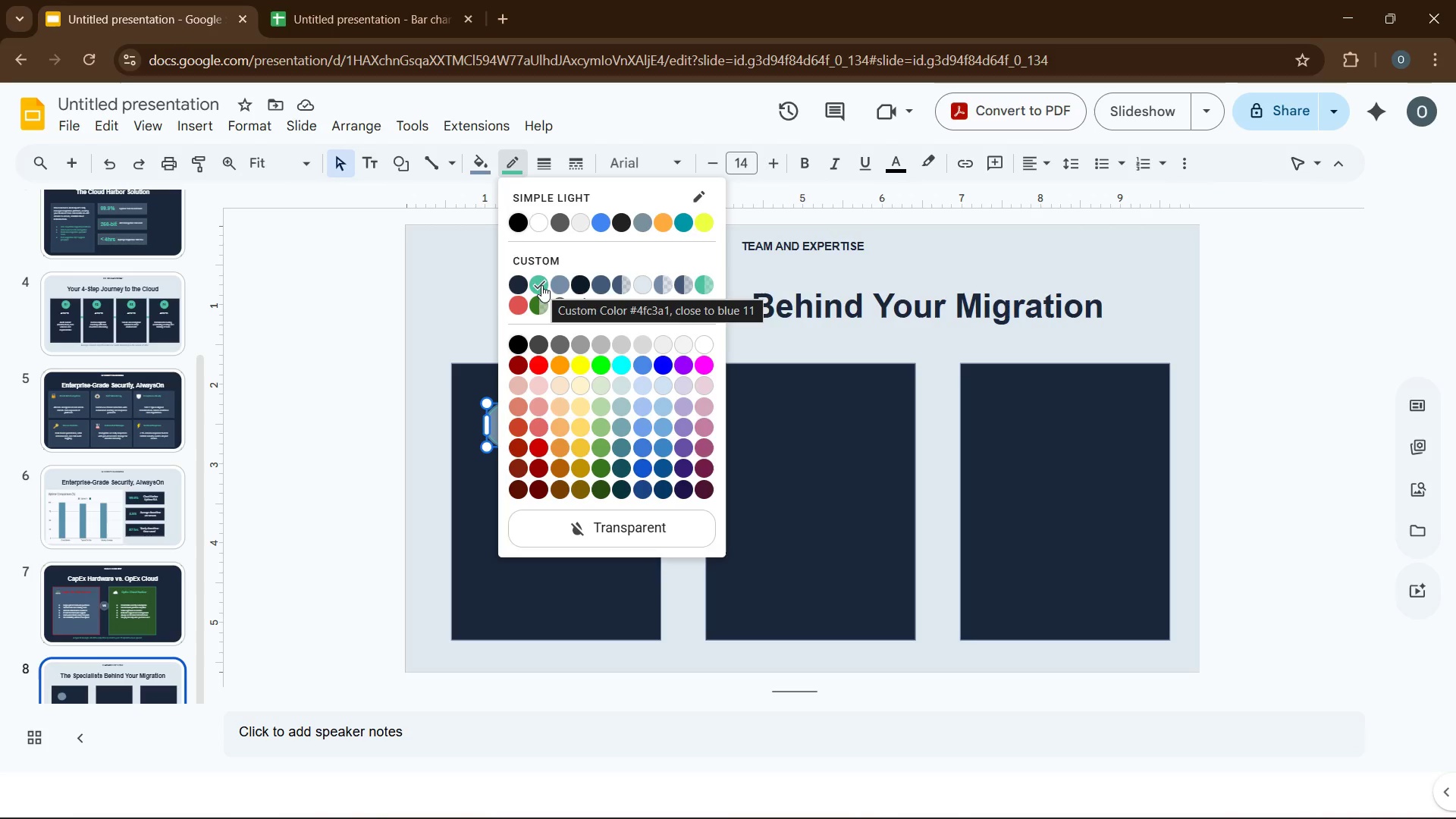 
wait(5.78)
 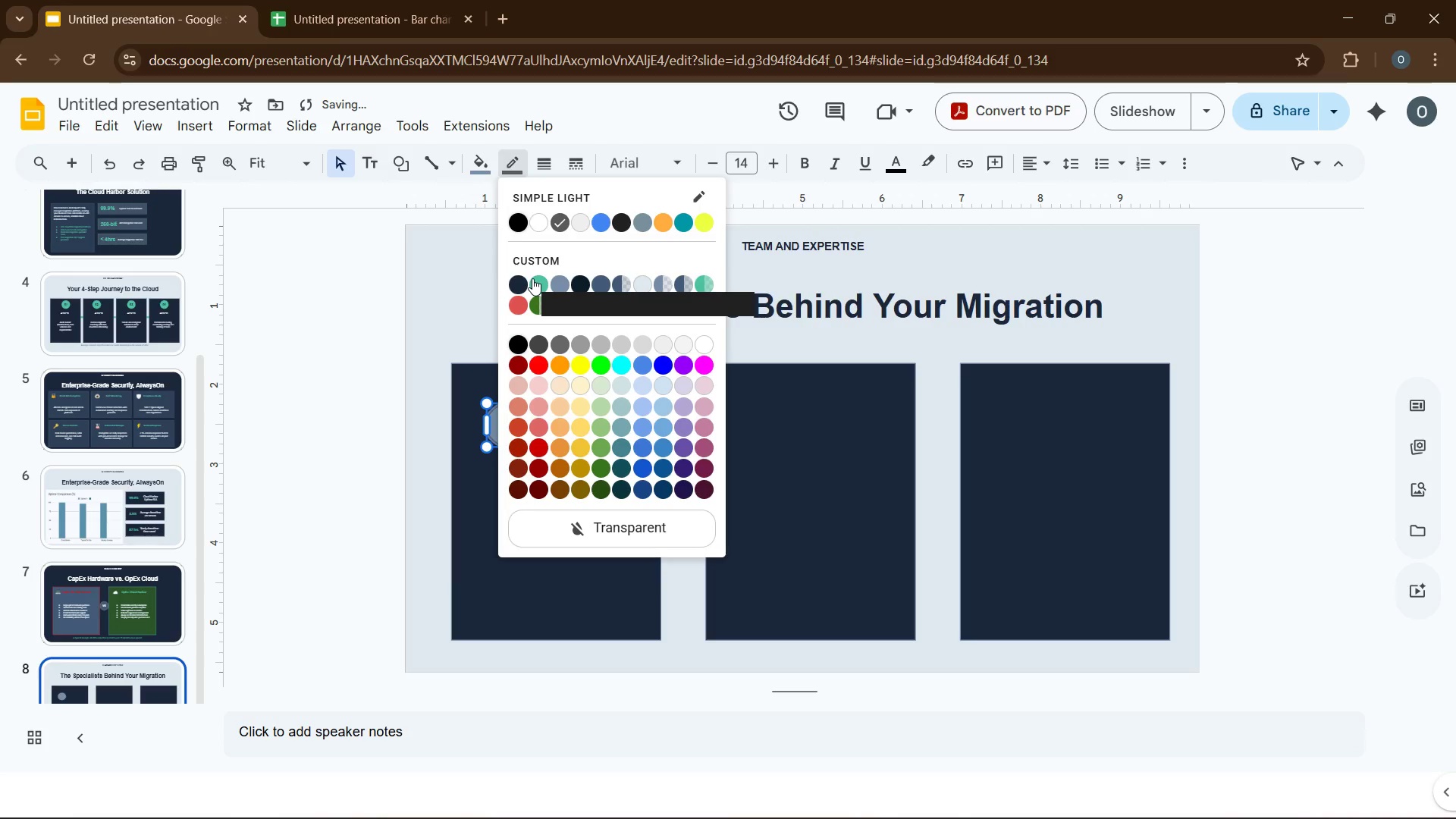 
left_click([566, 593])
 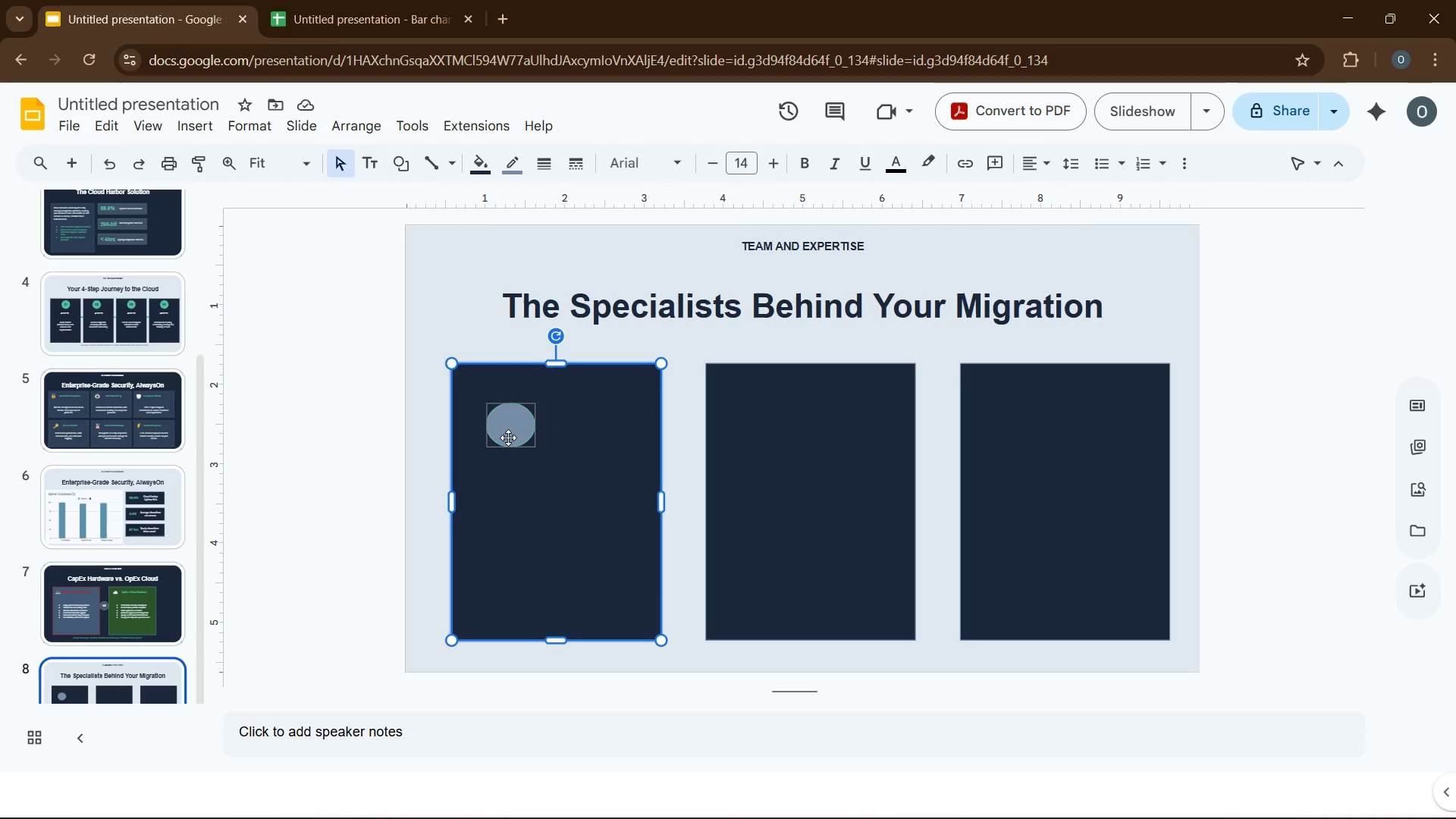 
left_click([508, 438])
 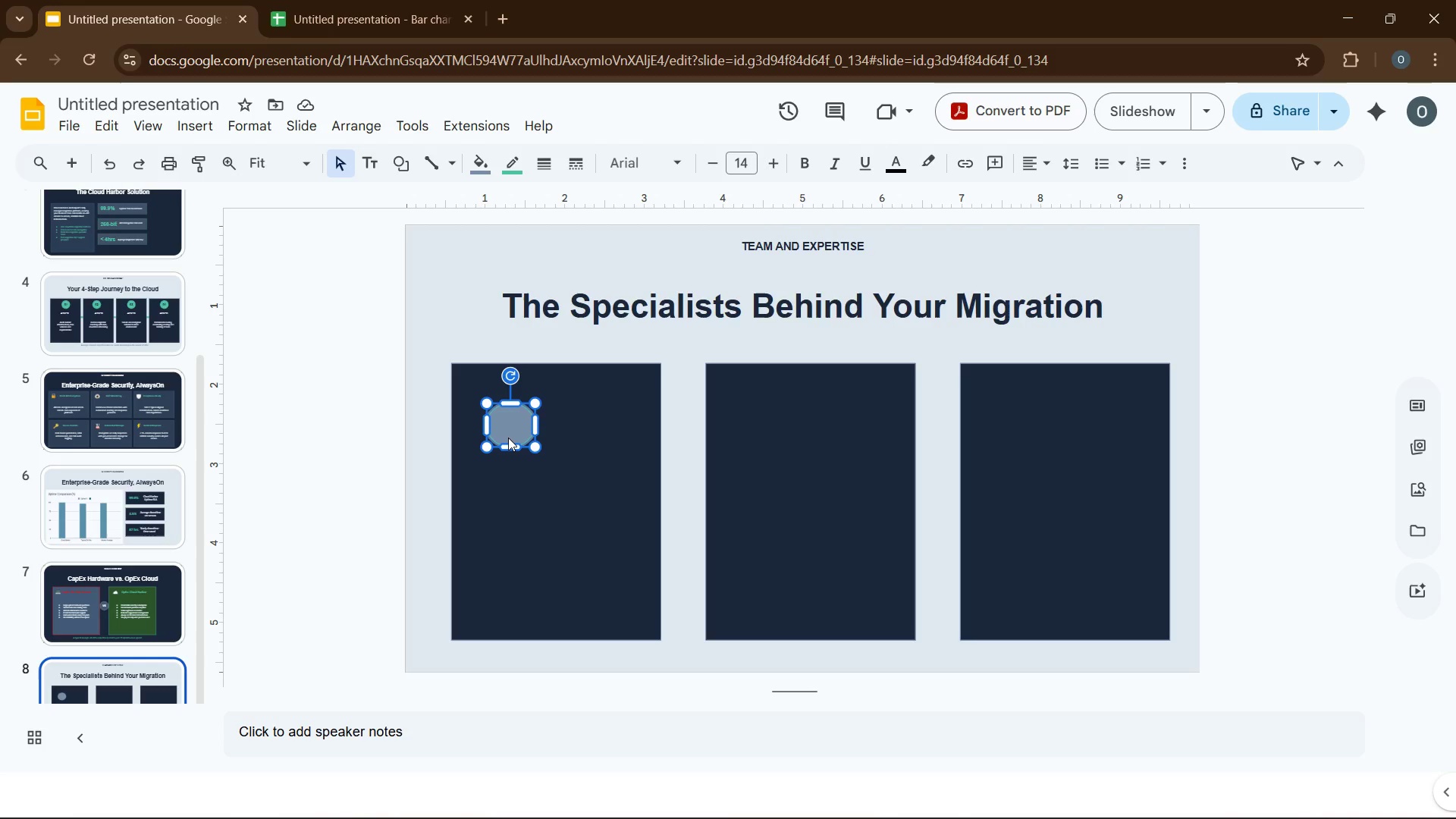 
key(Control+D)
 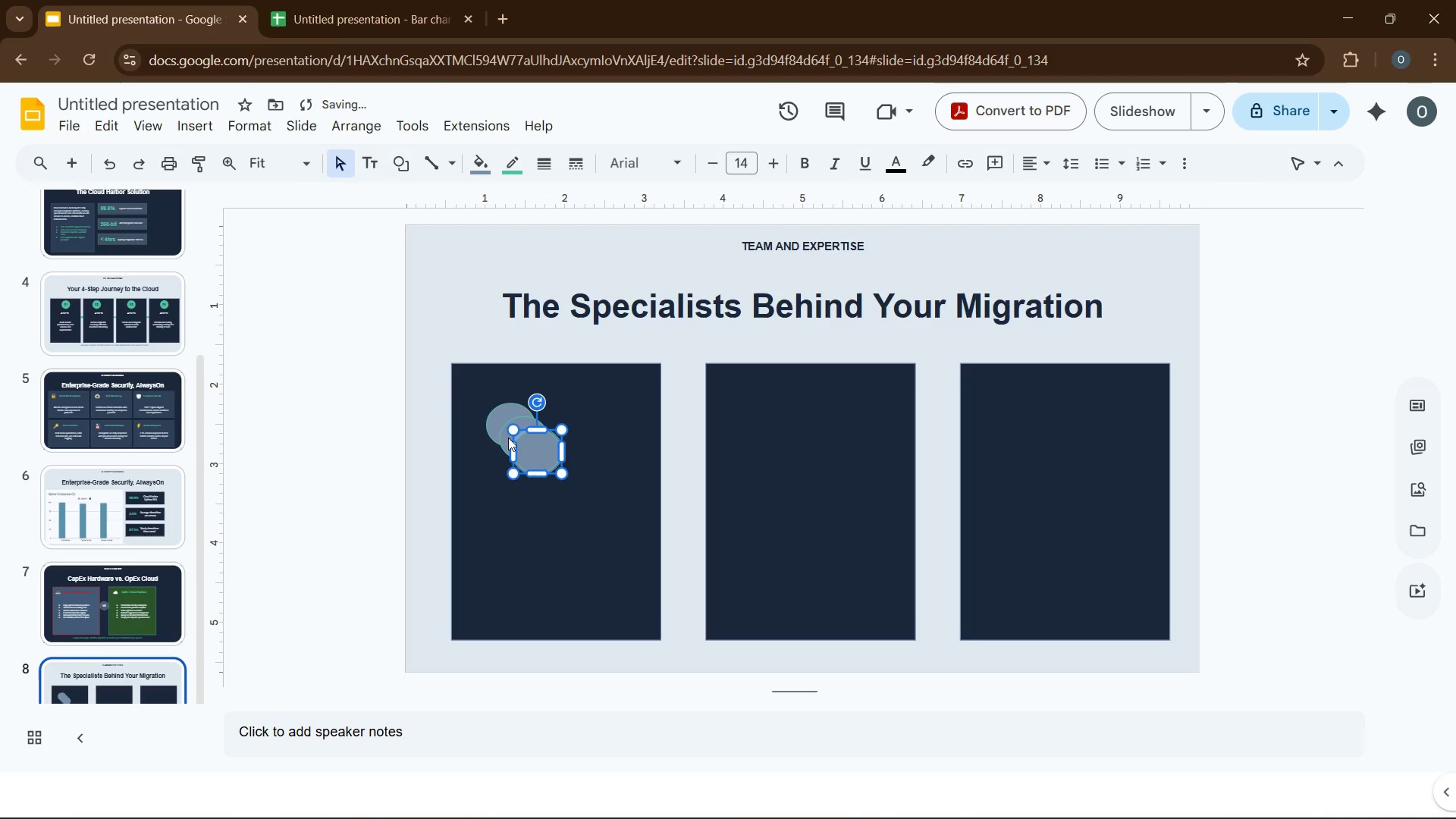 
key(Control+D)
 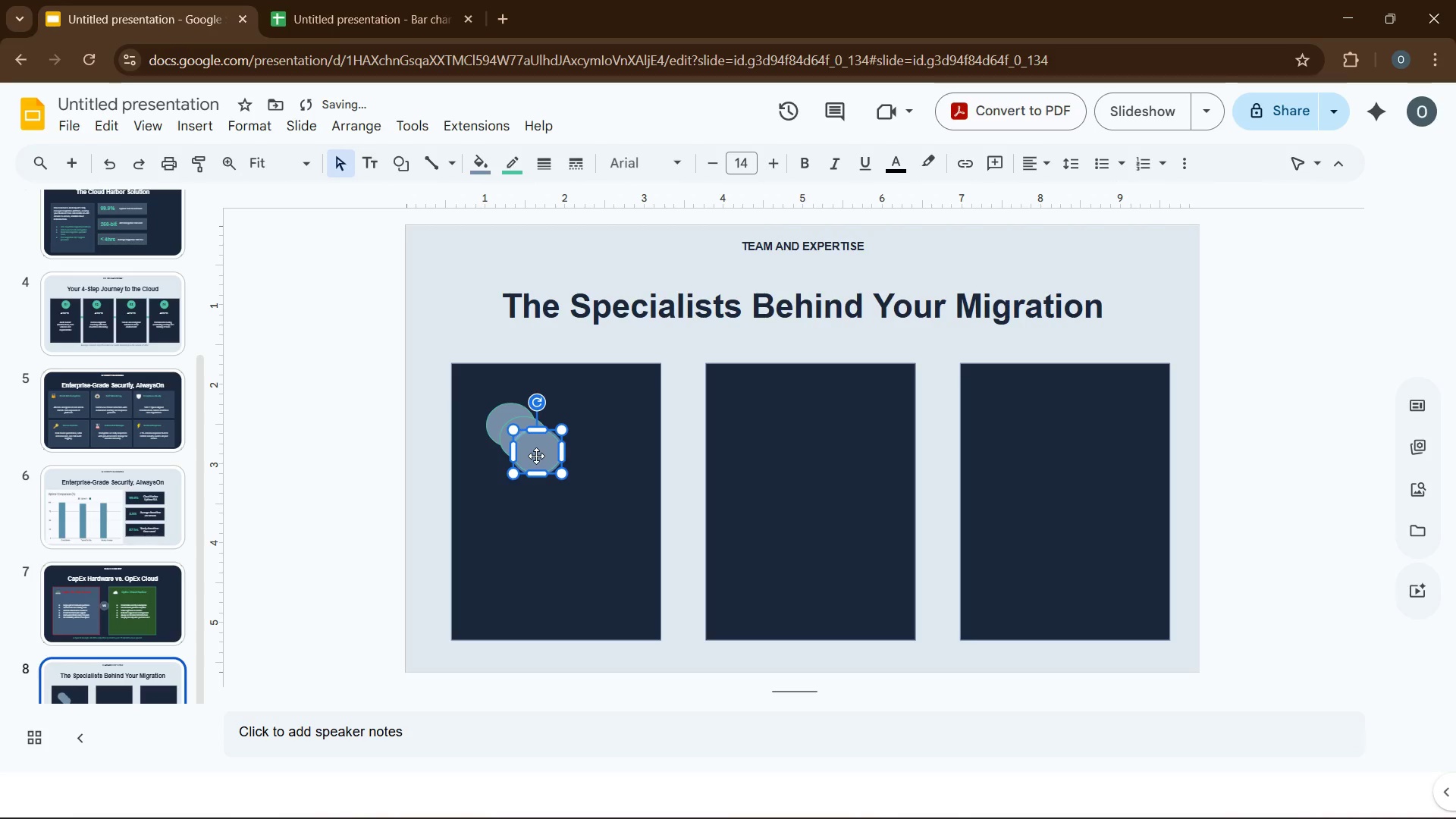 
left_click_drag(start_coordinate=[536, 456], to_coordinate=[789, 414])
 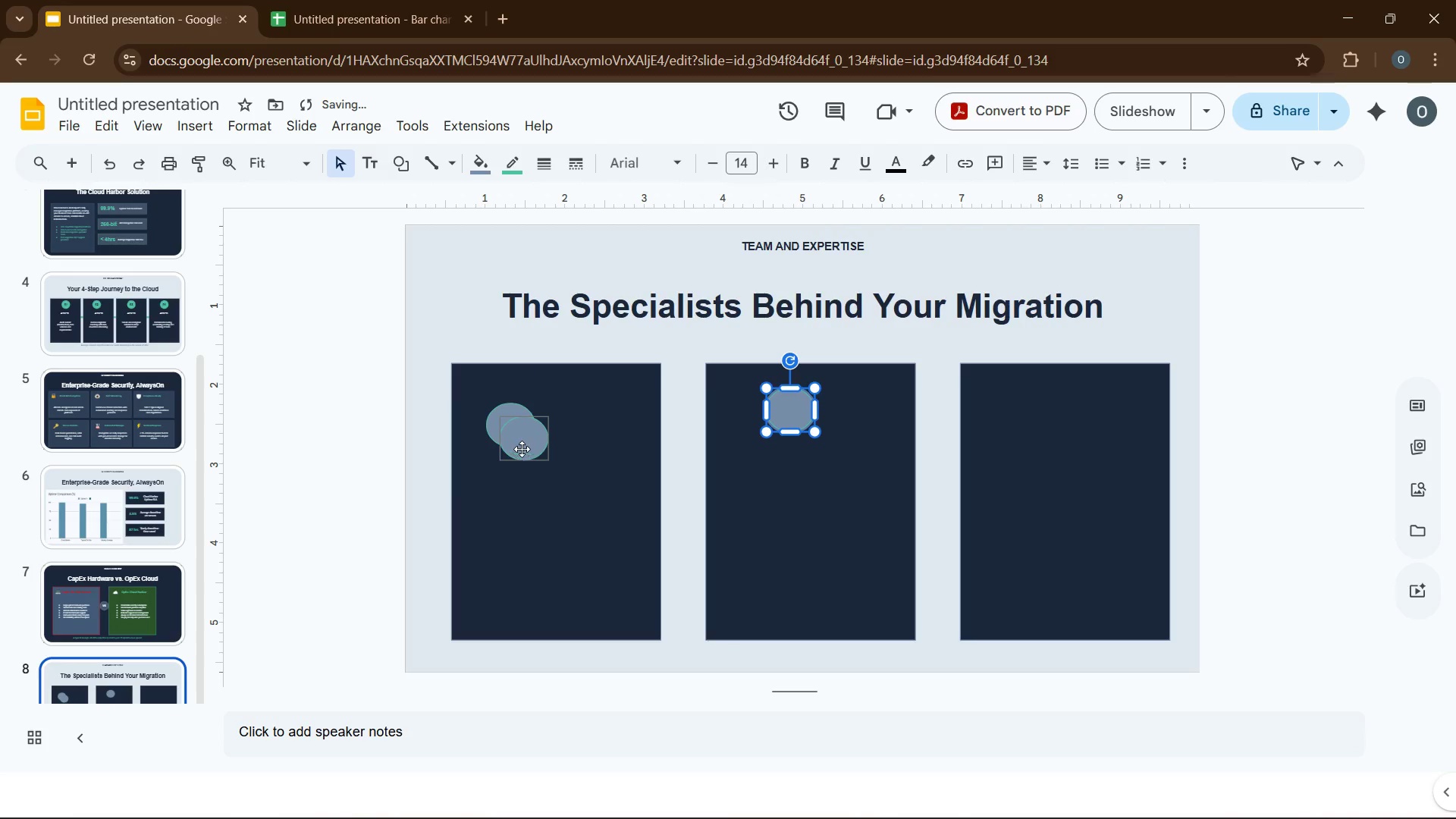 
left_click_drag(start_coordinate=[522, 447], to_coordinate=[1062, 426])
 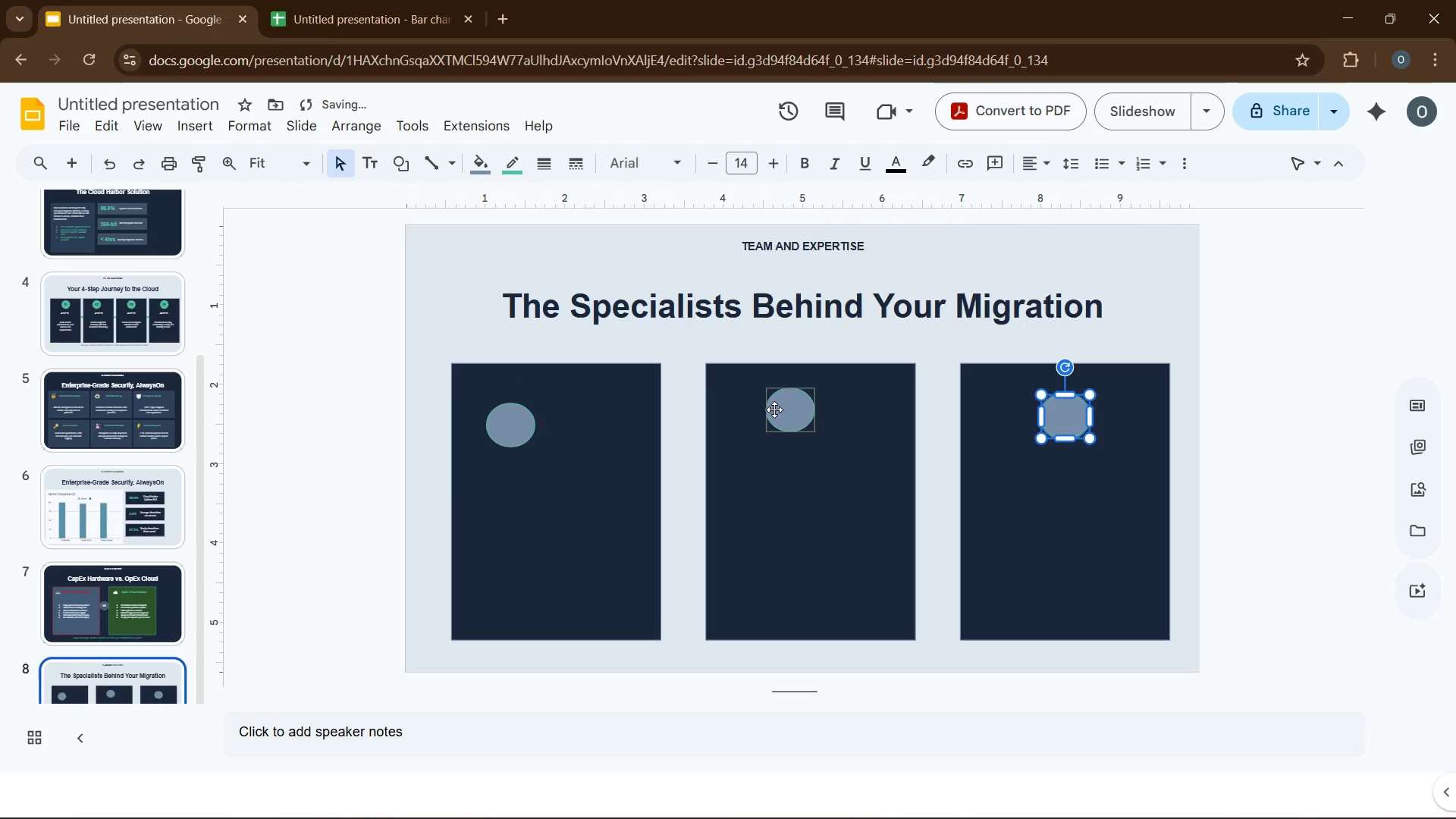 
left_click_drag(start_coordinate=[774, 410], to_coordinate=[788, 413])
 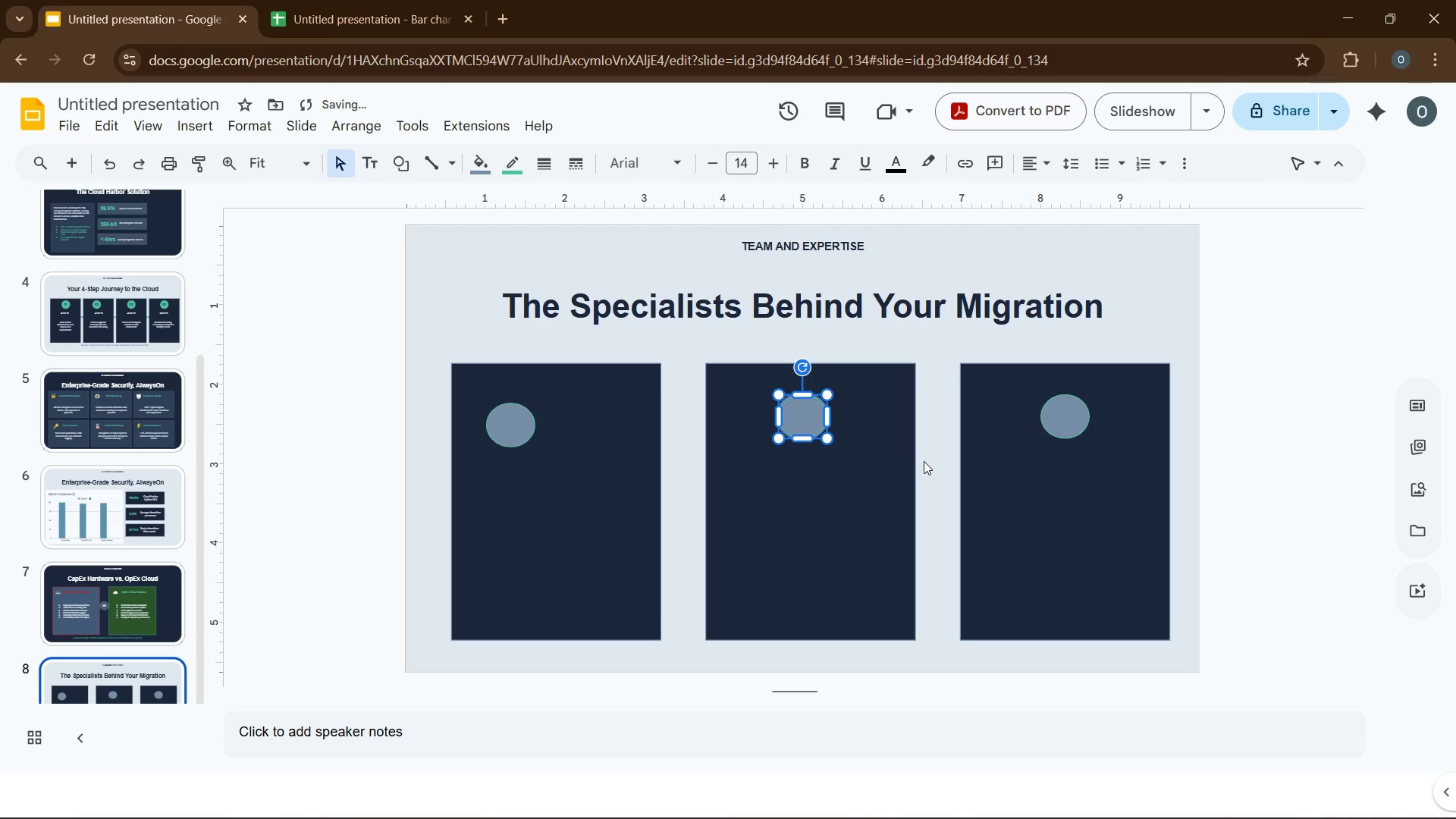 
left_click([926, 460])
 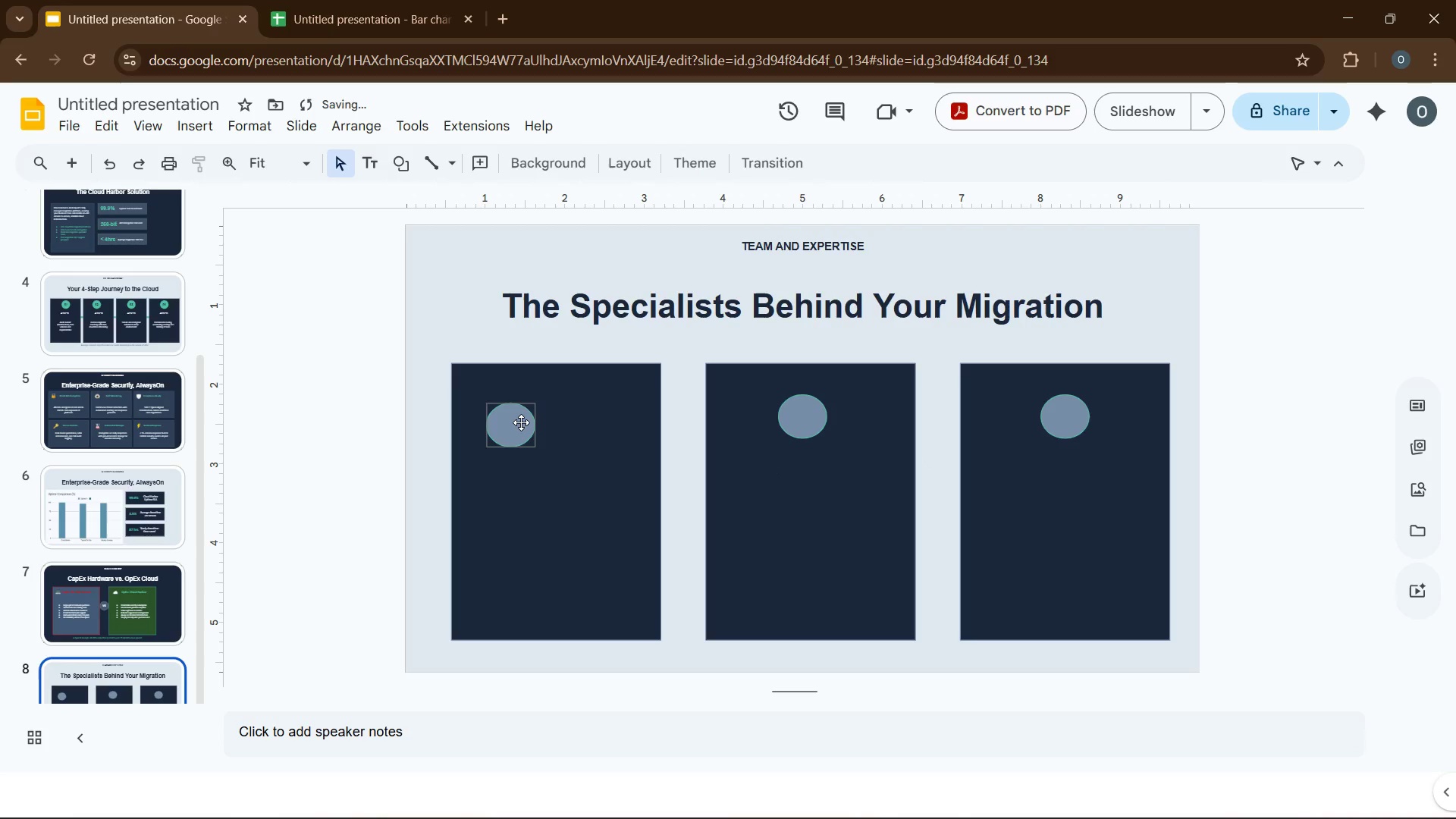 
left_click_drag(start_coordinate=[519, 422], to_coordinate=[563, 410])
 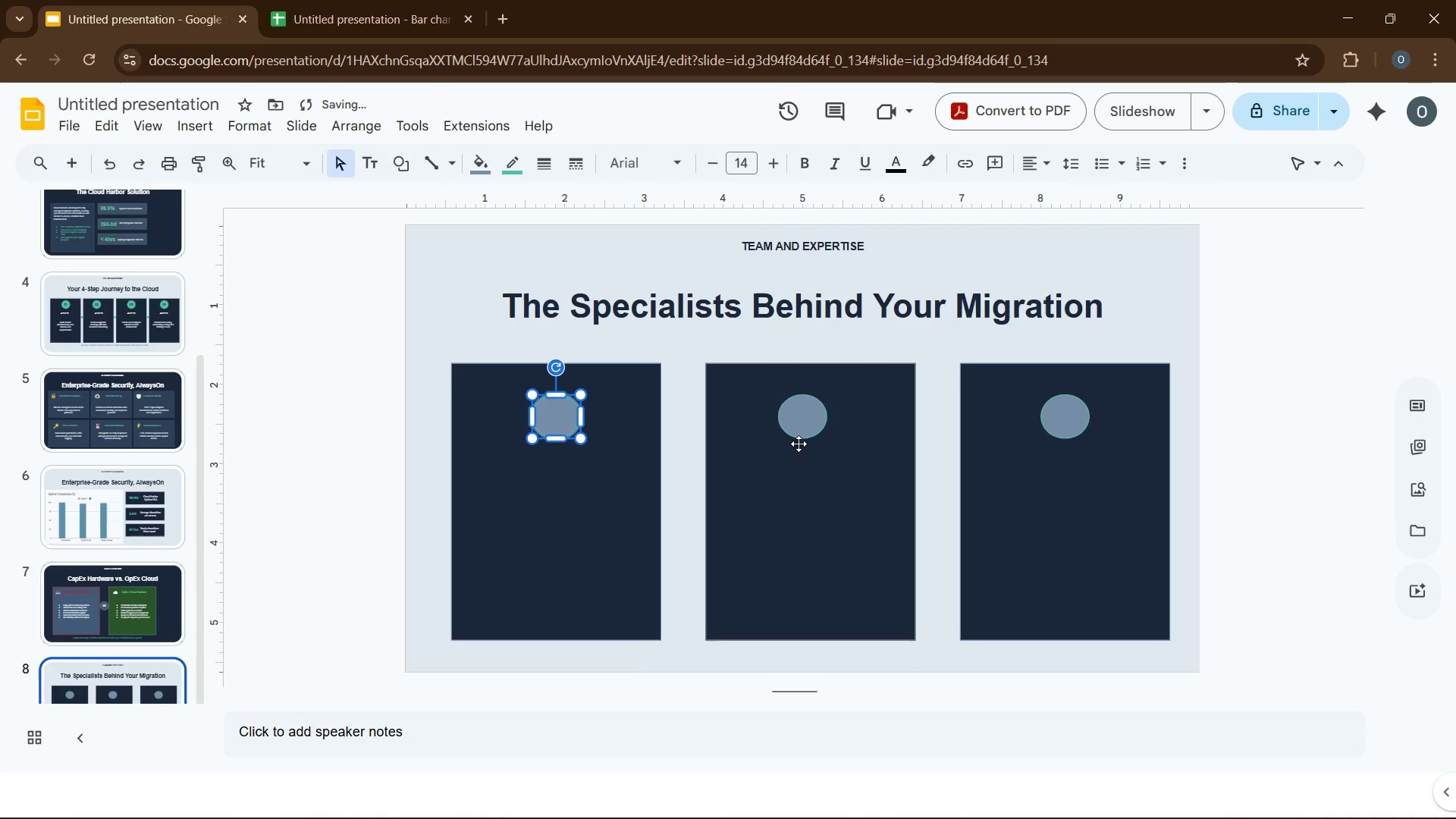 
hold_key(key=ControlLeft, duration=1.38)
left_click([802, 422])
 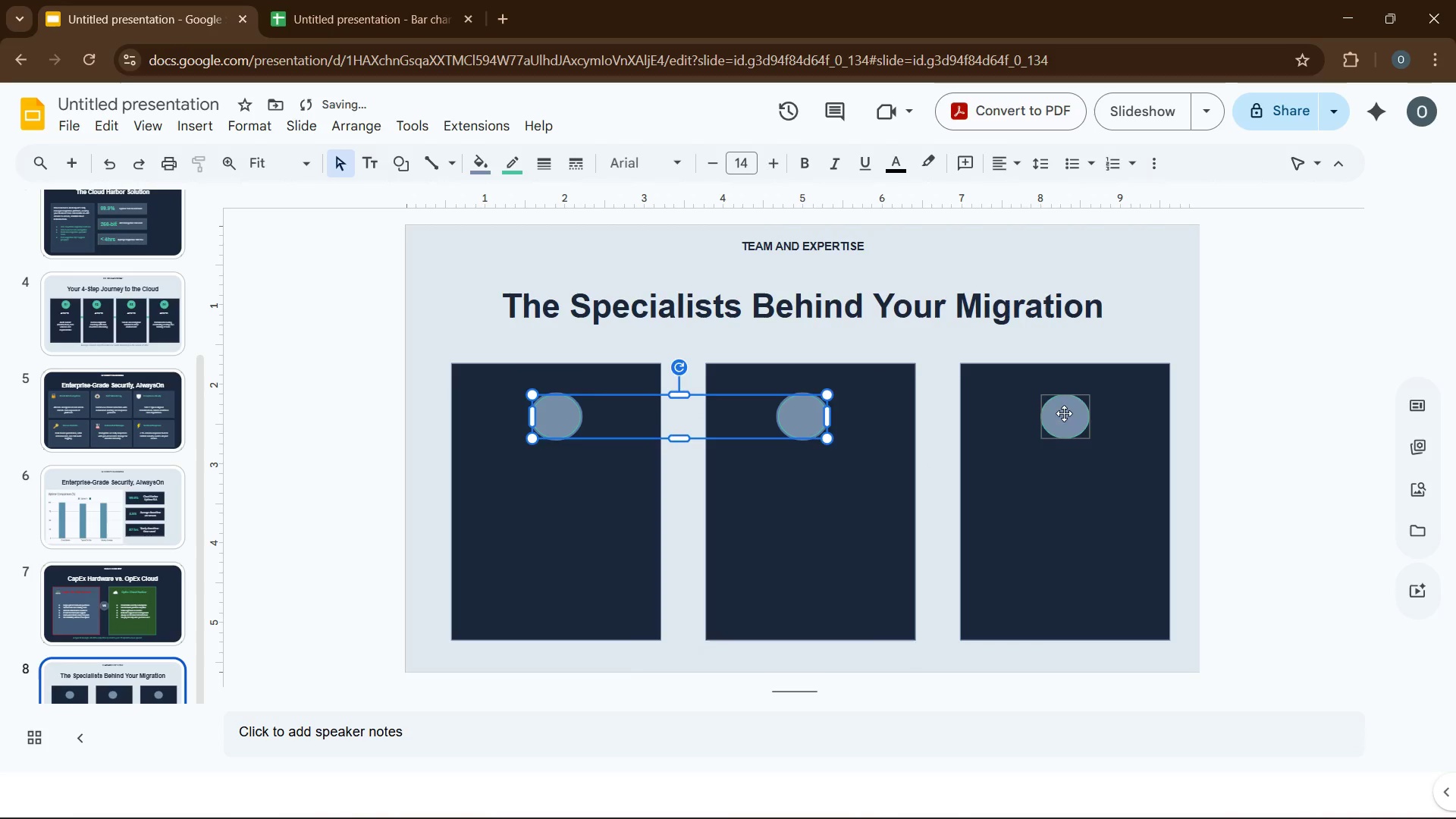 
left_click([1070, 415])
 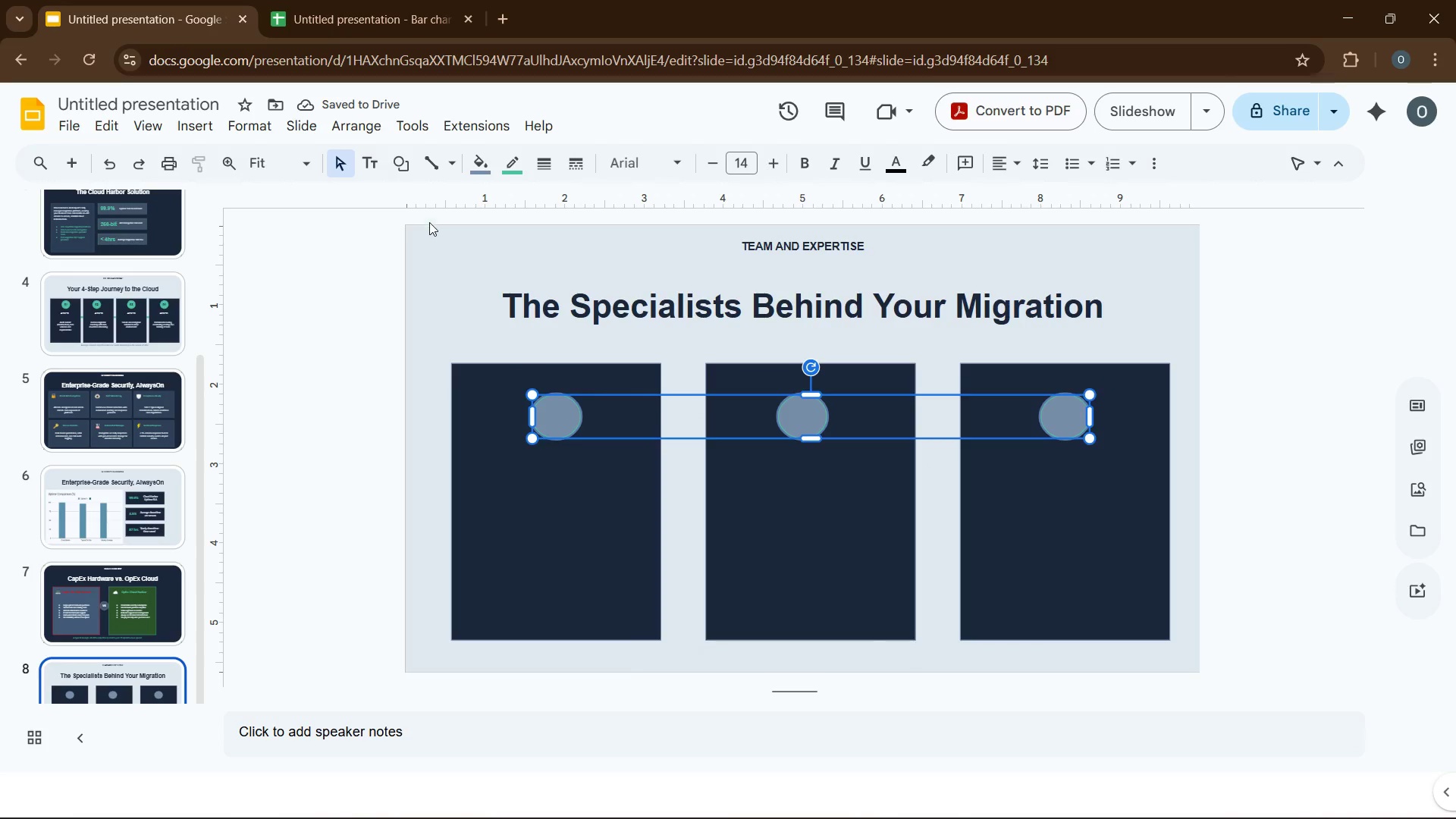 
left_click([359, 126])
 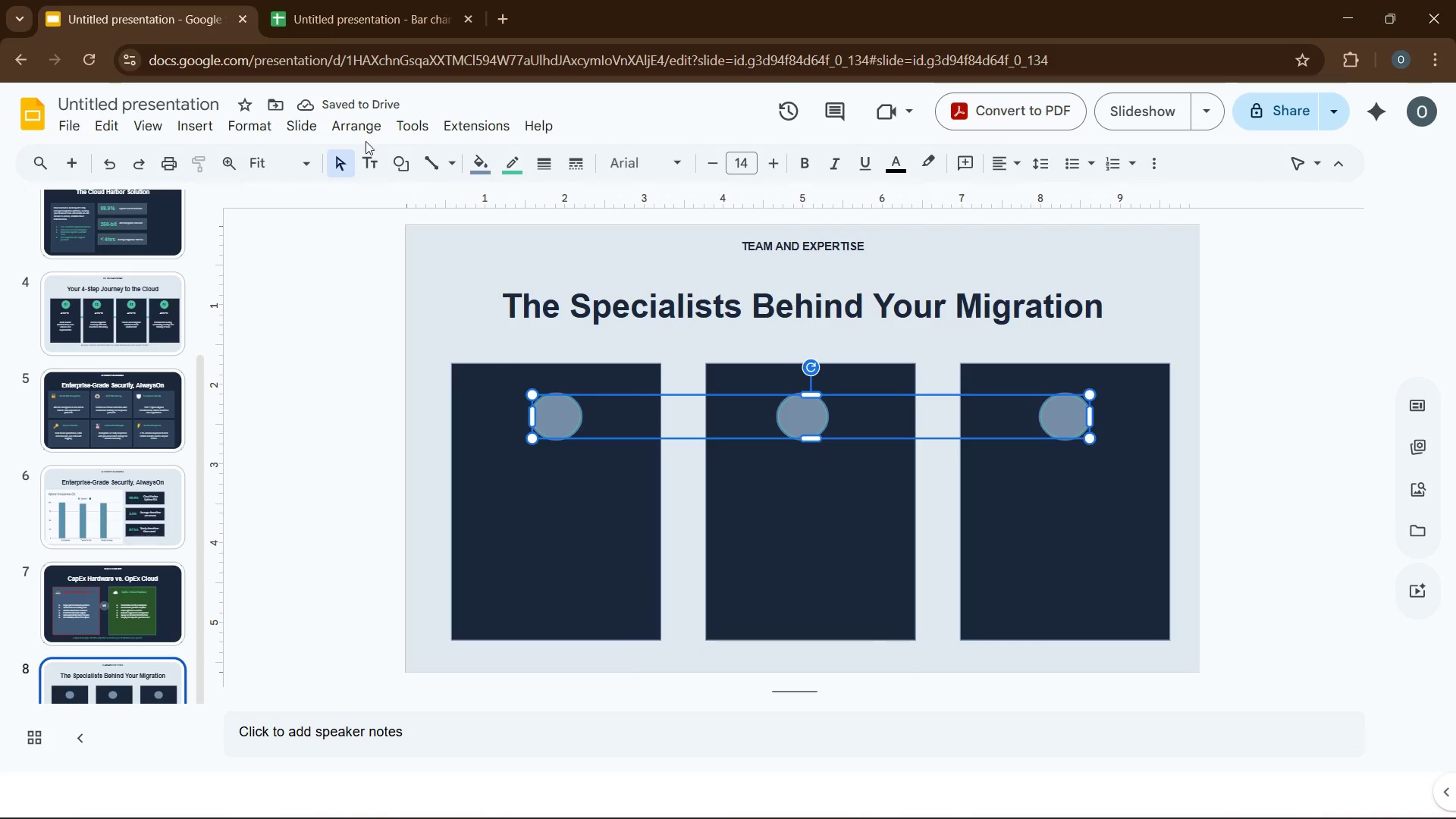 
mouse_move([384, 158])
 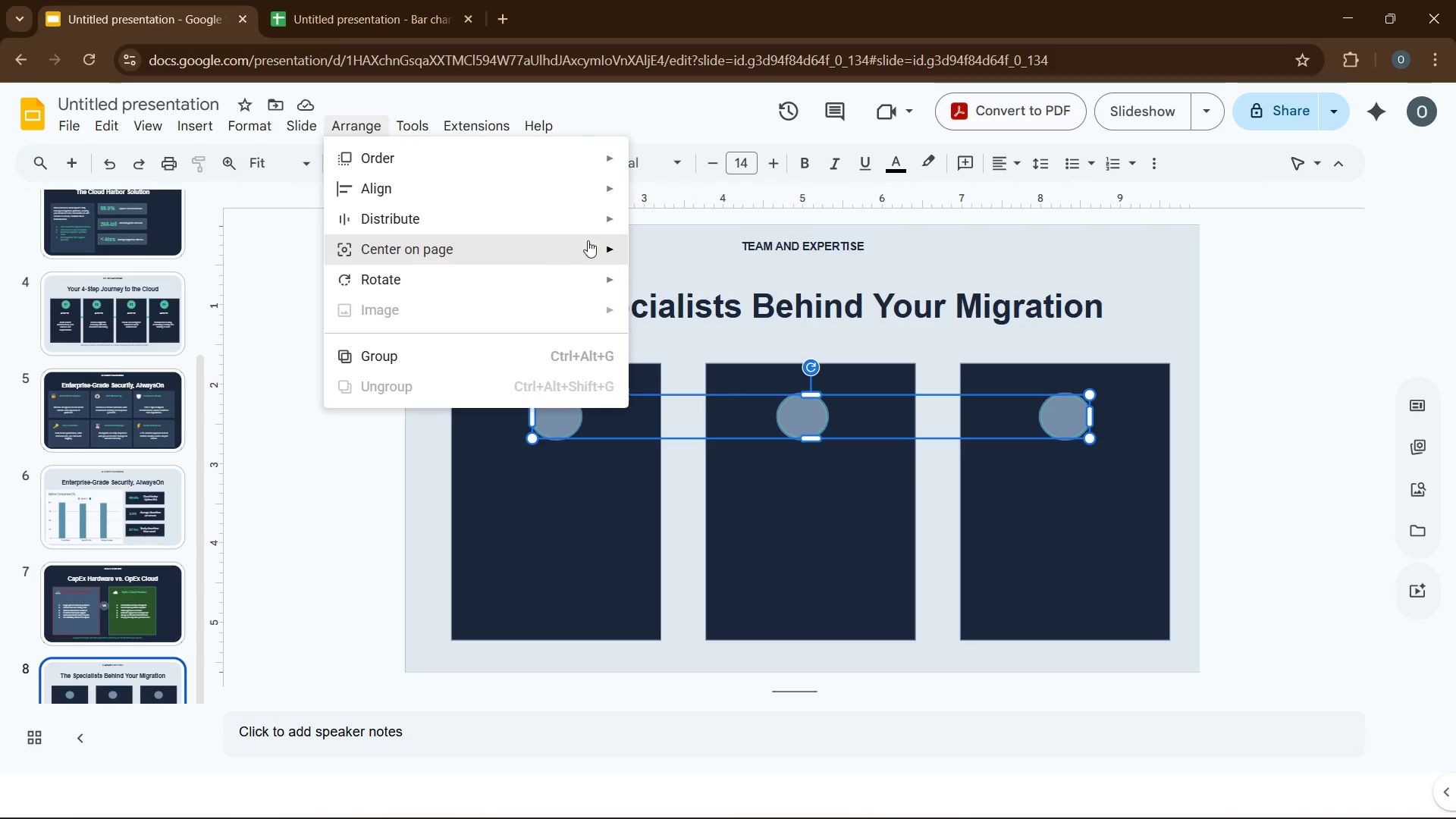 
mouse_move([610, 223])
 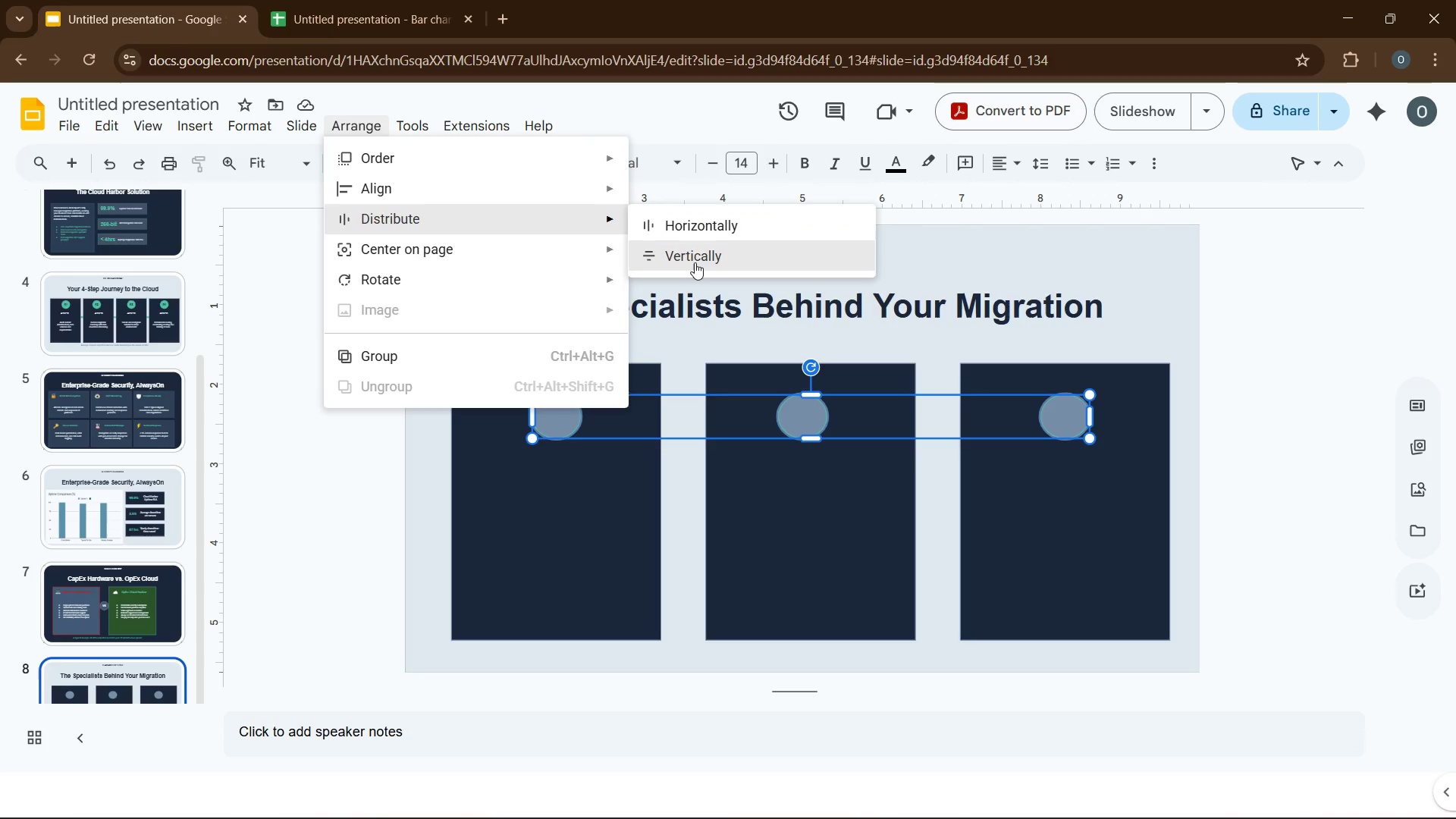 
left_click([695, 262])
 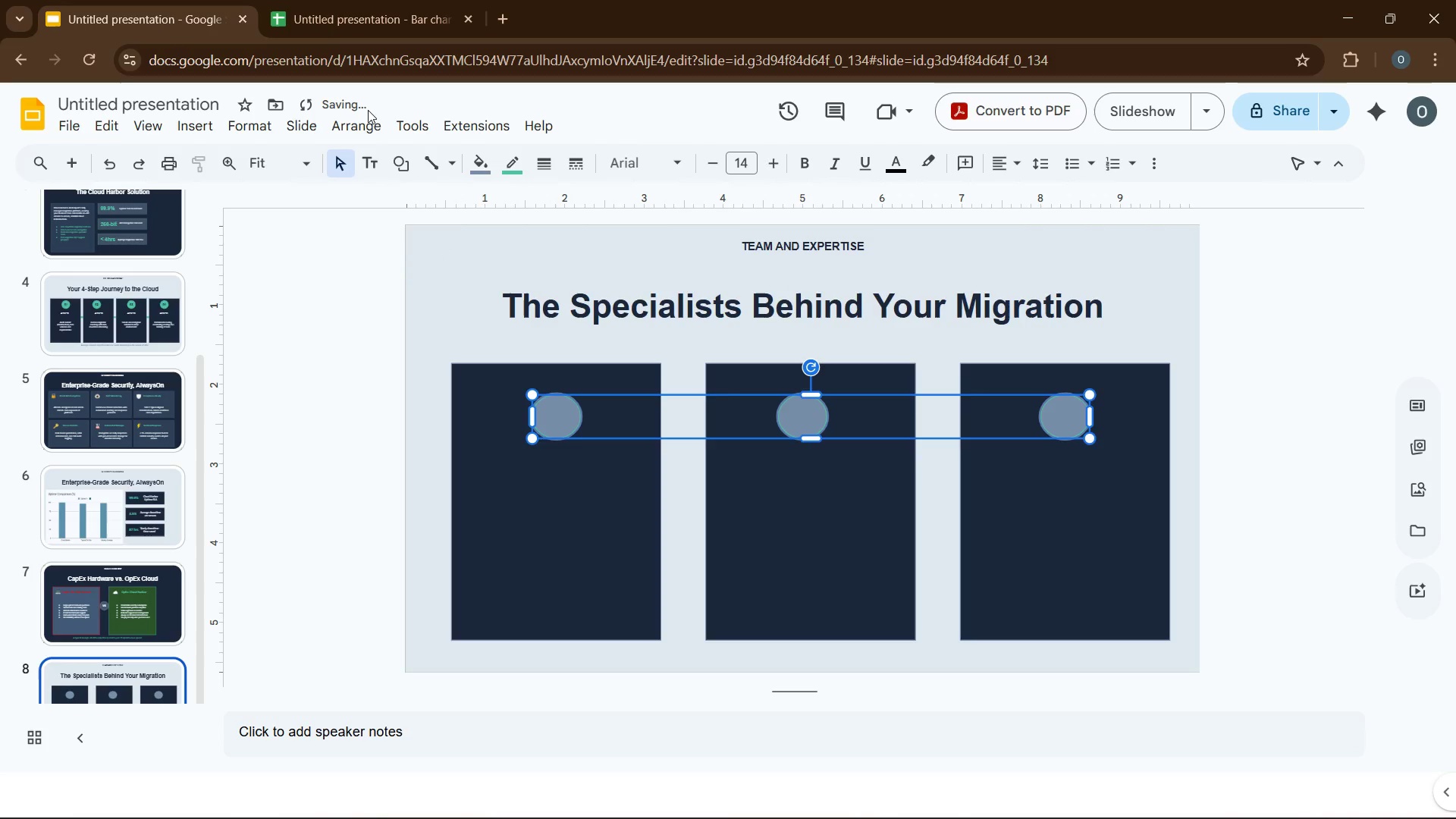 
left_click([366, 124])
 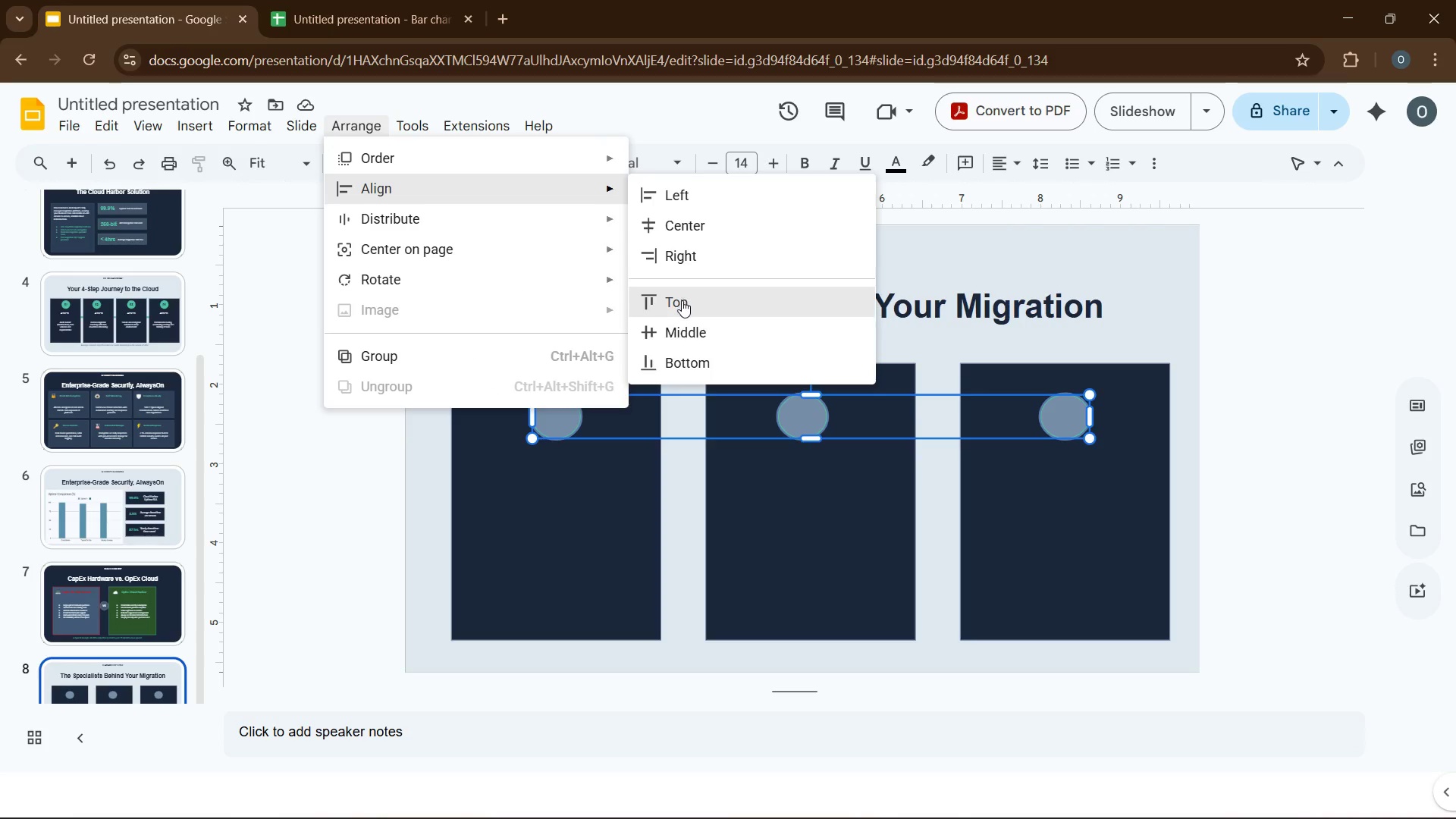 
wait(6.72)
 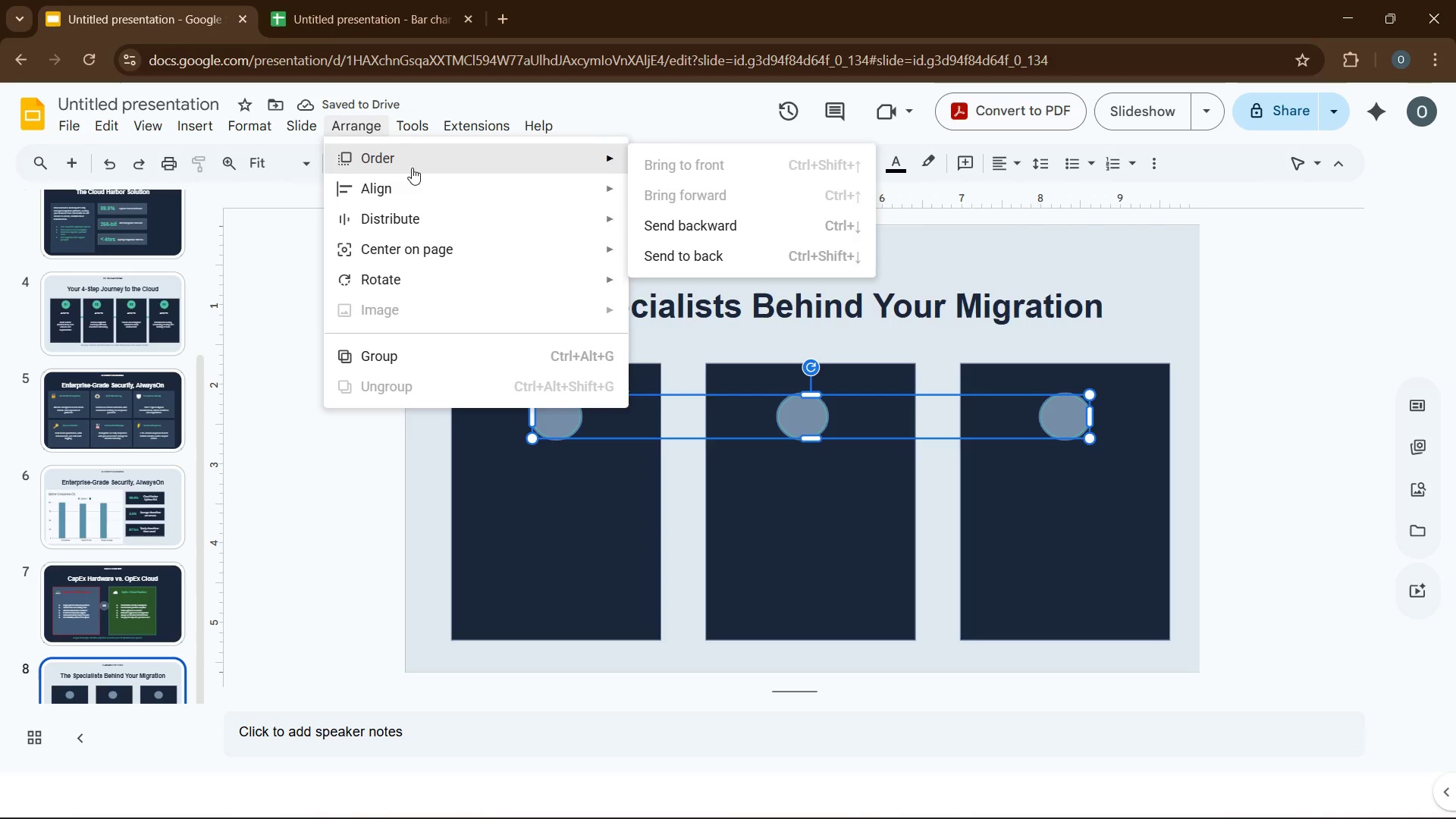 
left_click([515, 513])
 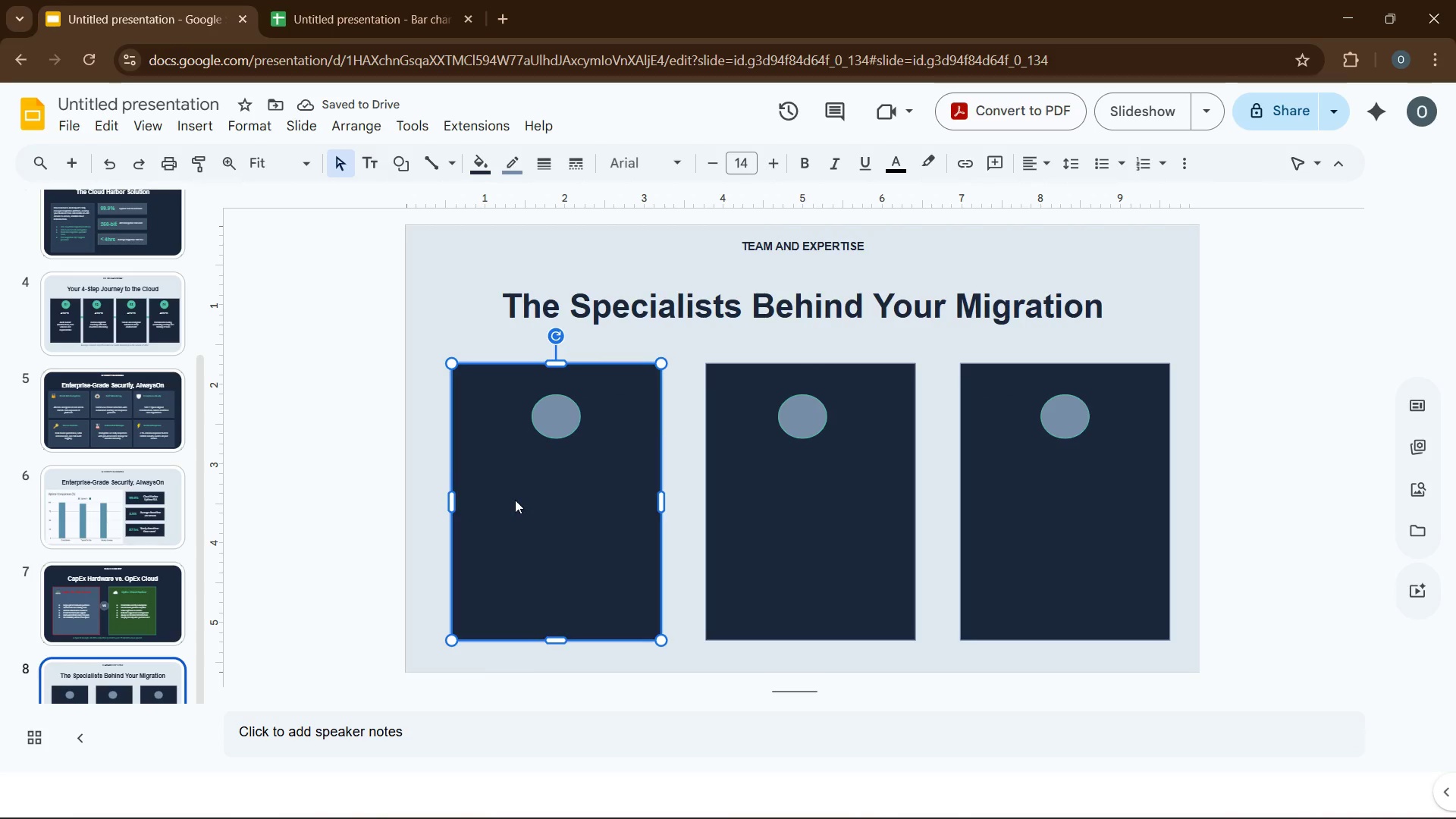 
left_click_drag(start_coordinate=[560, 419], to_coordinate=[552, 401])
 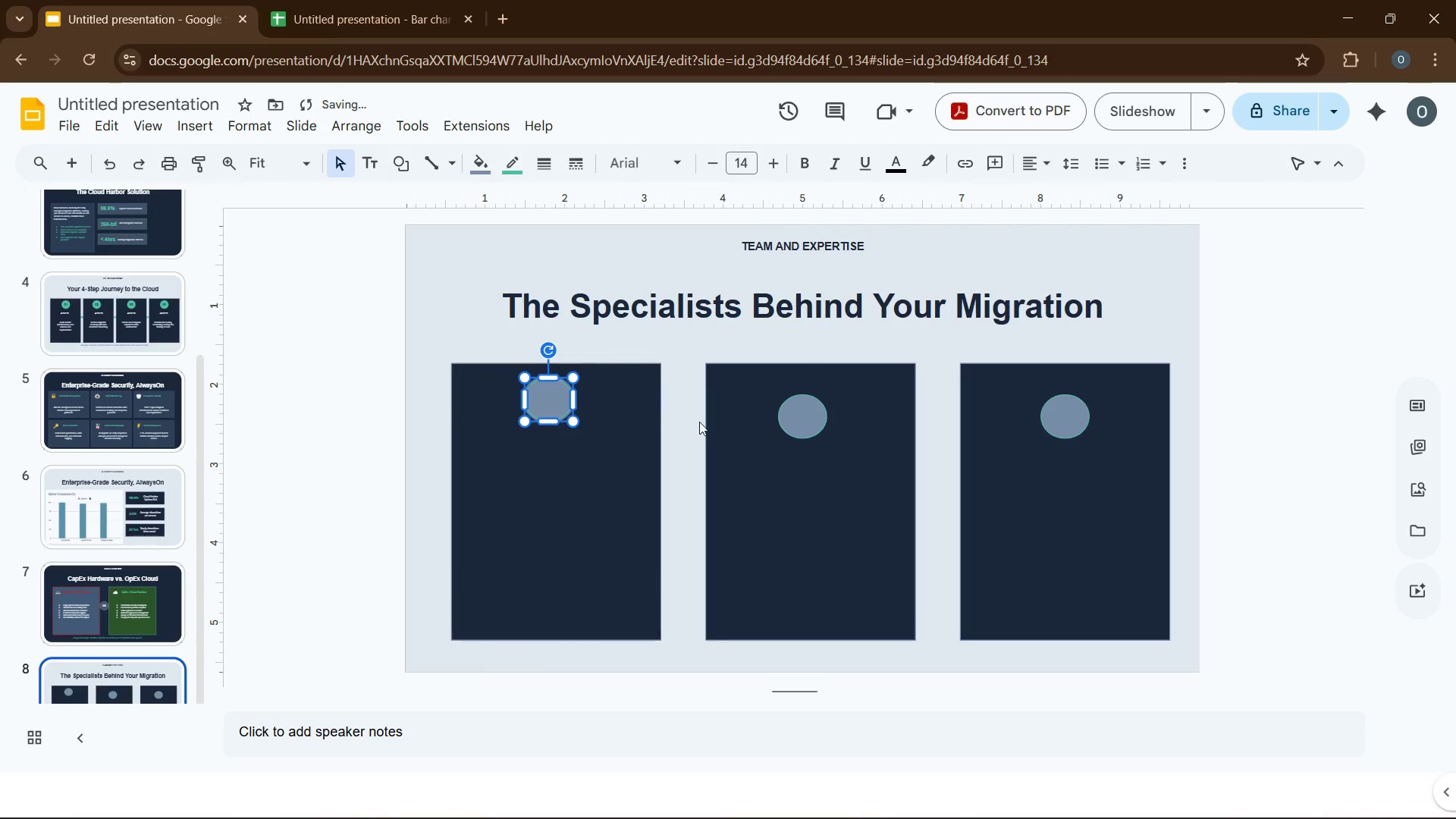 
hold_key(key=ControlLeft, duration=1.91)
left_click([786, 412])
 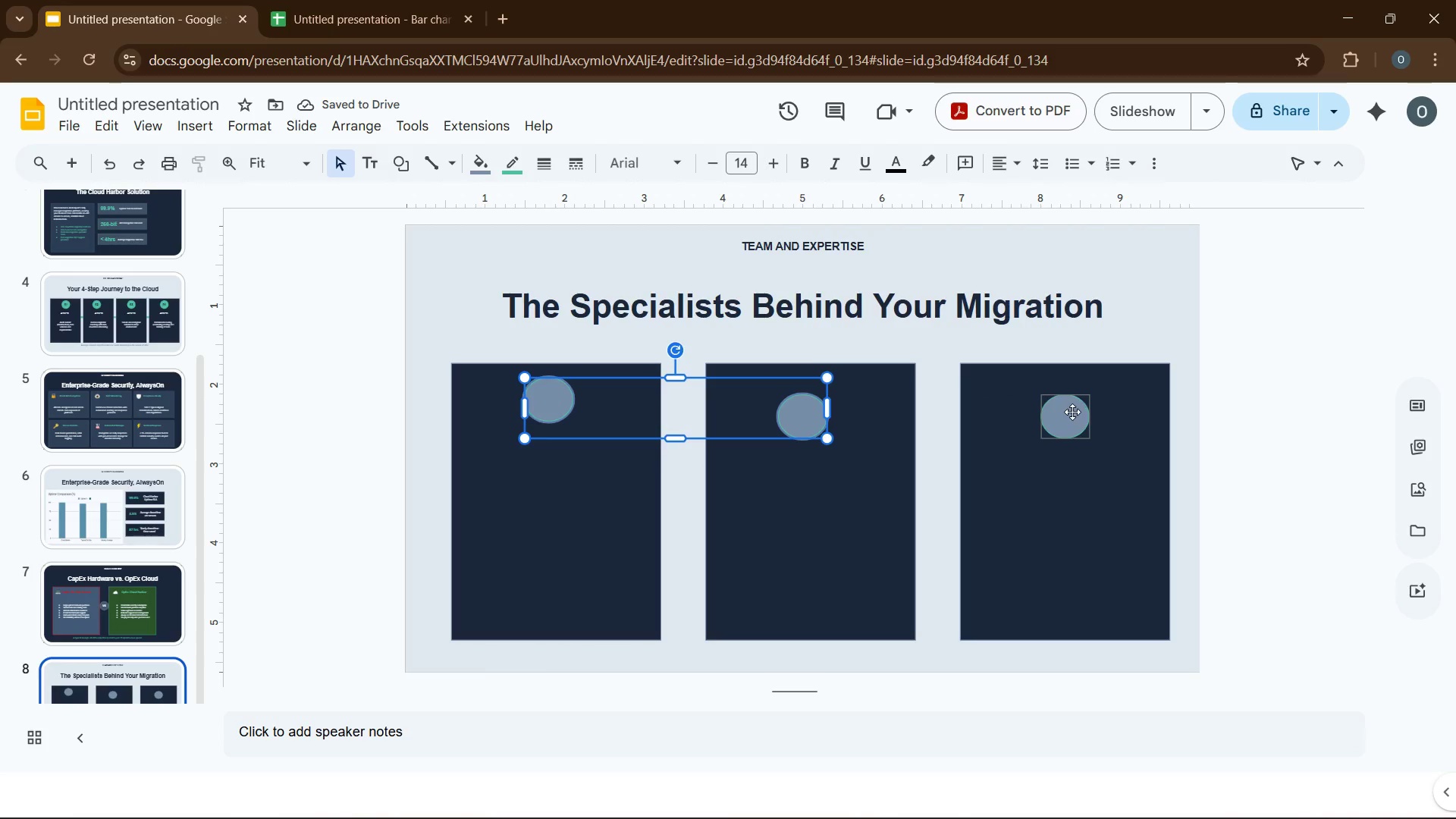 
left_click([1072, 412])
 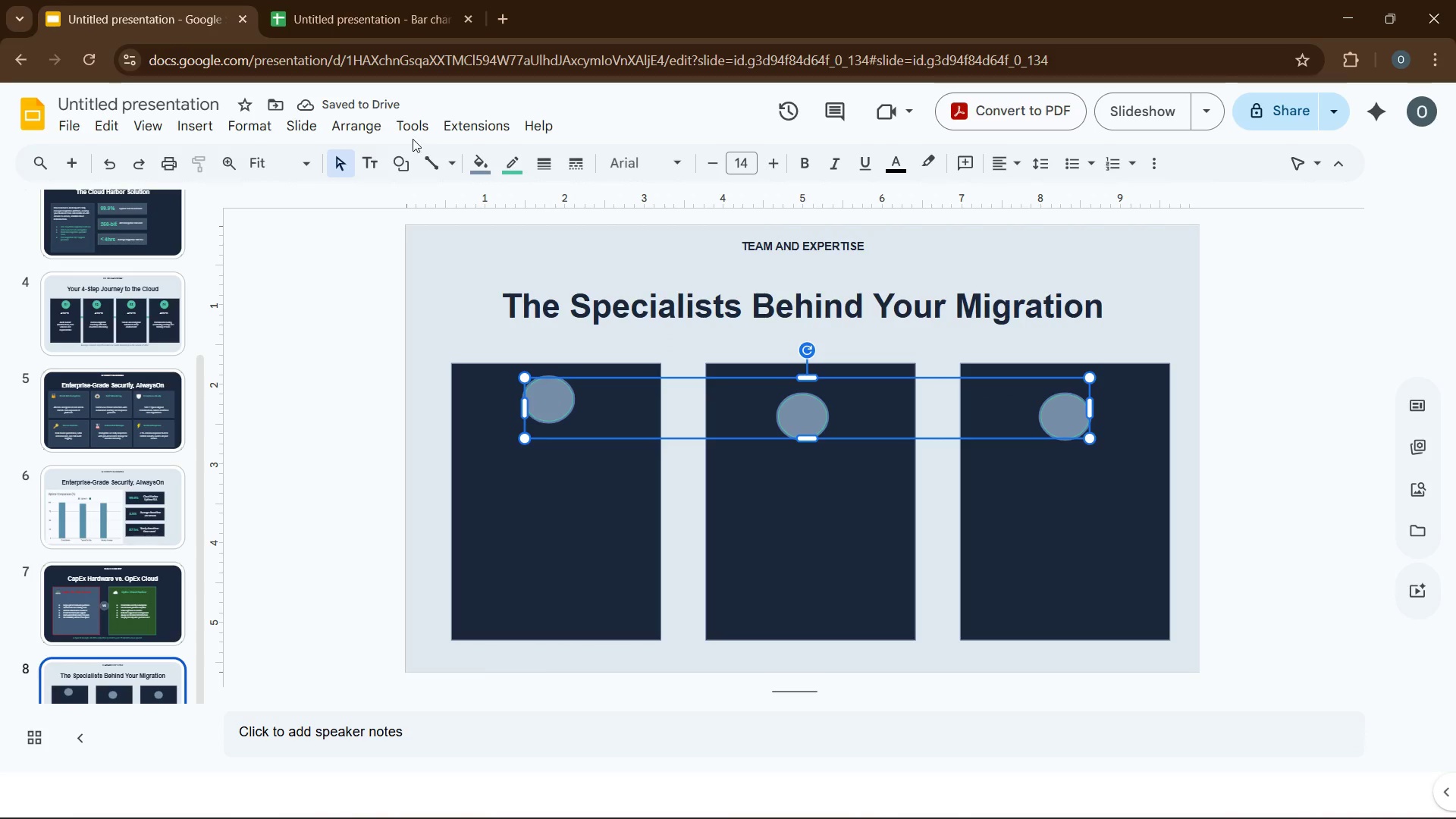 
left_click([378, 128])
 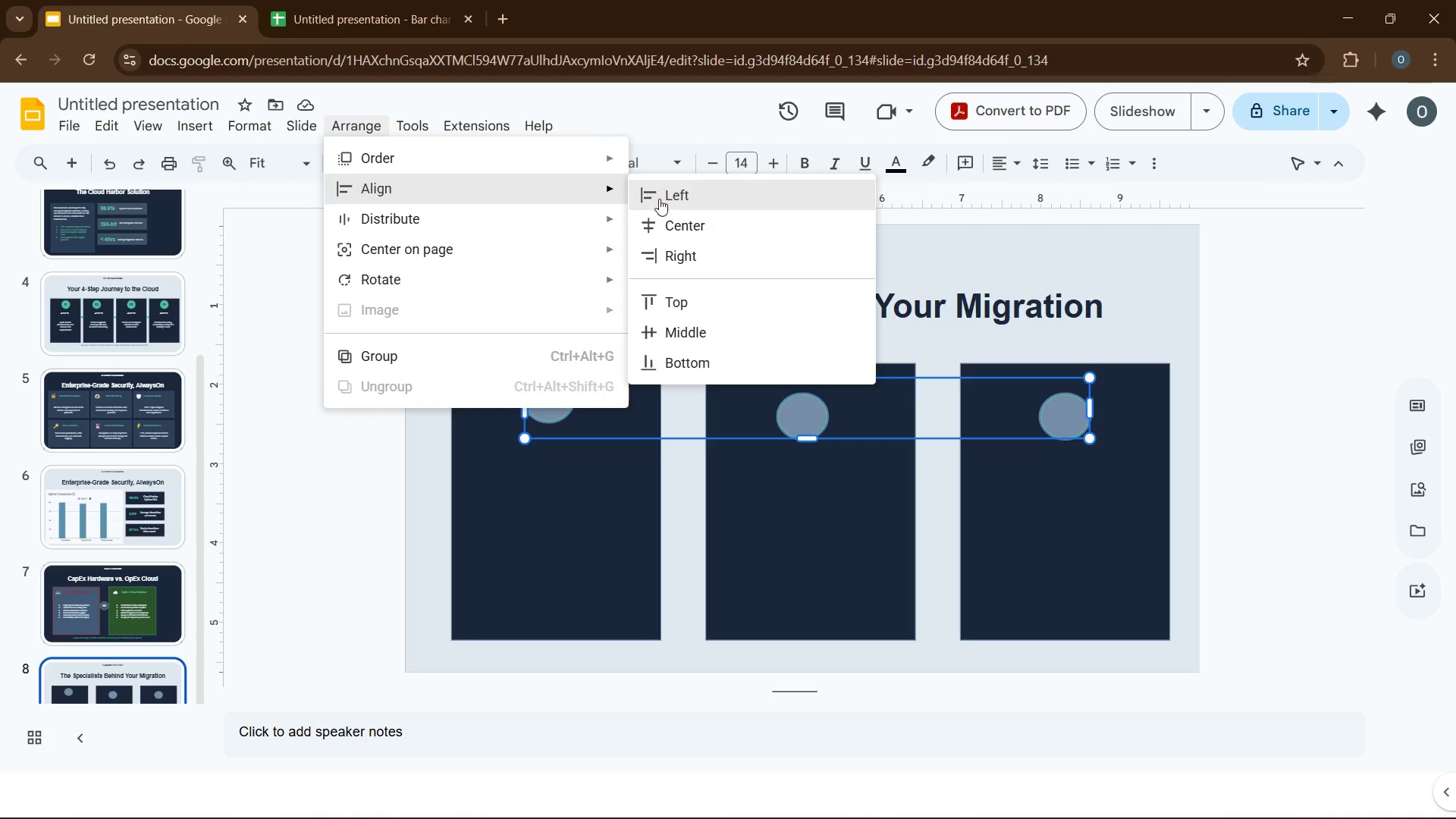 
left_click([685, 292])
 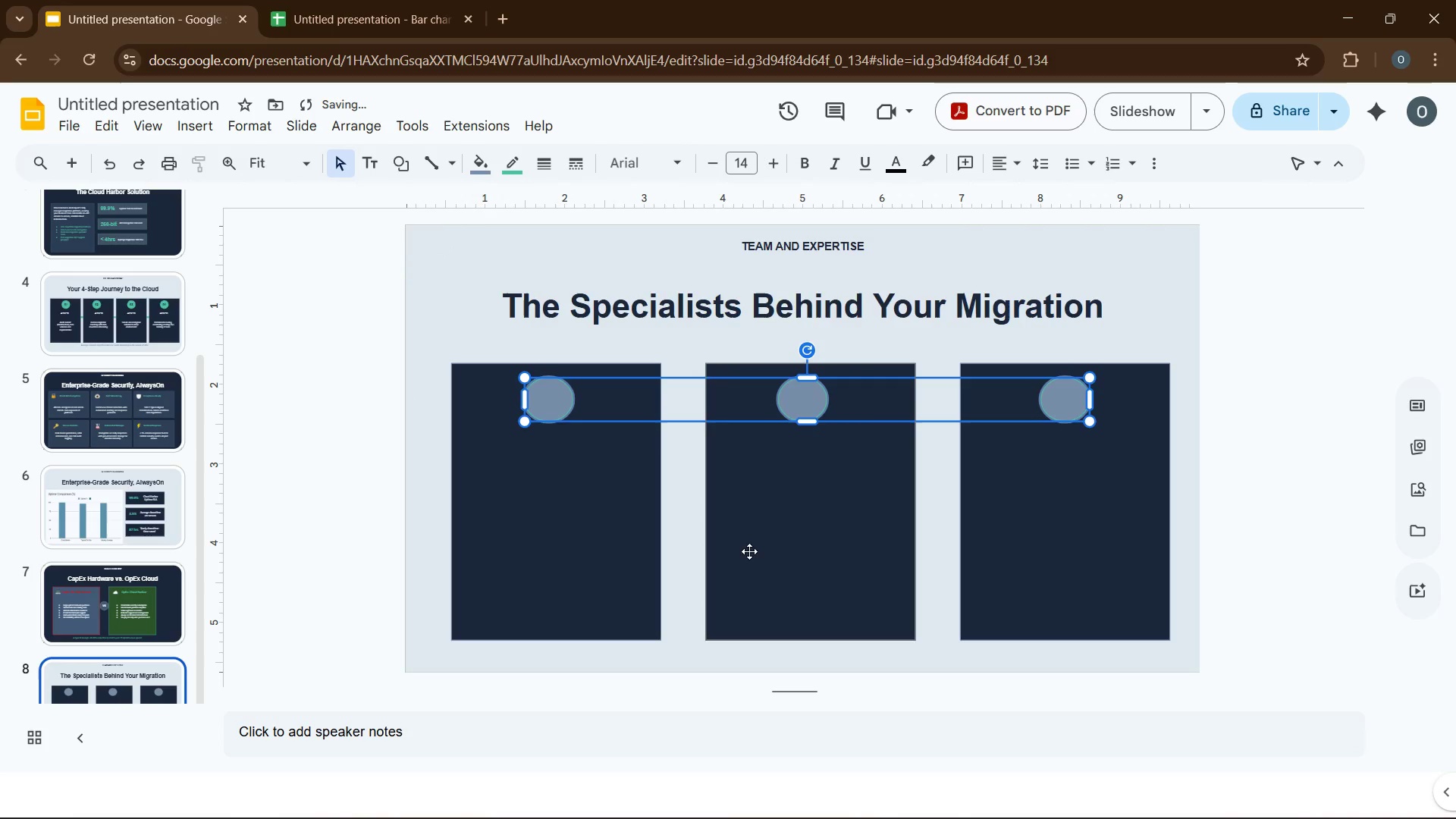 
left_click([789, 539])
 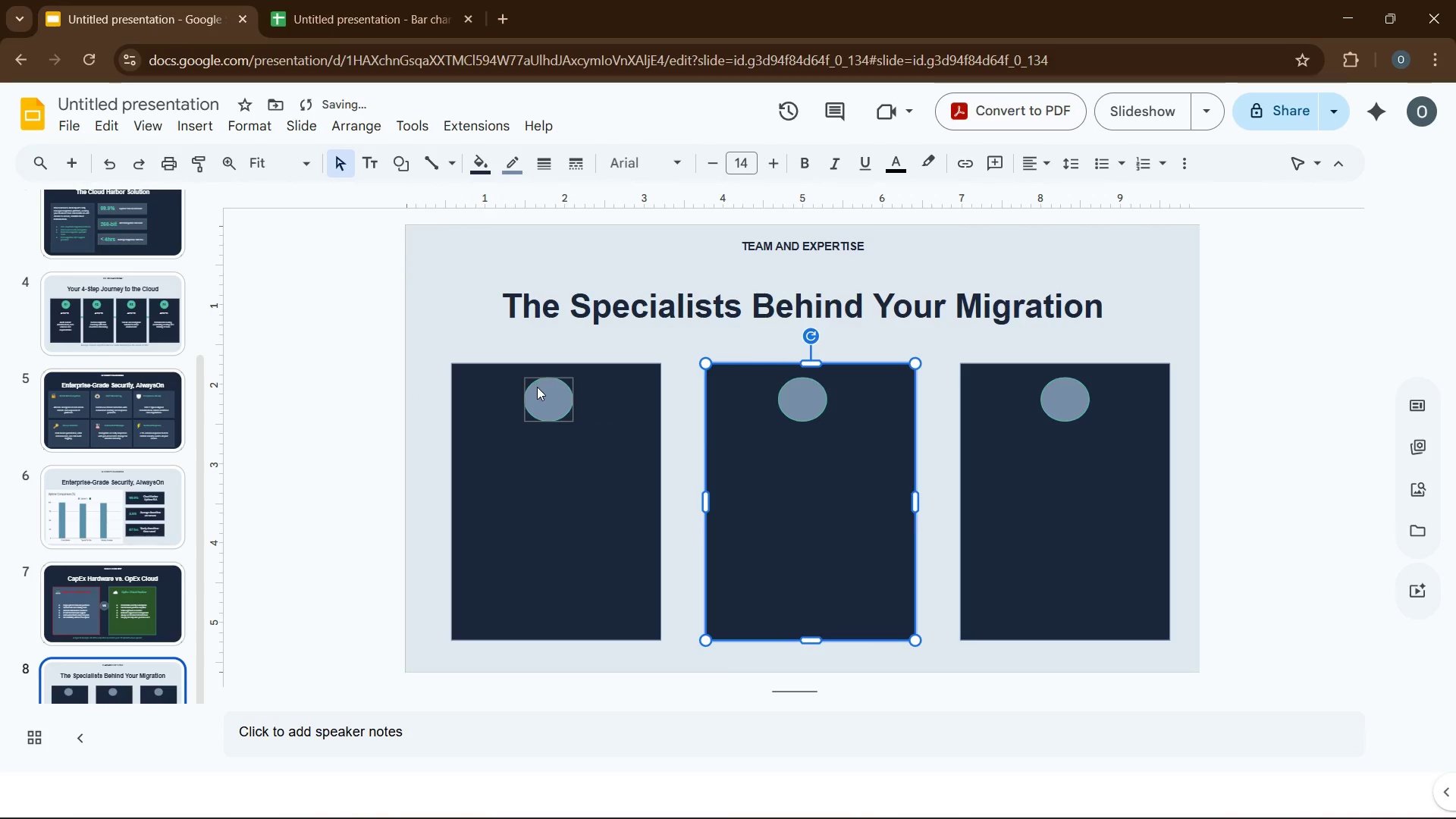 
left_click([544, 397])
 